 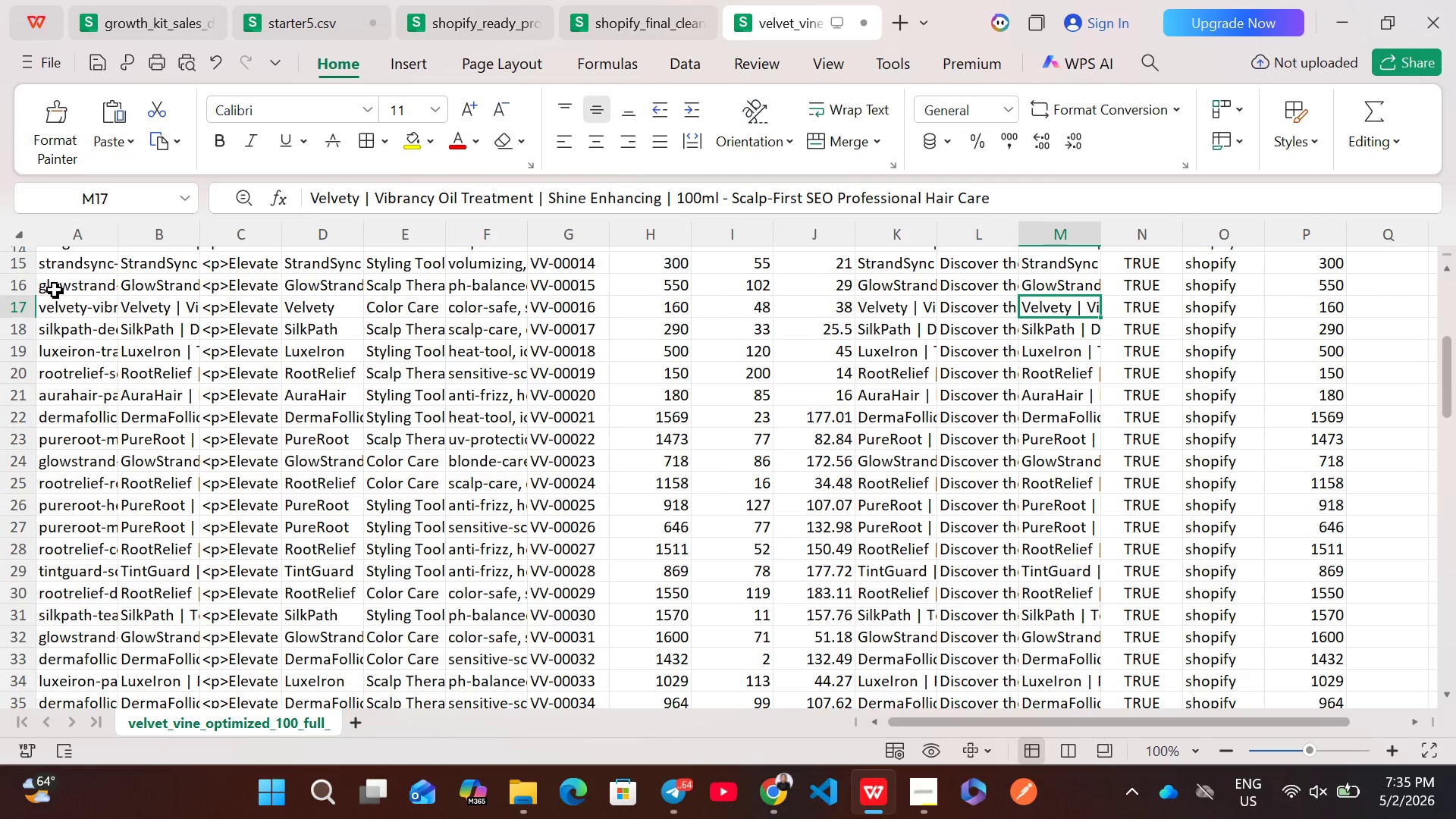 
left_click([21, 287])
 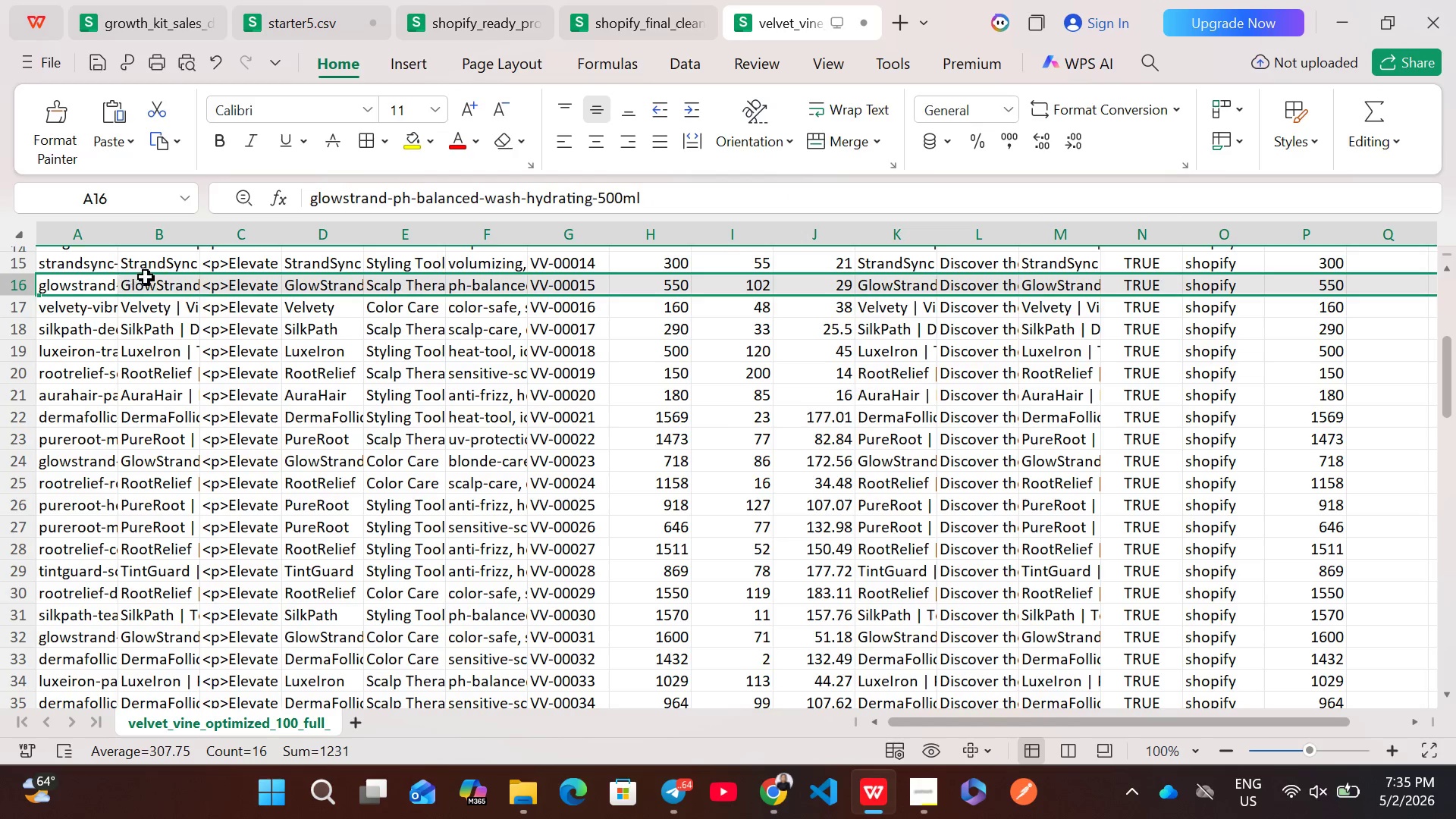 
left_click([146, 277])
 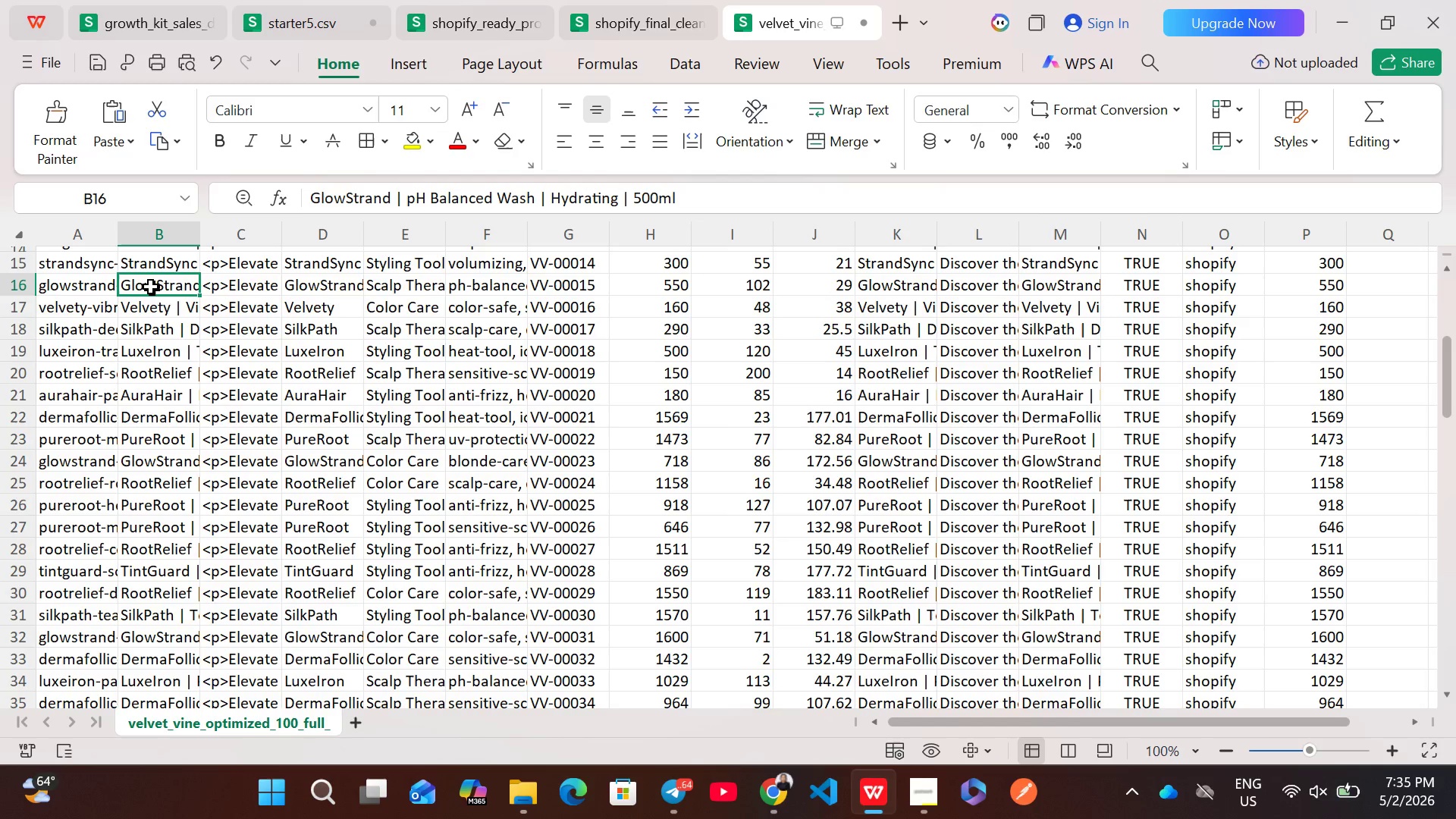 
double_click([151, 287])
 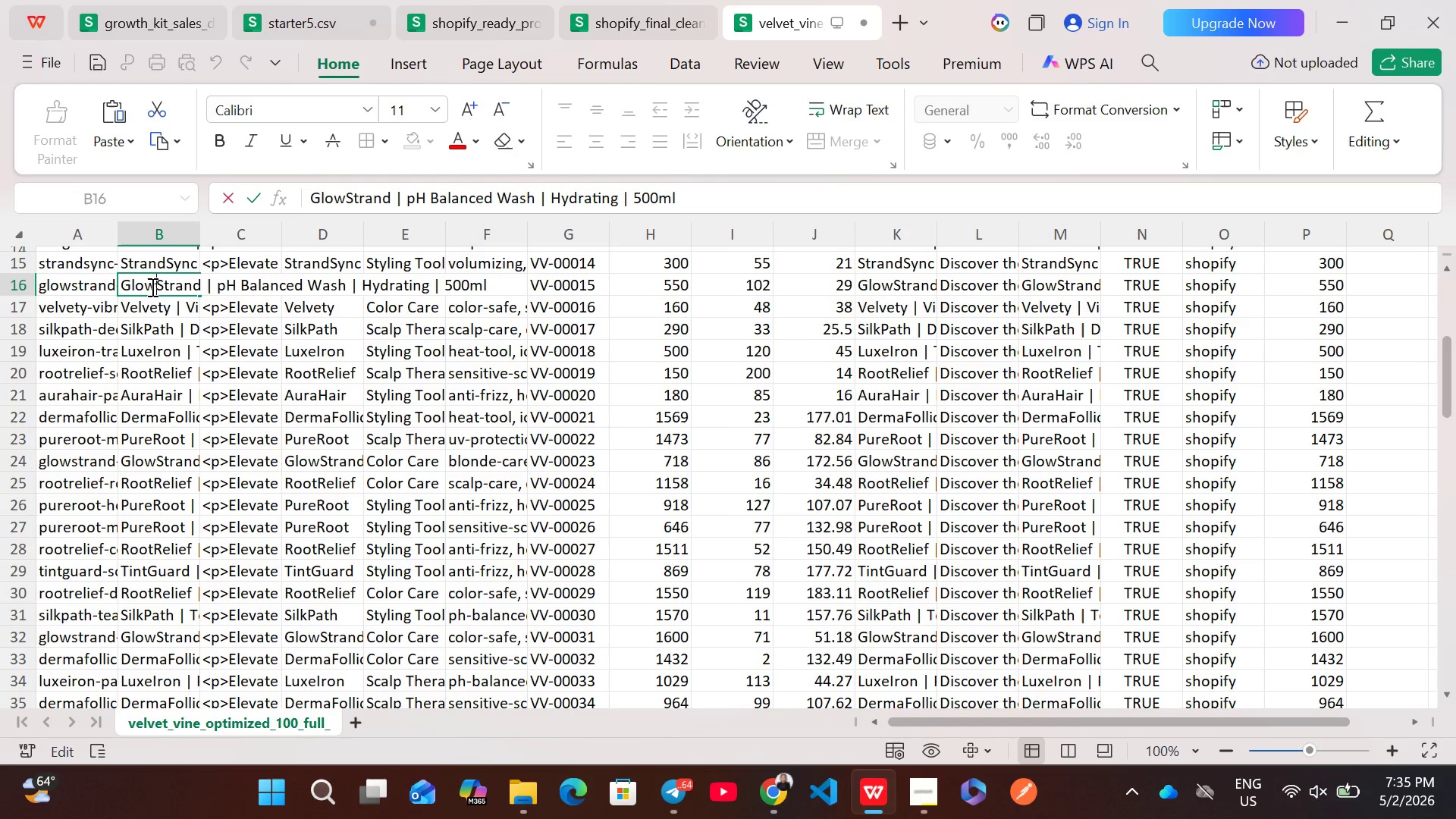 
key(Control+A)
 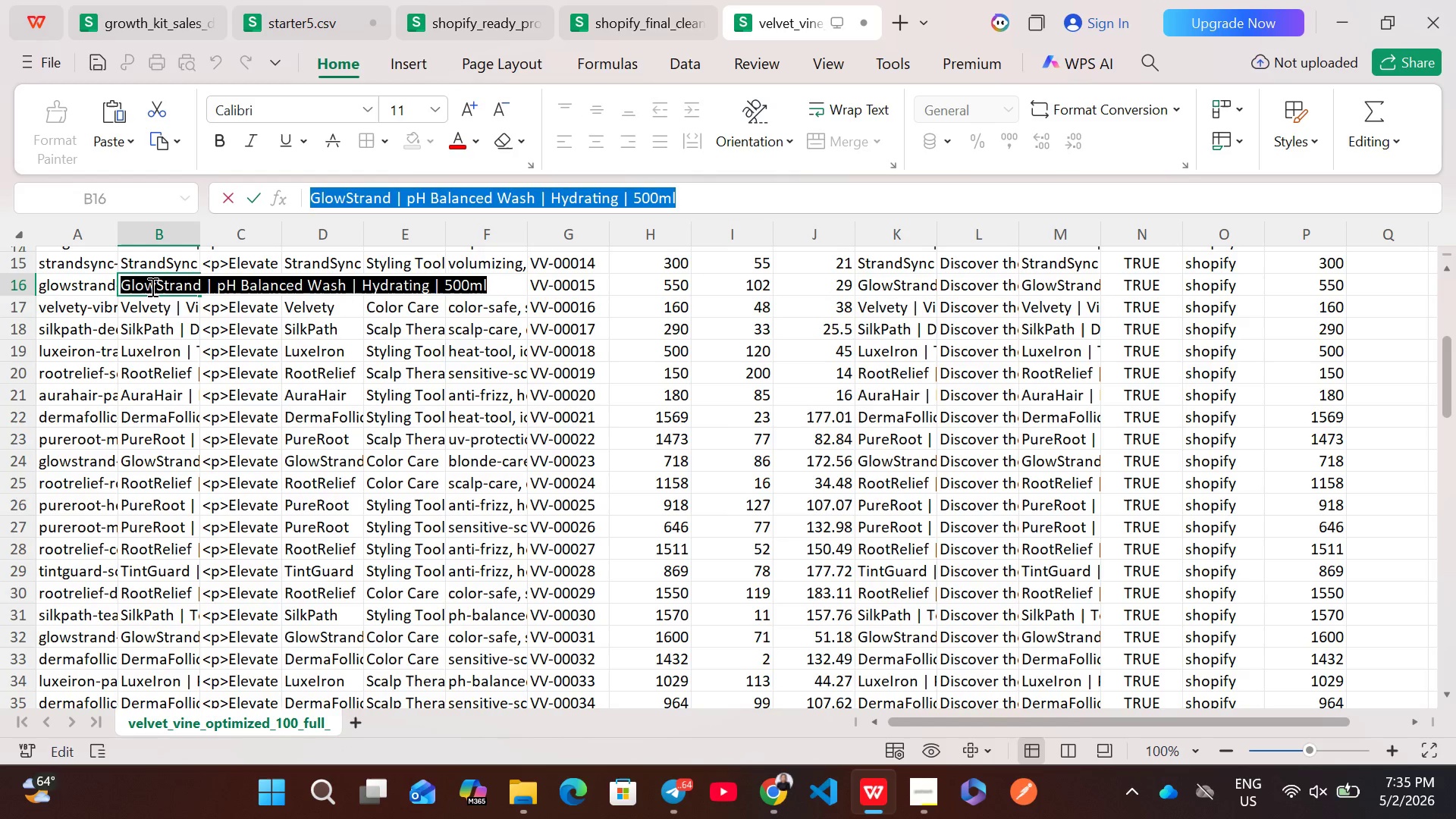 
key(Control+ControlLeft)
 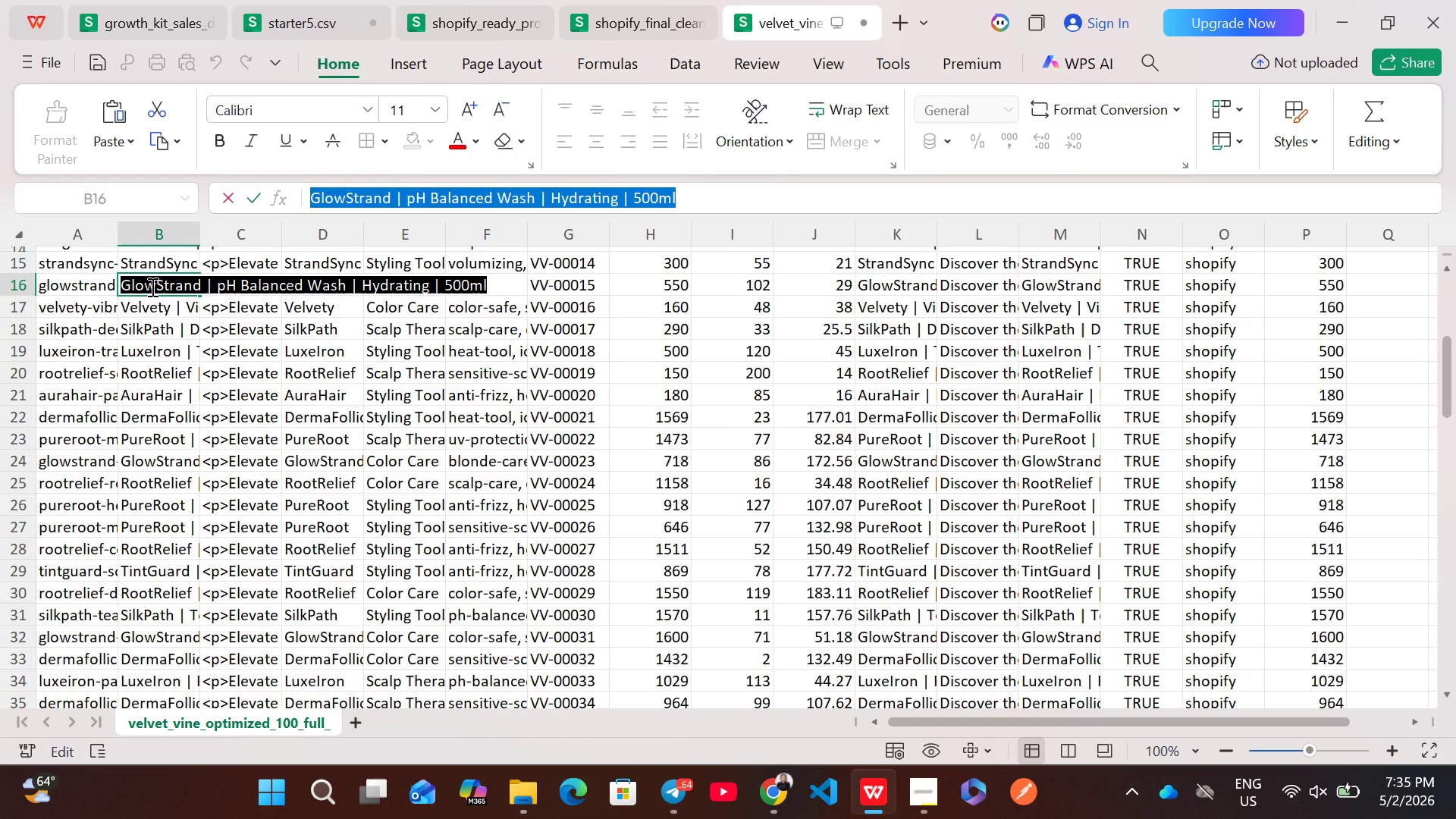 
key(Control+C)
 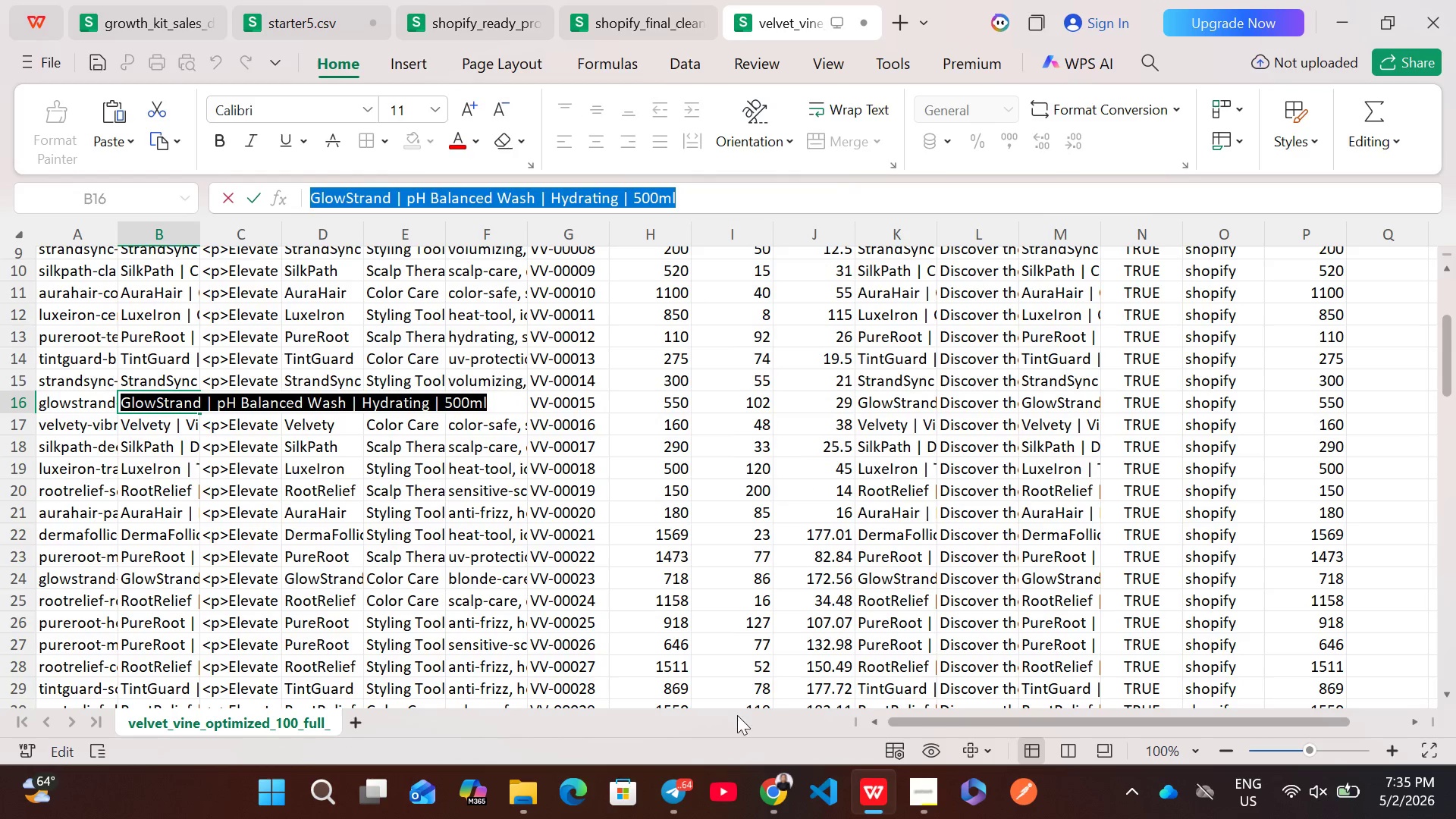 
left_click([775, 773])
 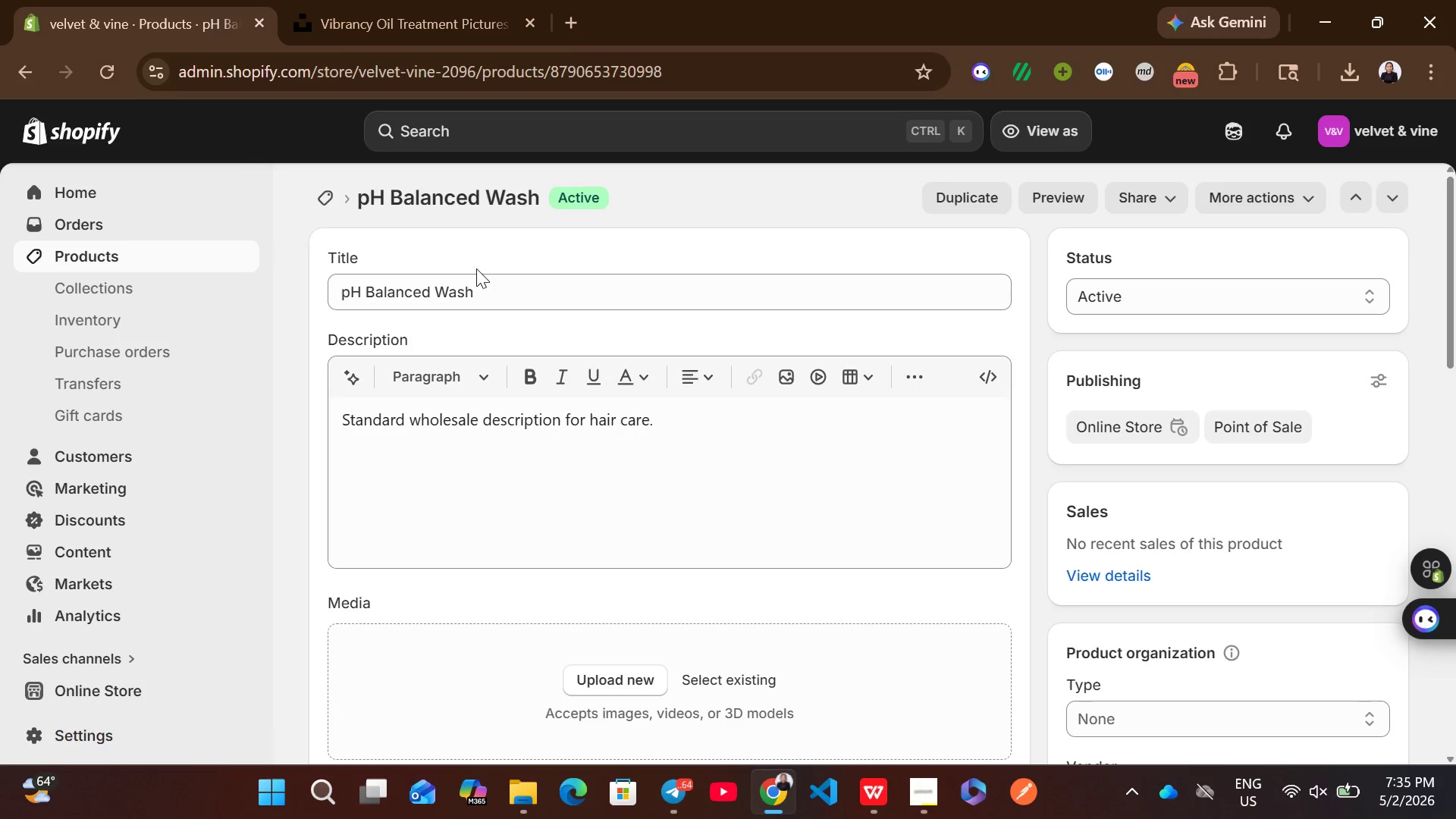 
left_click([476, 274])
 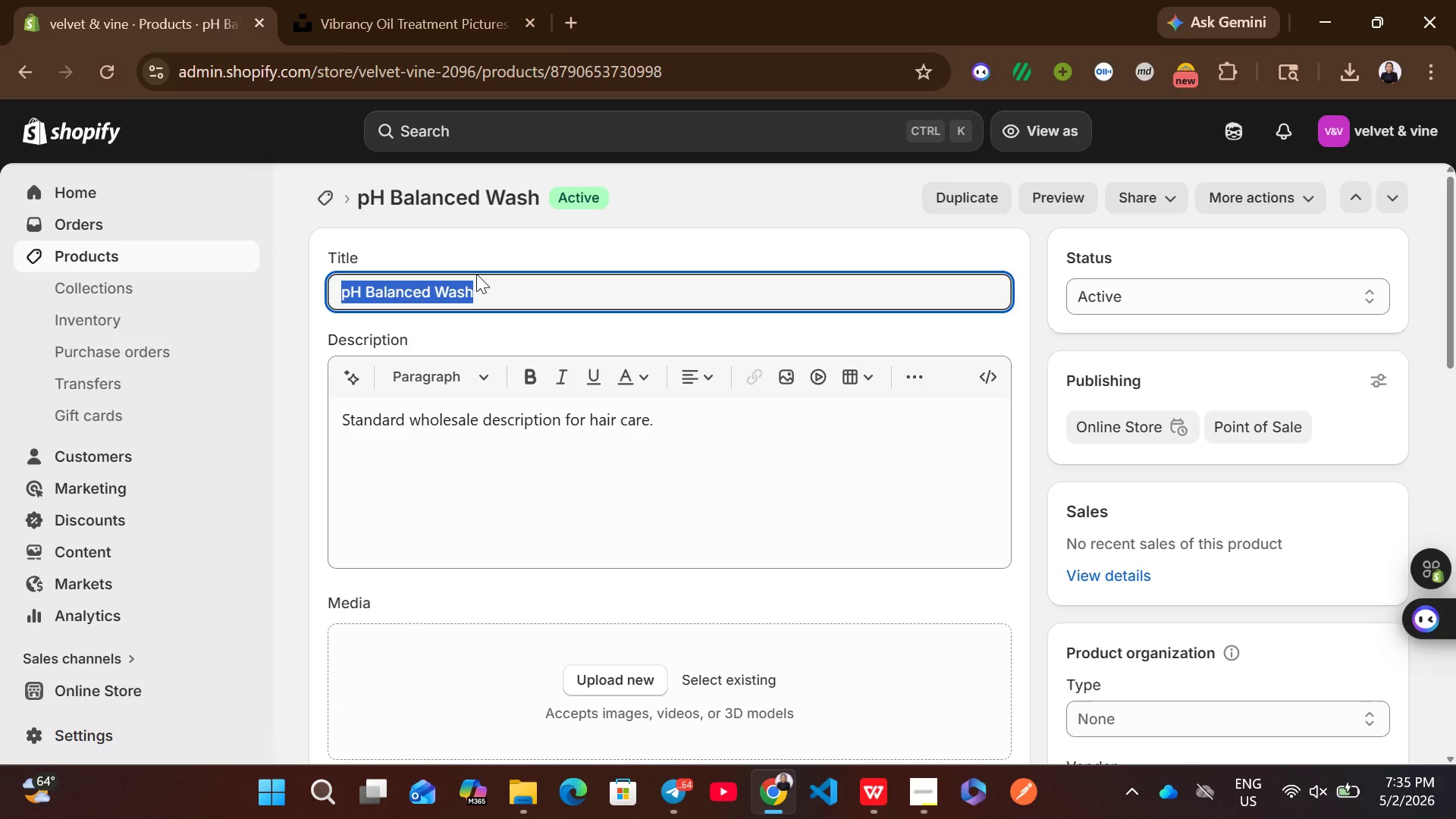 
key(Control+V)
 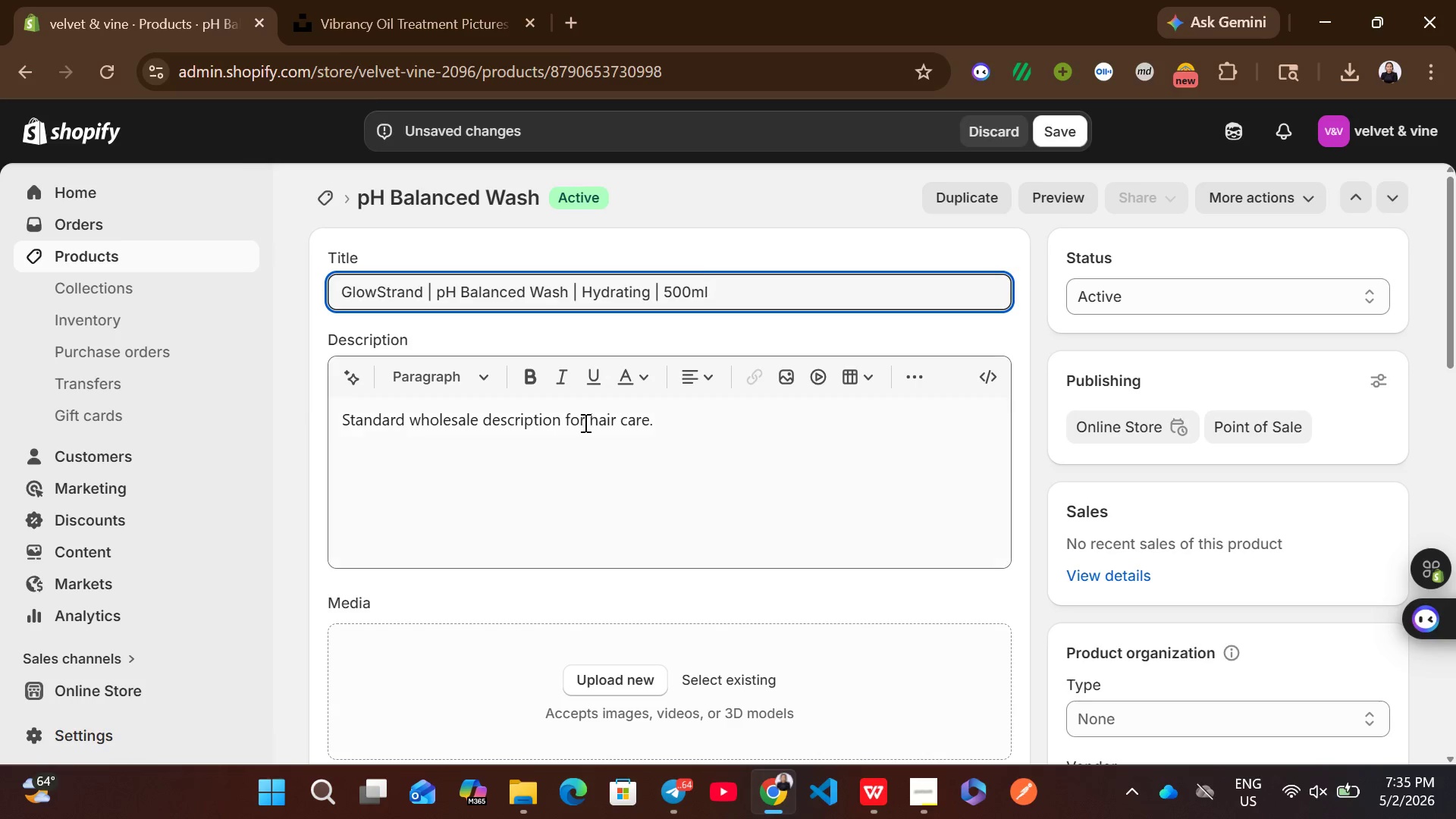 
left_click([584, 422])
 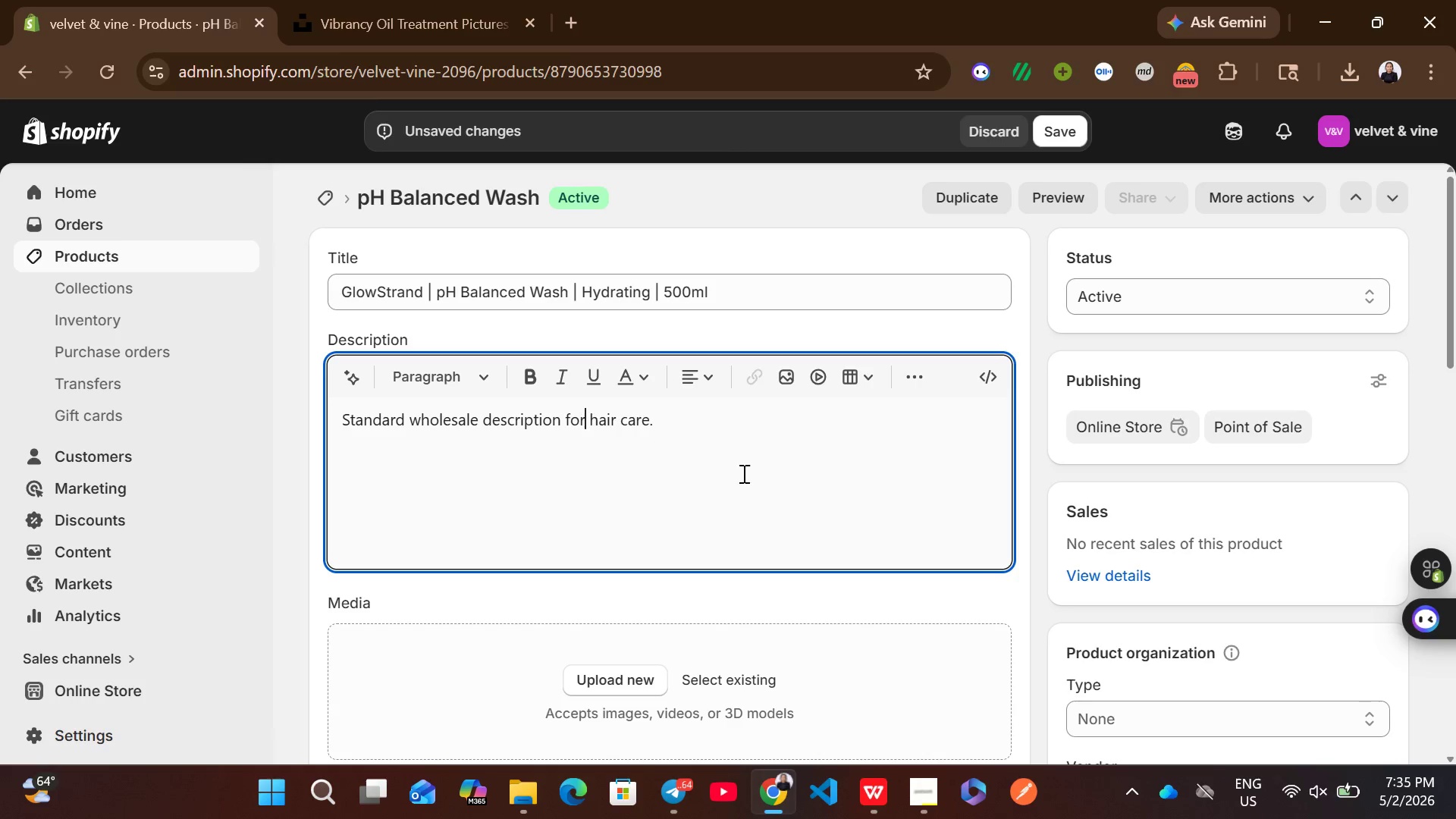 
key(Control+A)
 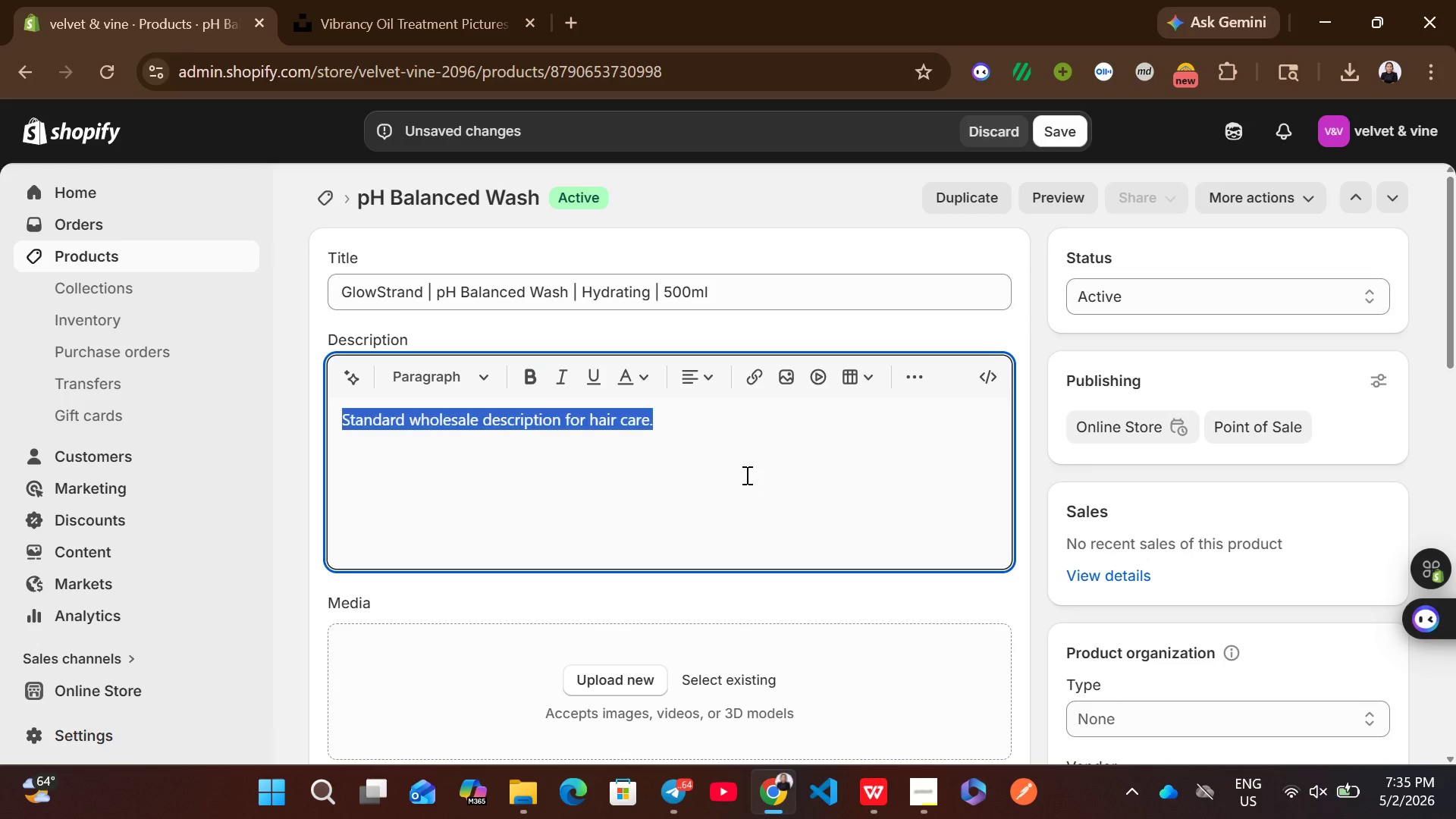 
key(Backspace)
 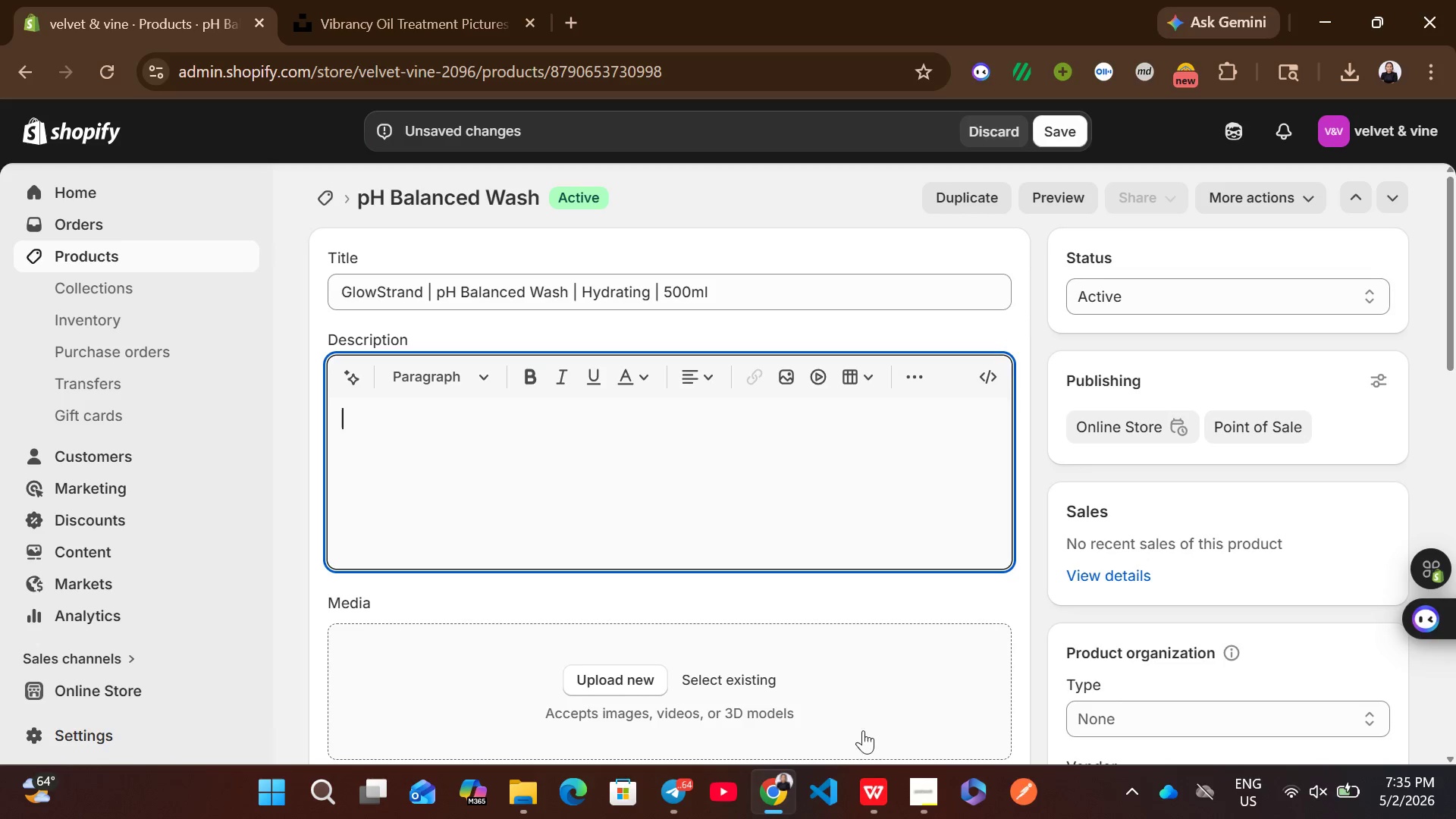 
left_click([871, 764])
 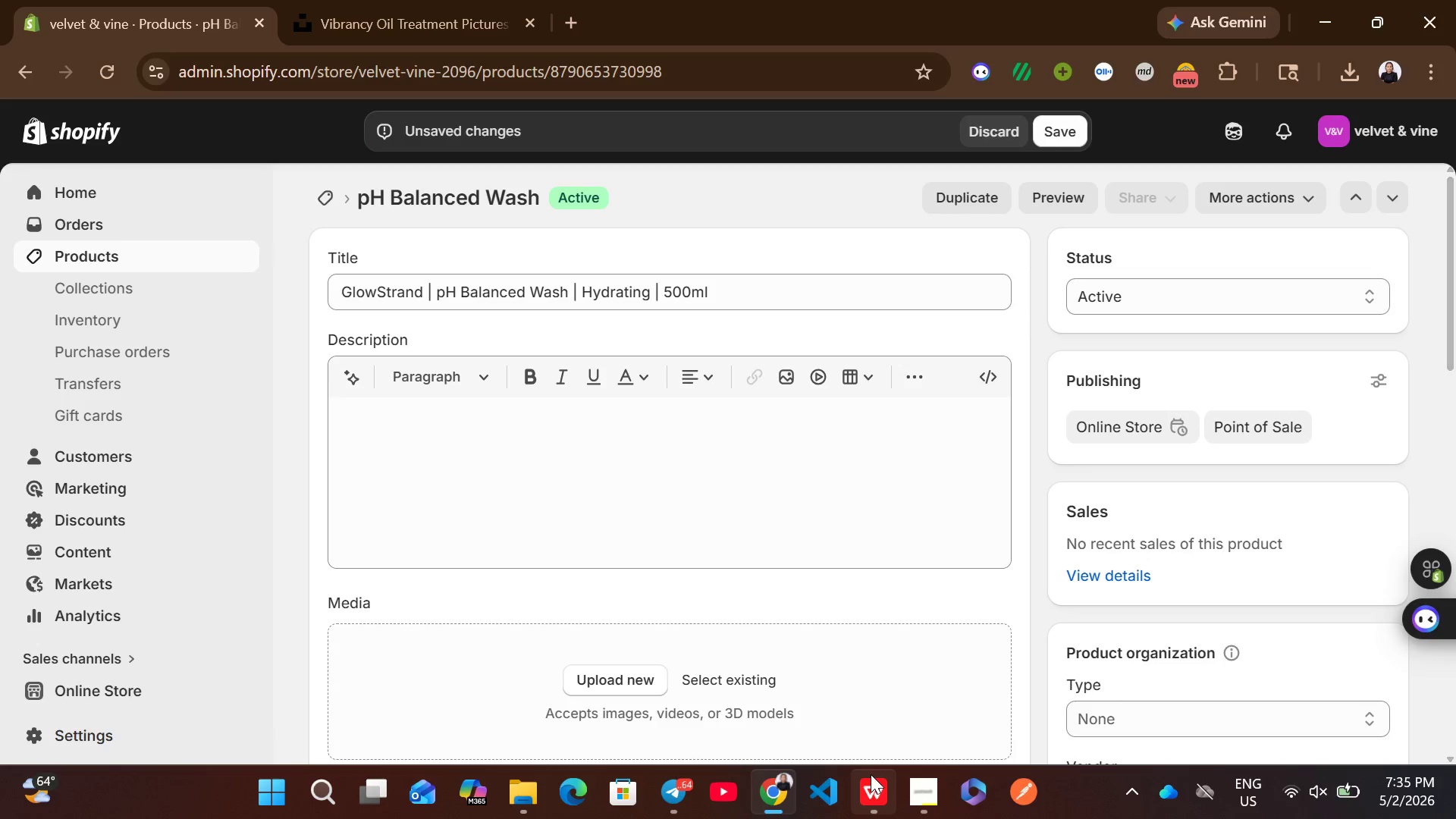 
left_click([871, 774])
 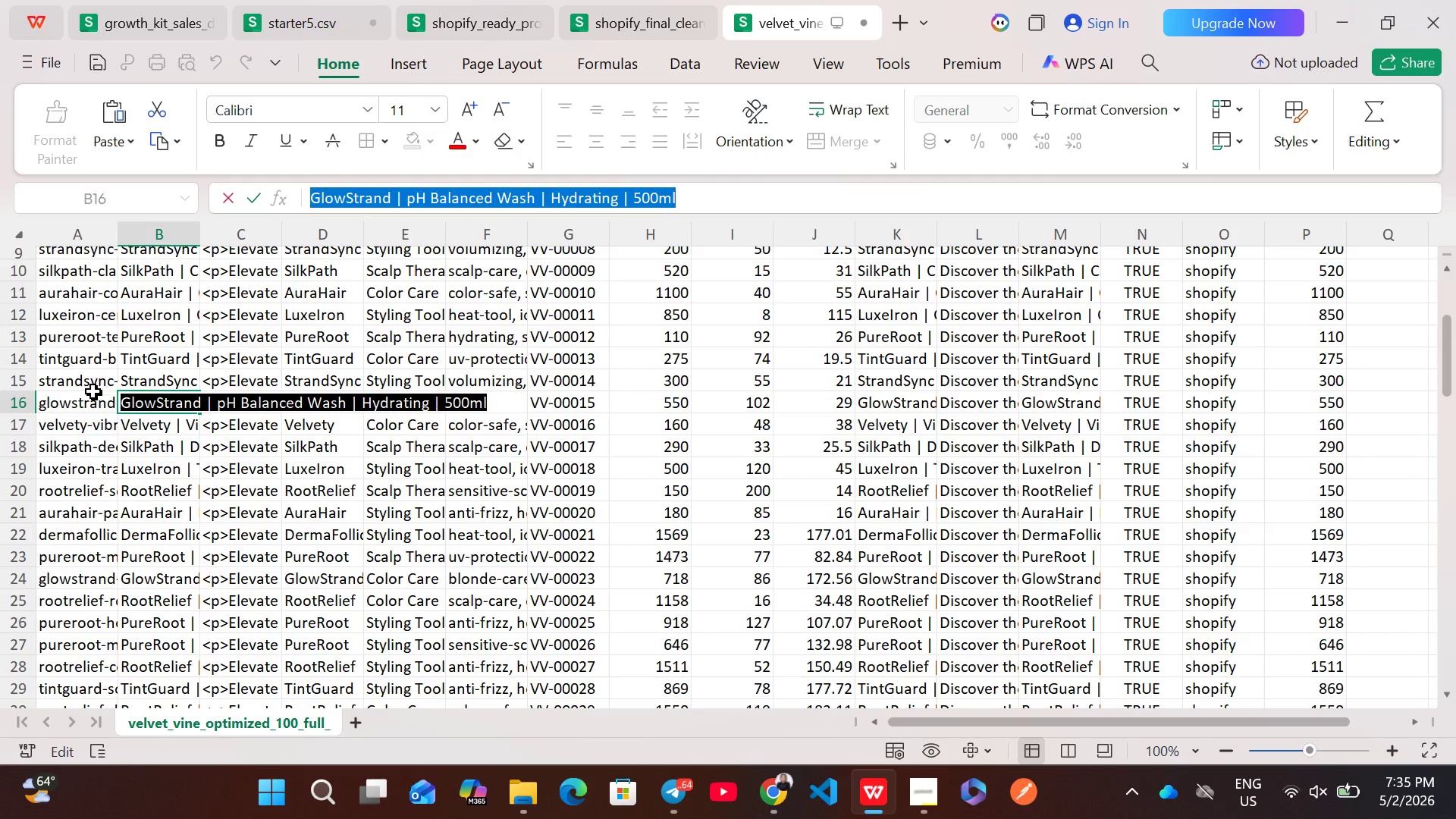 
left_click([86, 402])
 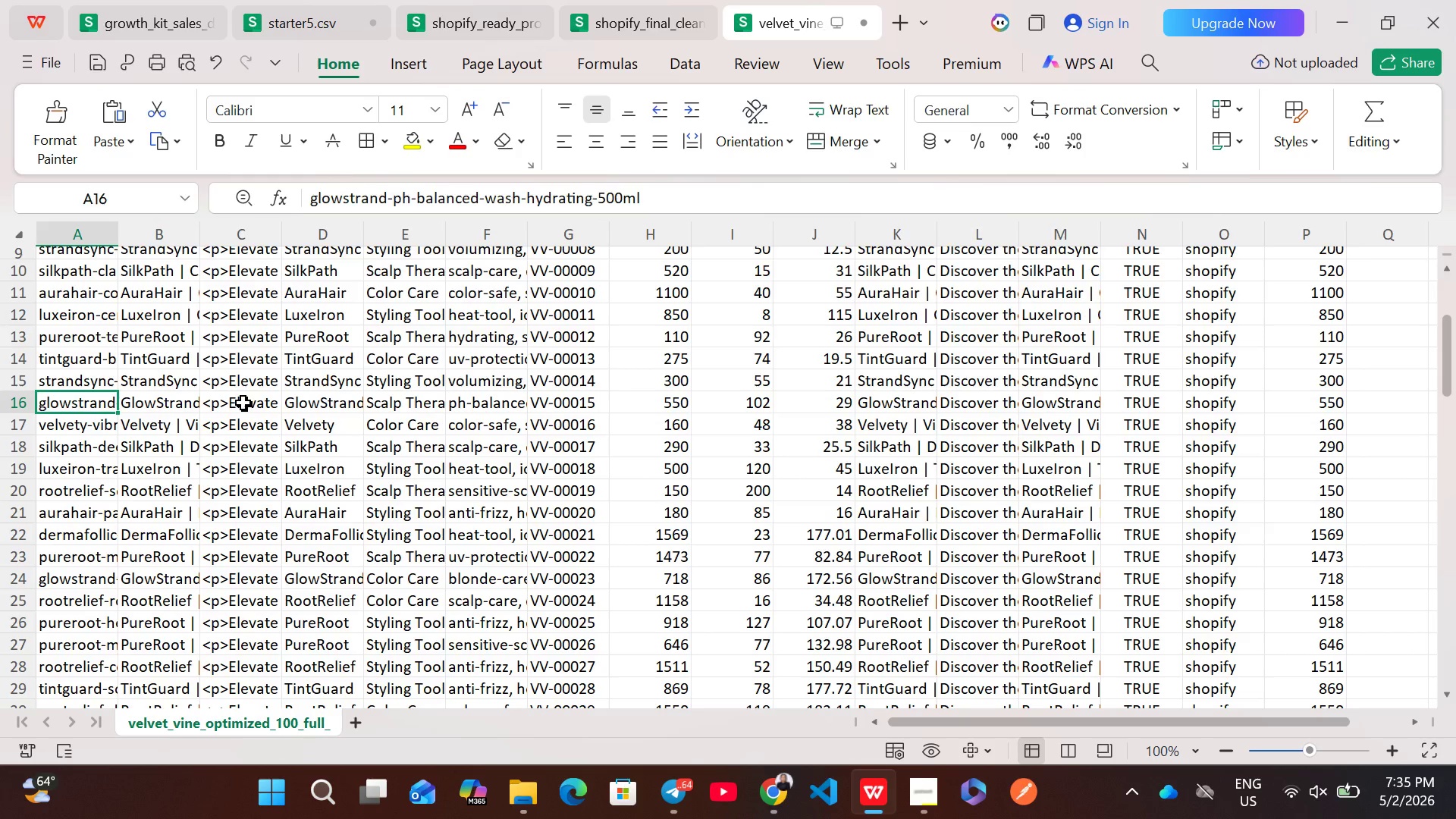 
double_click([243, 403])
 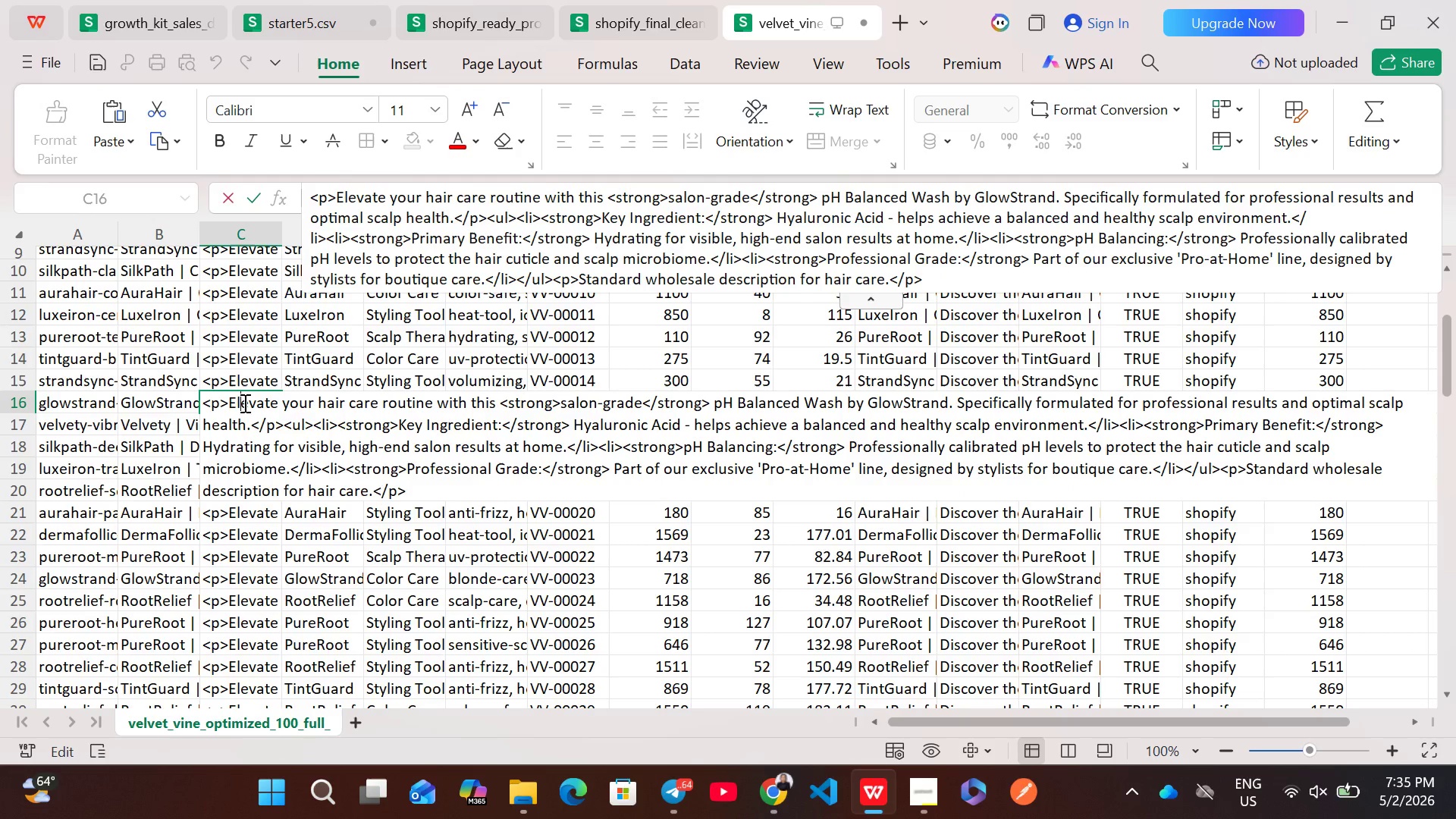 
key(Control+A)
 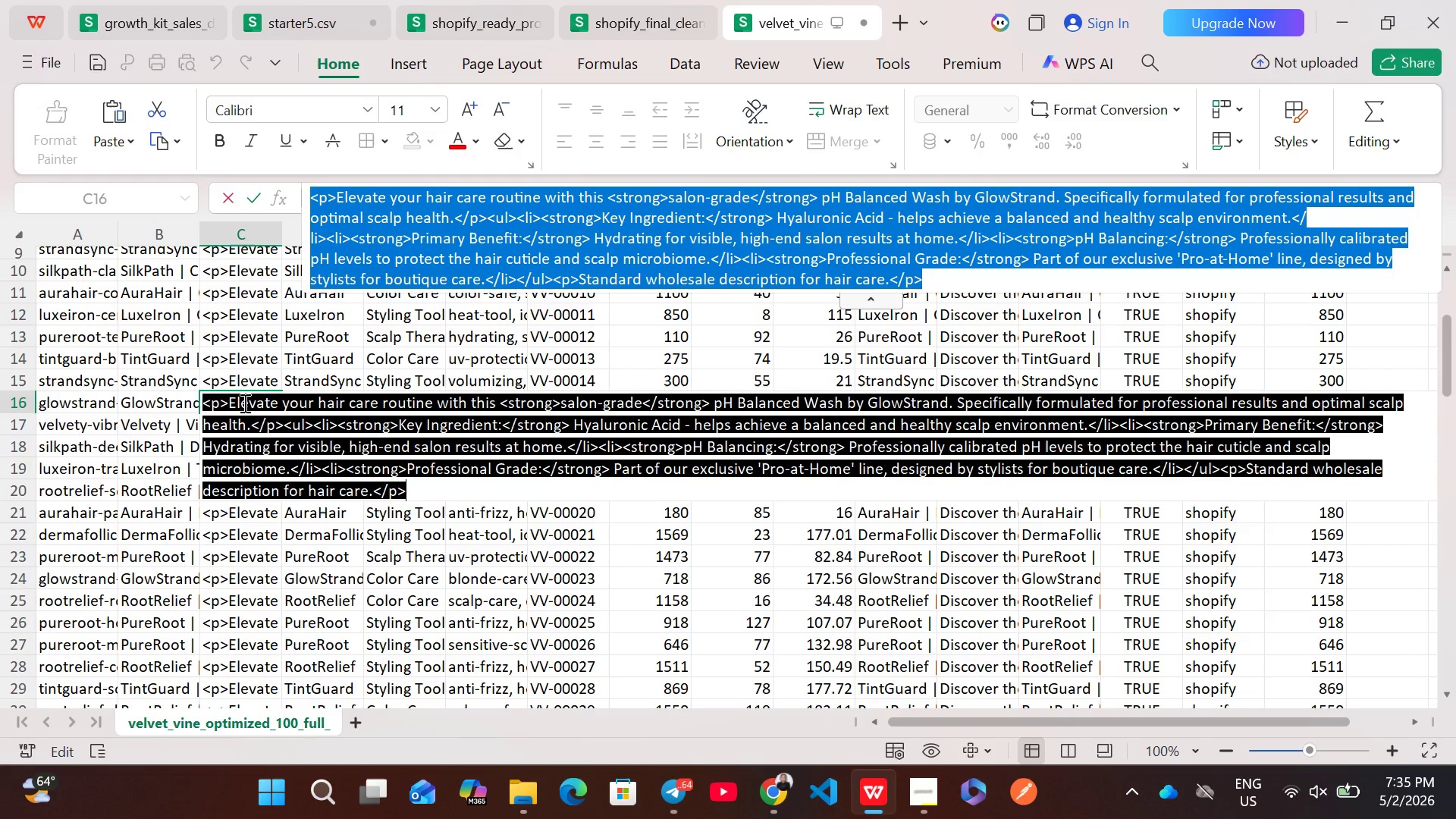 
key(Control+ControlLeft)
 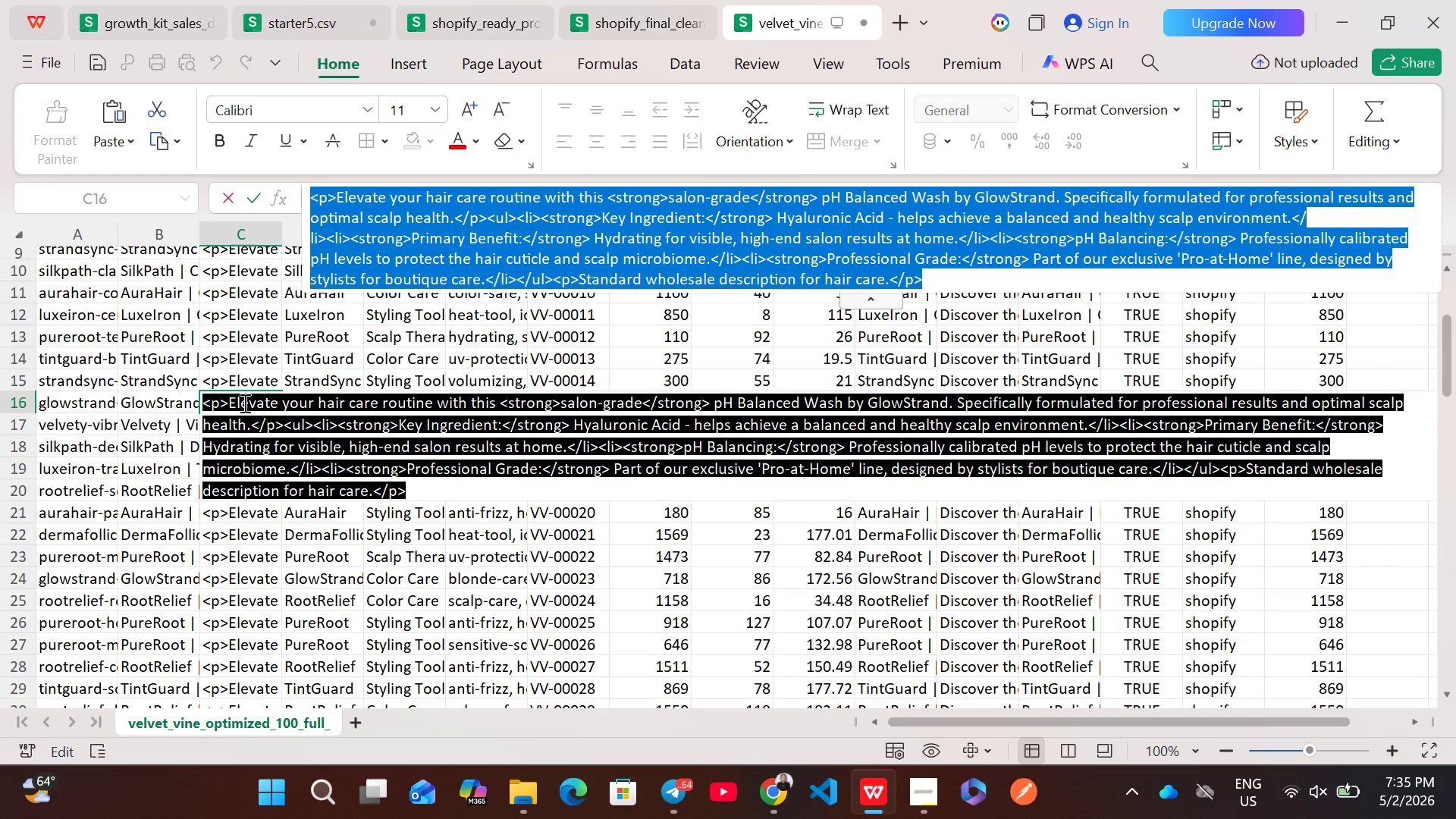 
key(Control+C)
 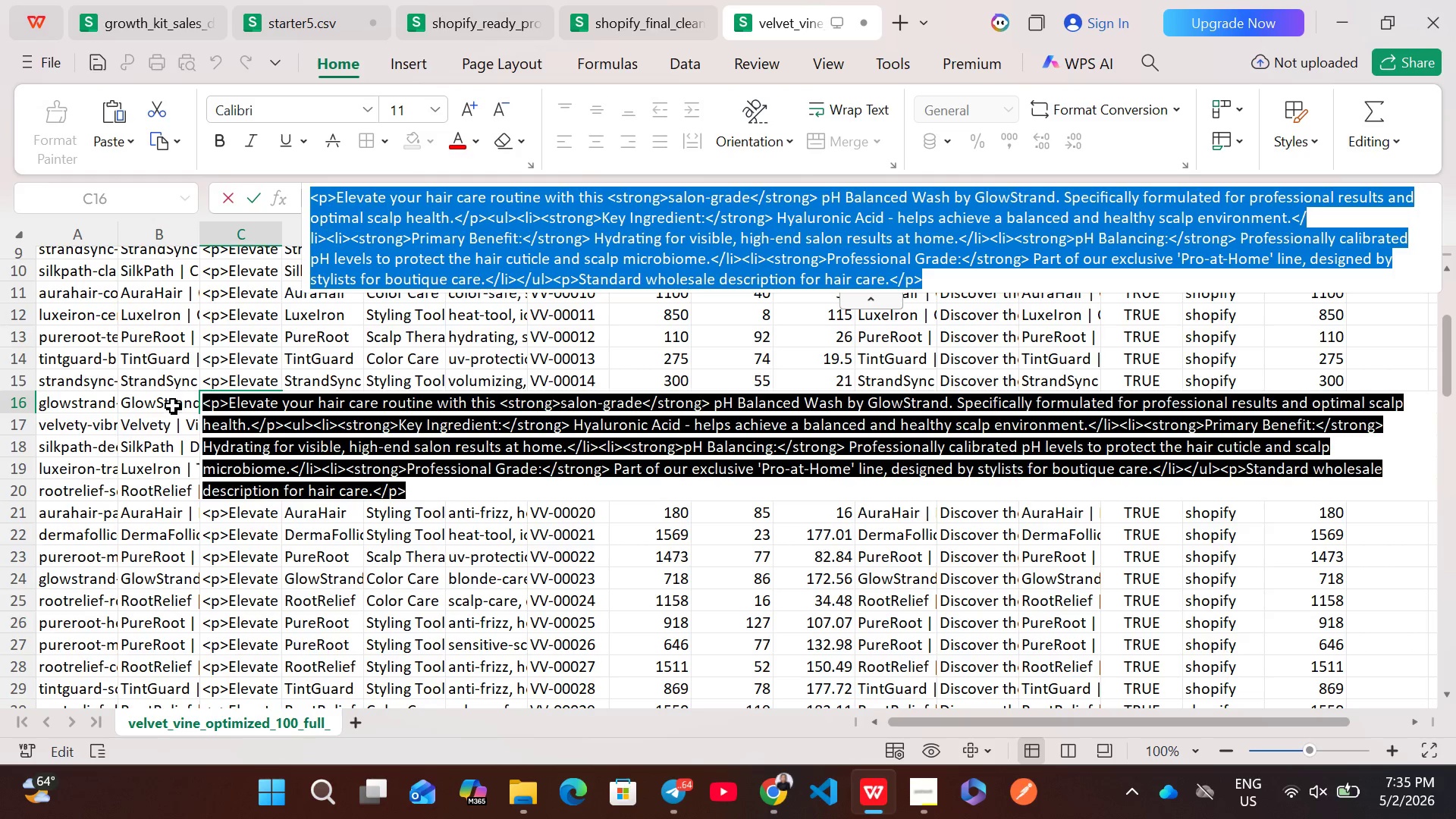 
left_click([171, 405])
 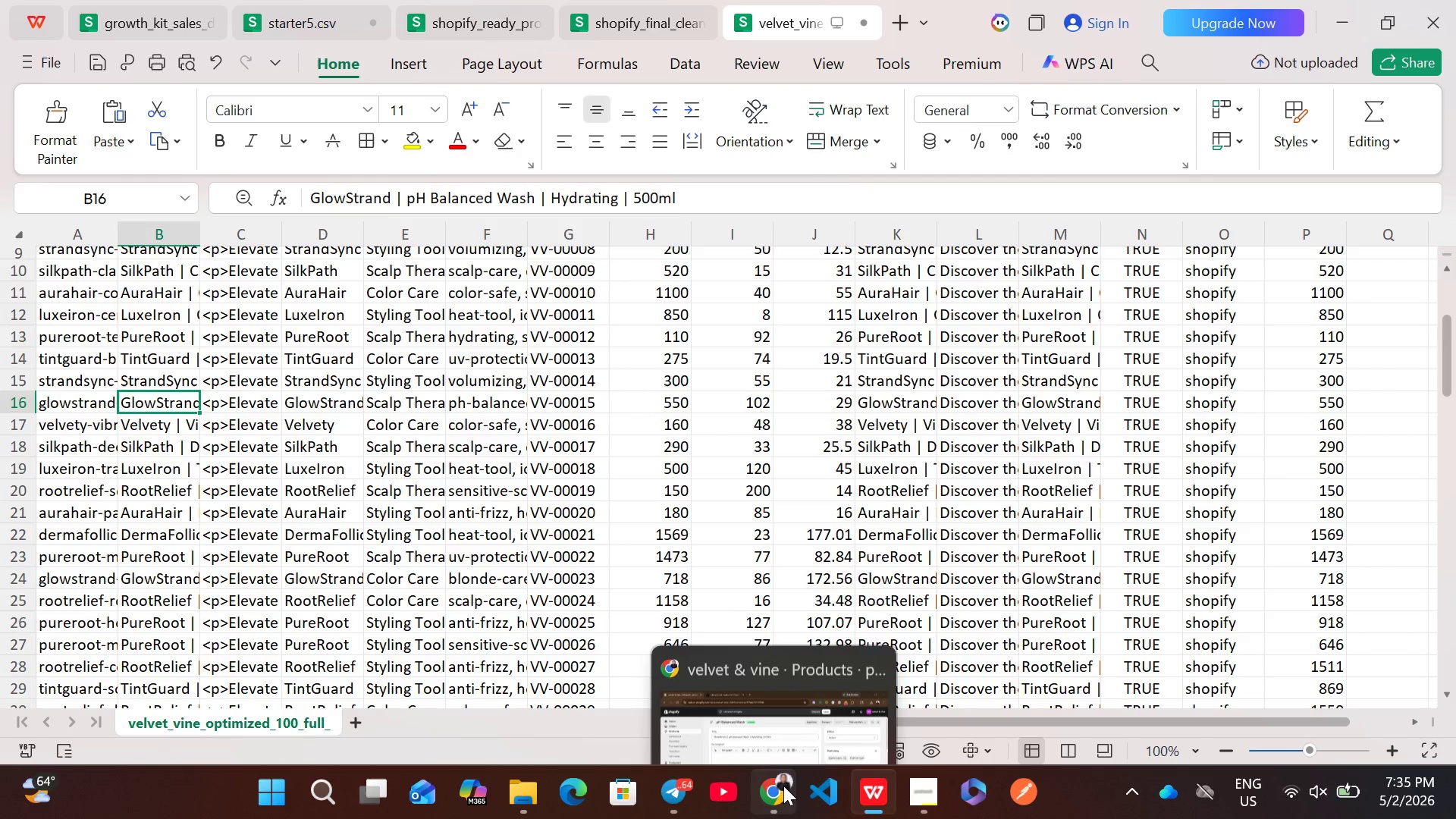 
left_click([779, 786])
 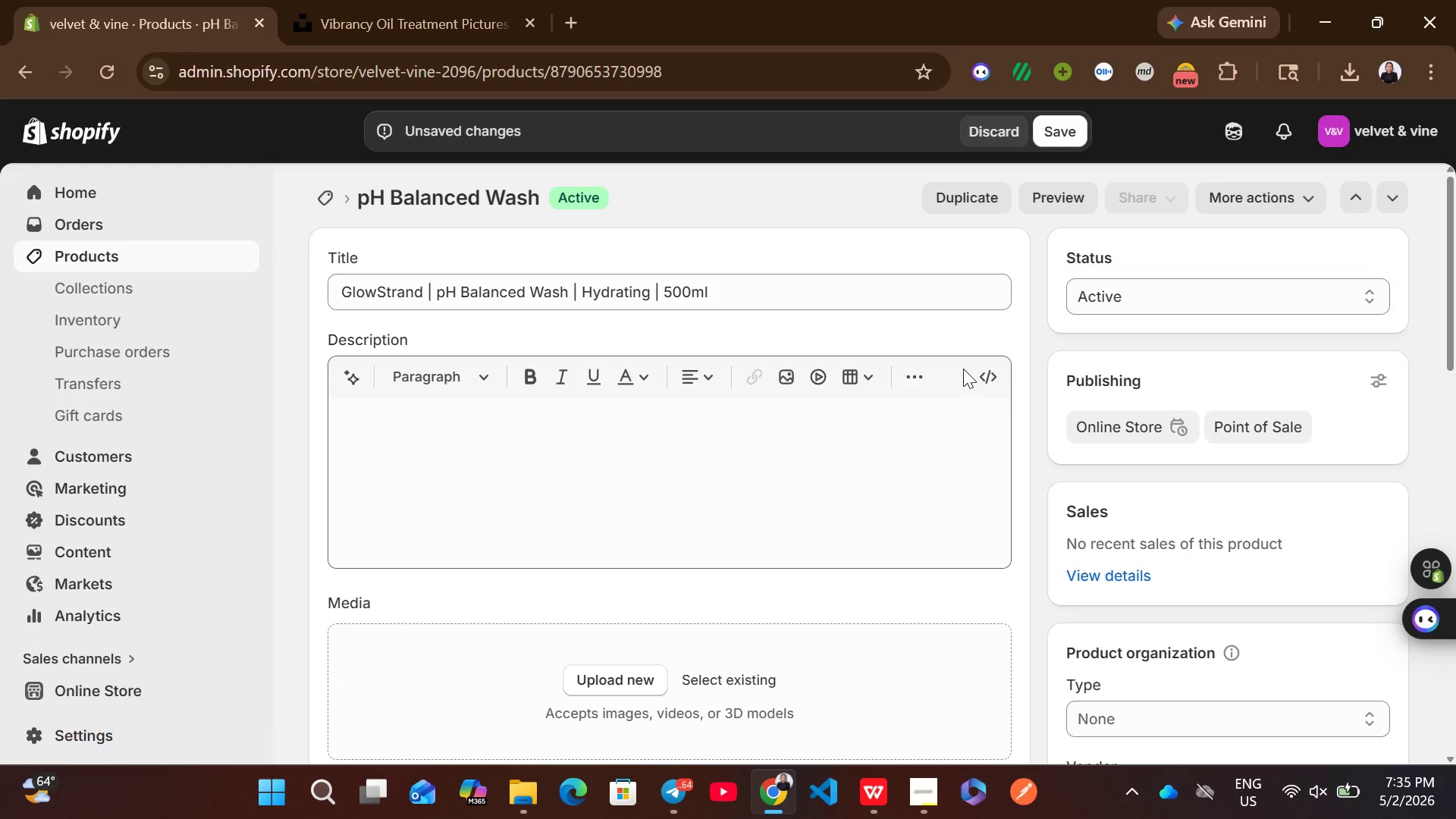 
left_click([991, 372])
 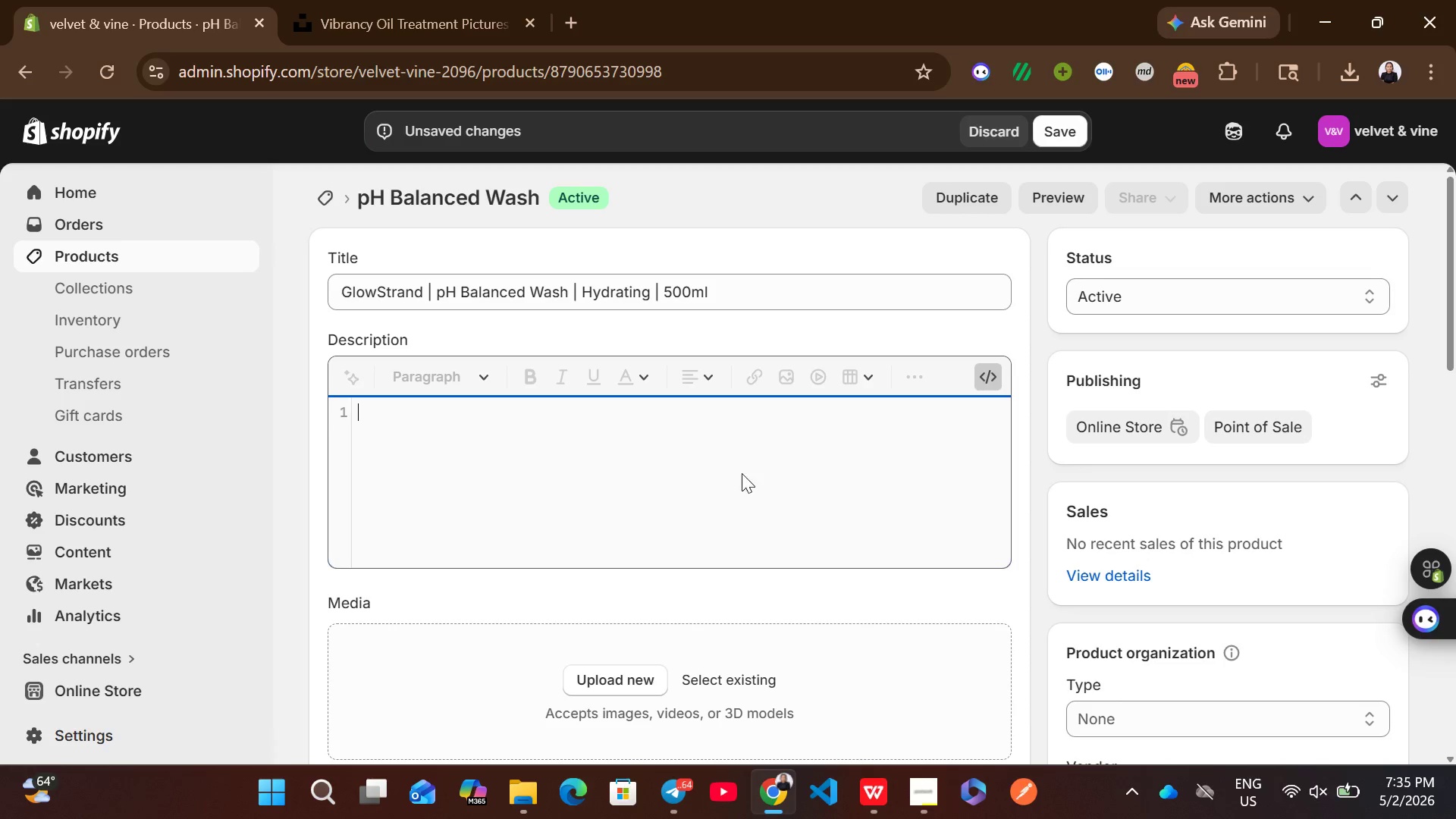 
left_click([701, 485])
 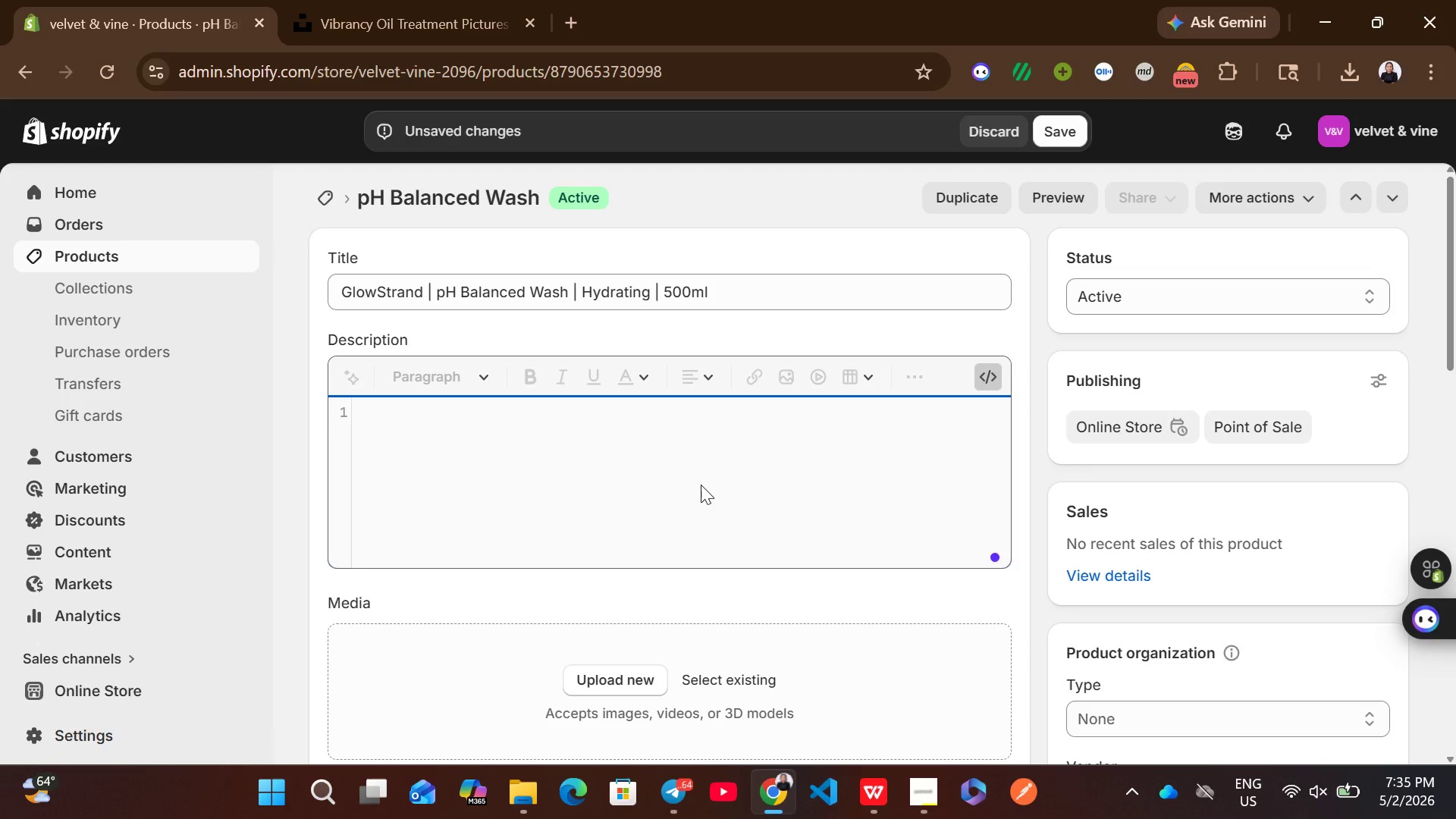 
key(Control+V)
 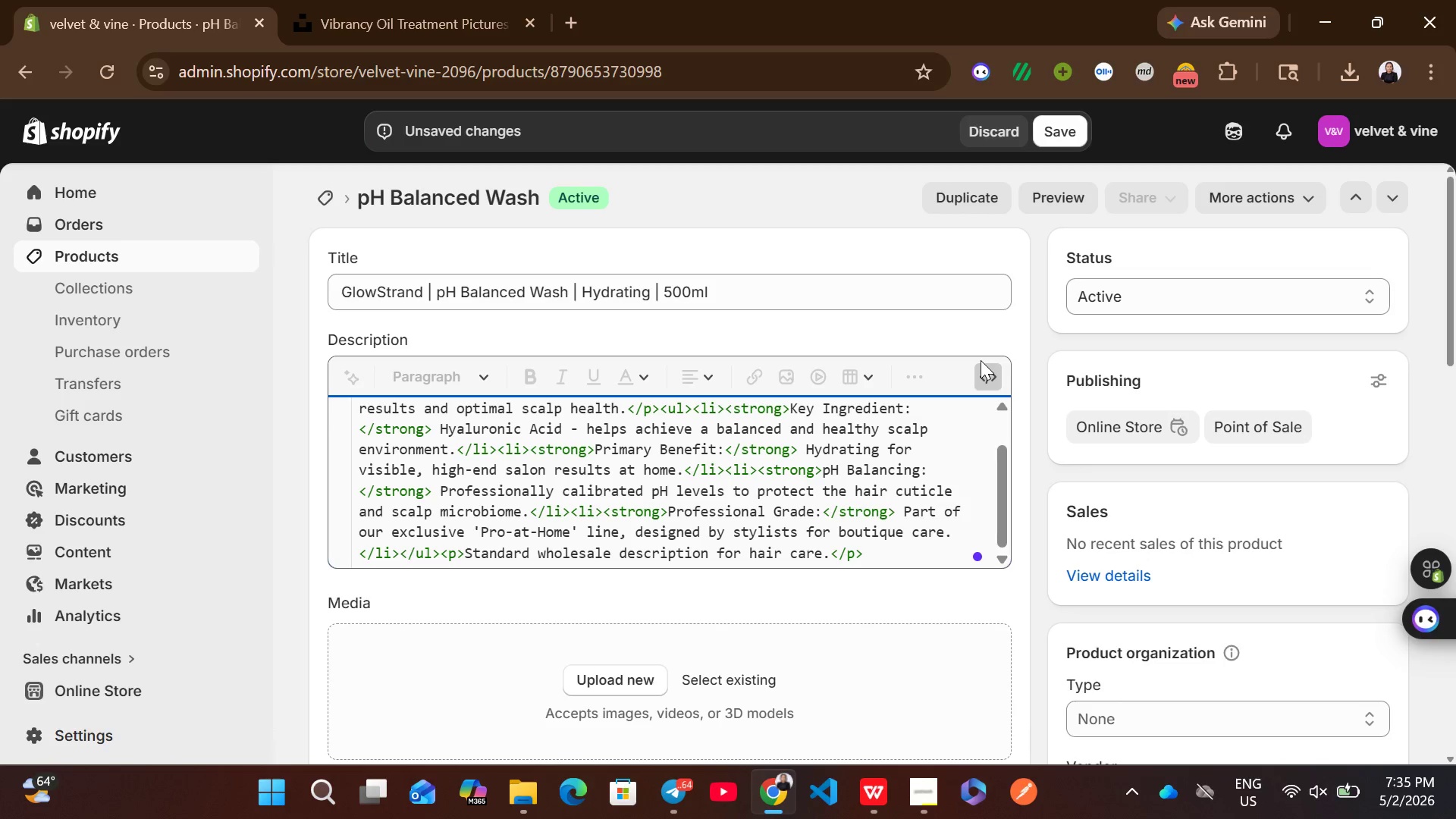 
left_click([981, 378])
 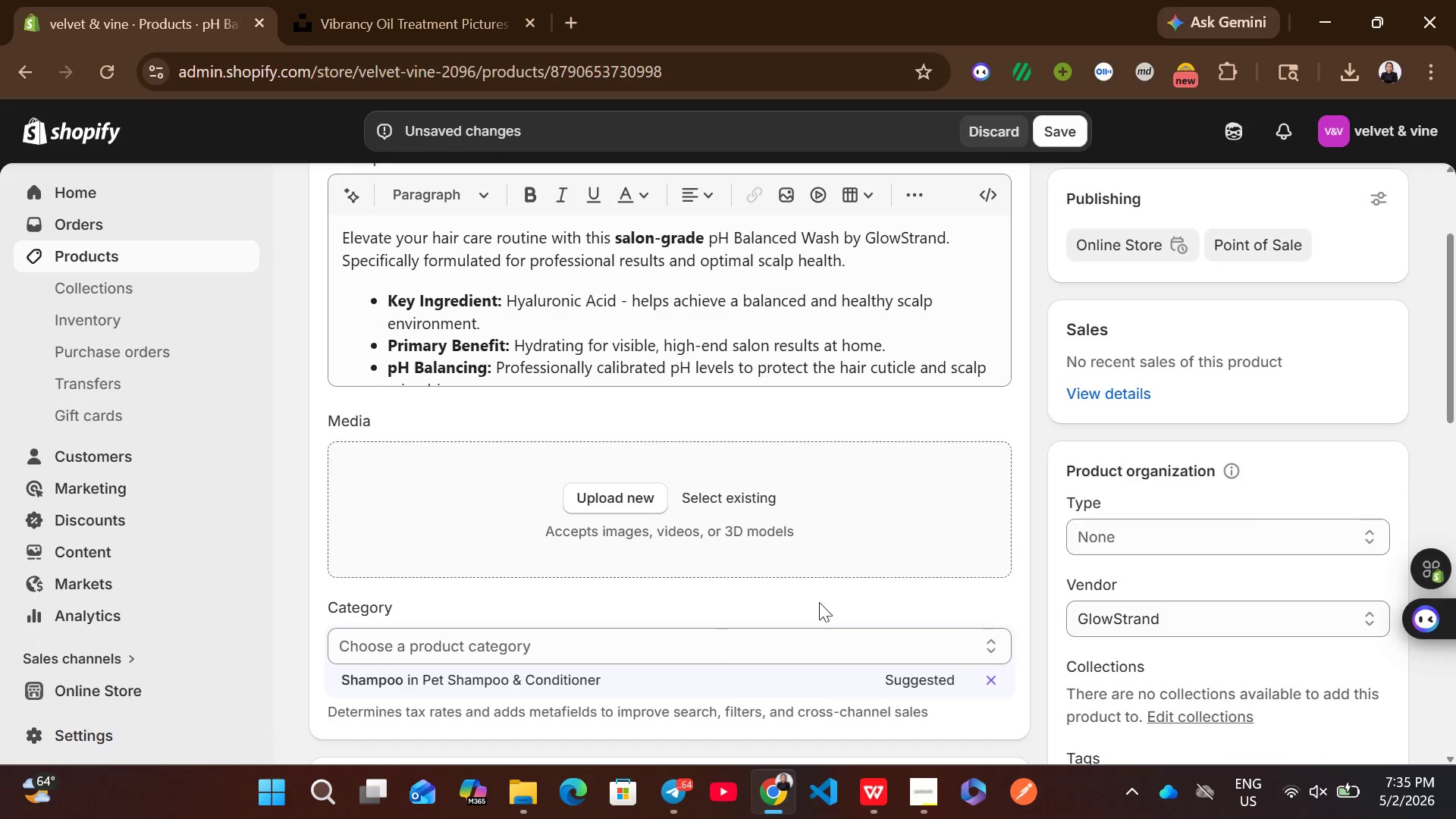 
left_click([1106, 536])
 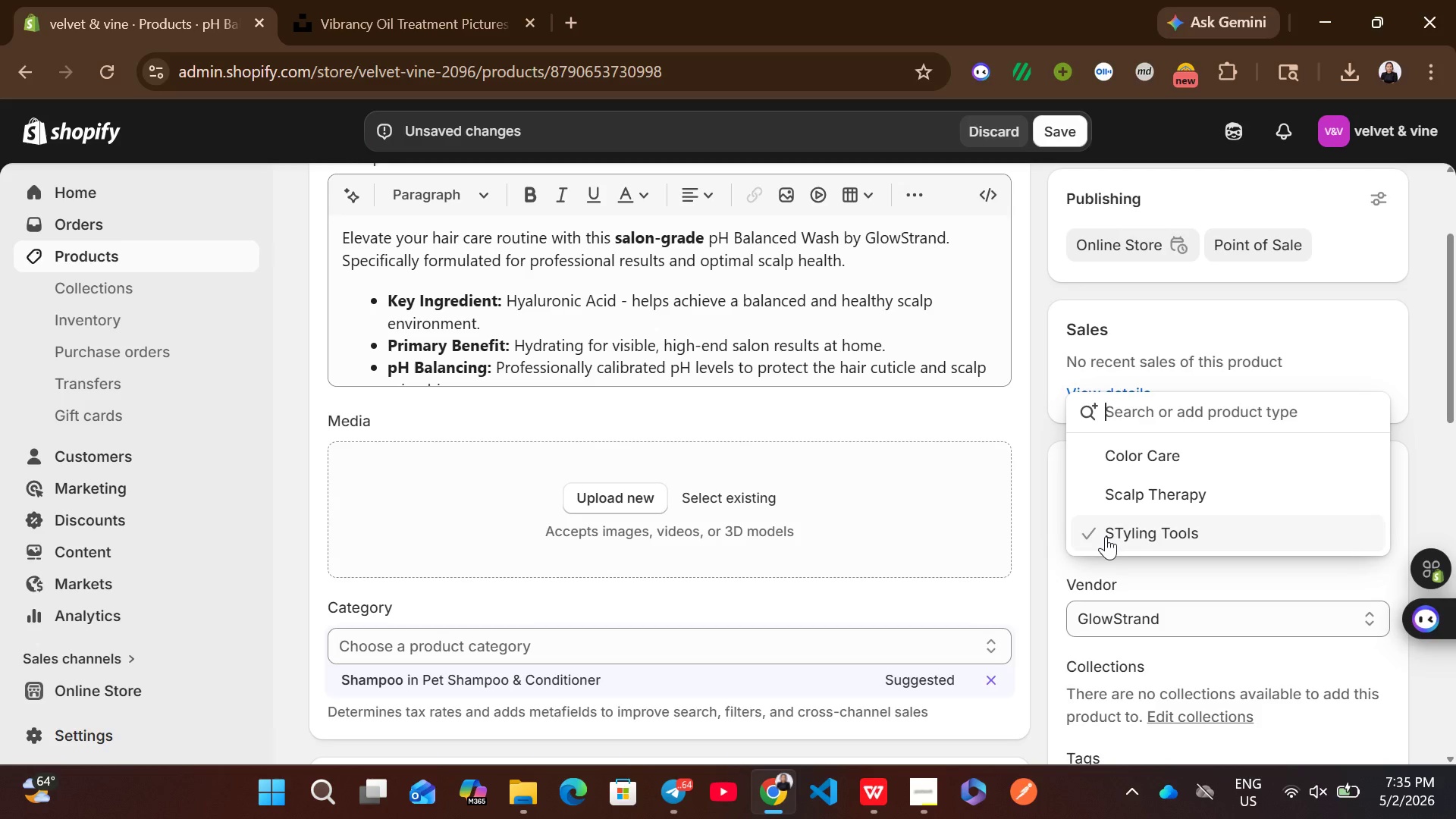 
wait(8.75)
 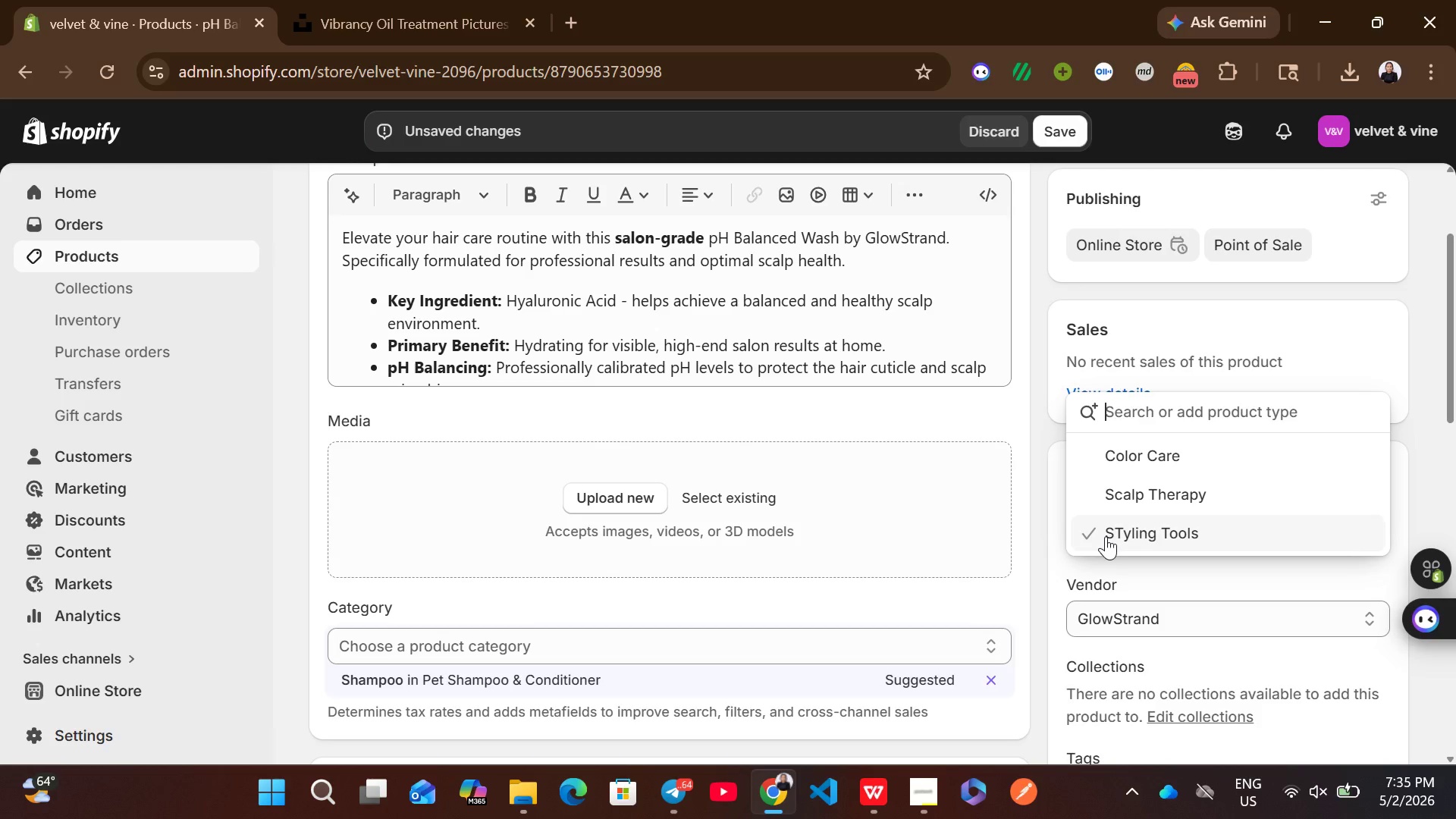 
left_click([1159, 482])
 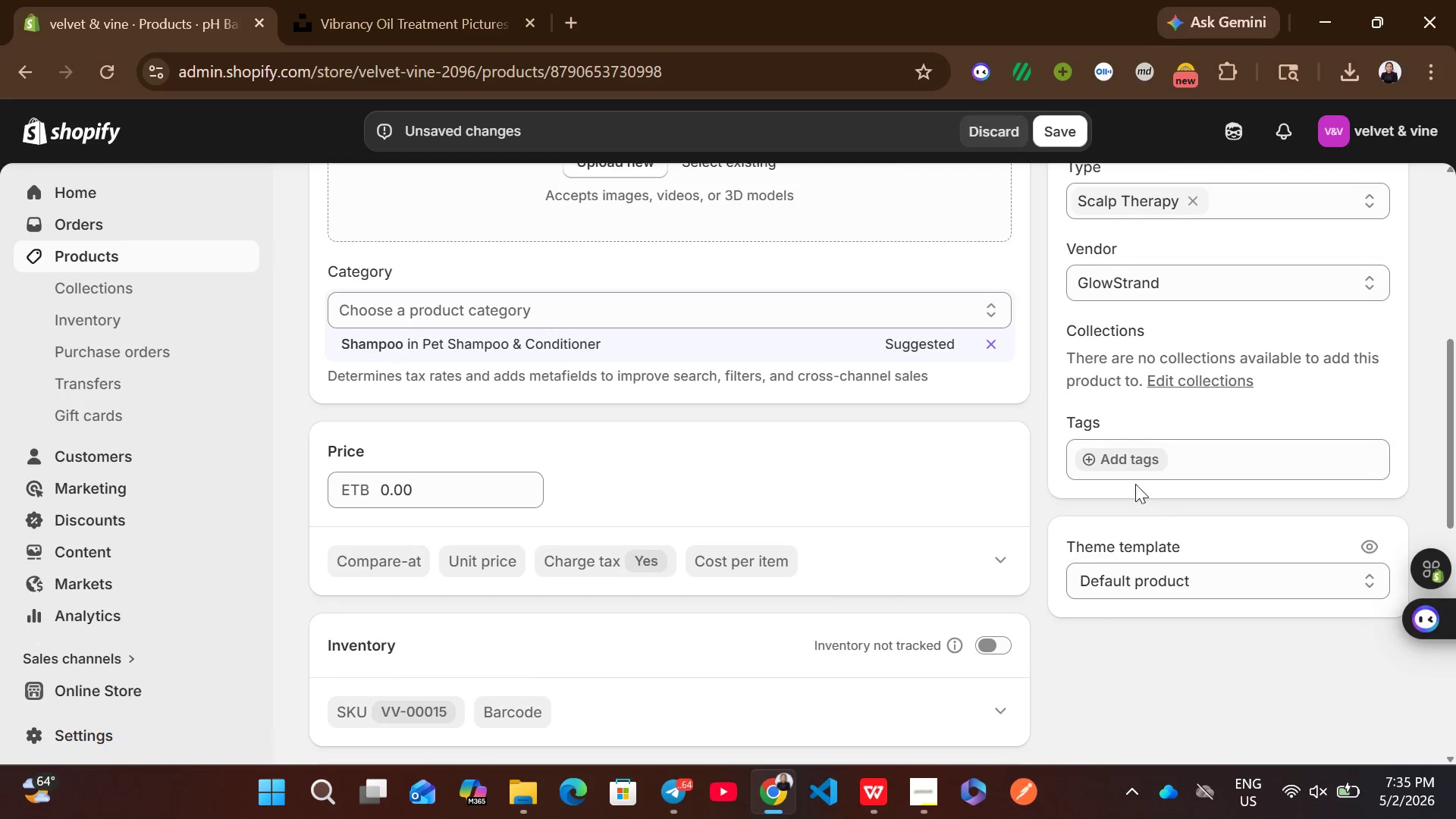 
left_click([1123, 461])
 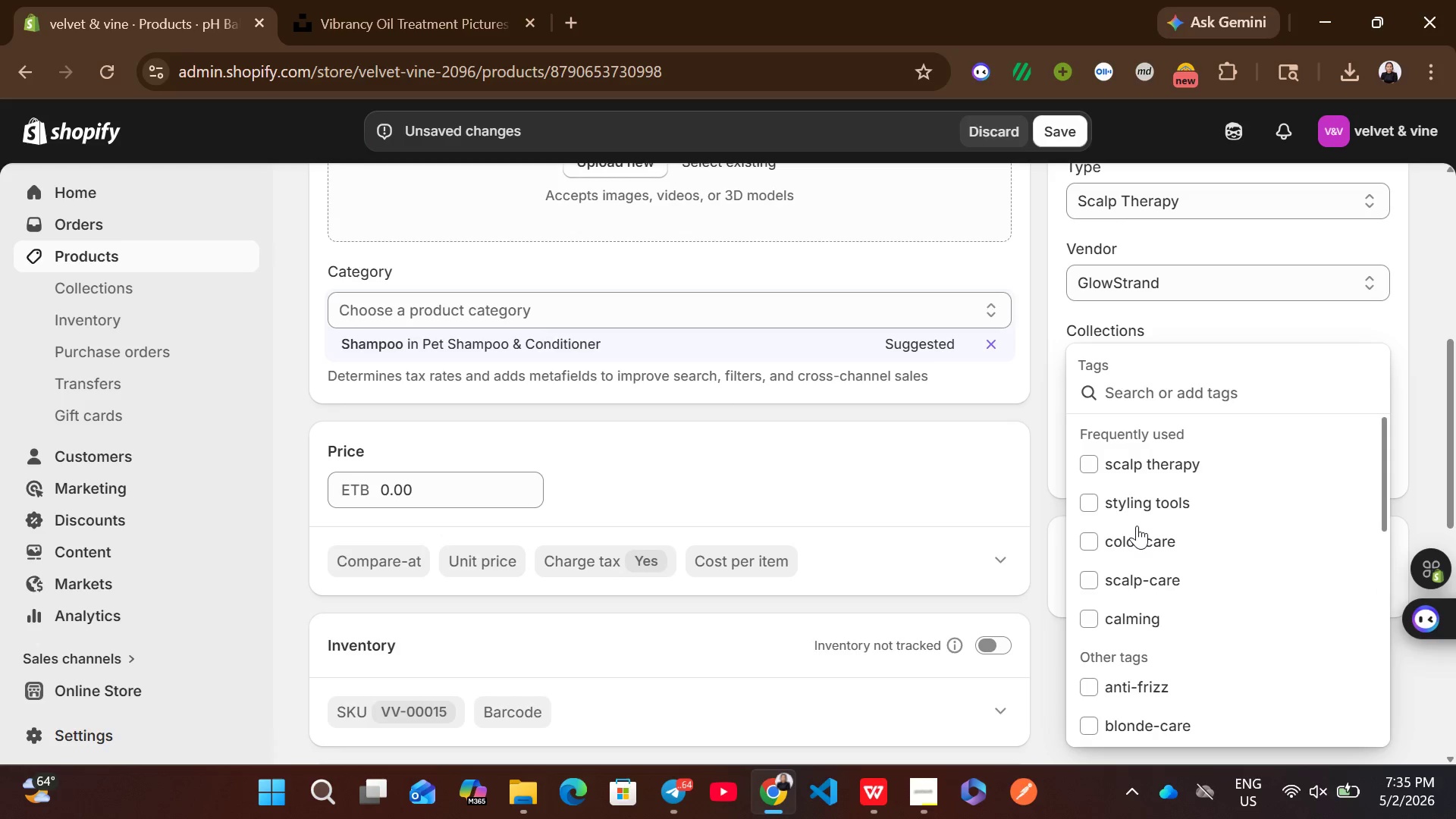 
left_click([1161, 450])
 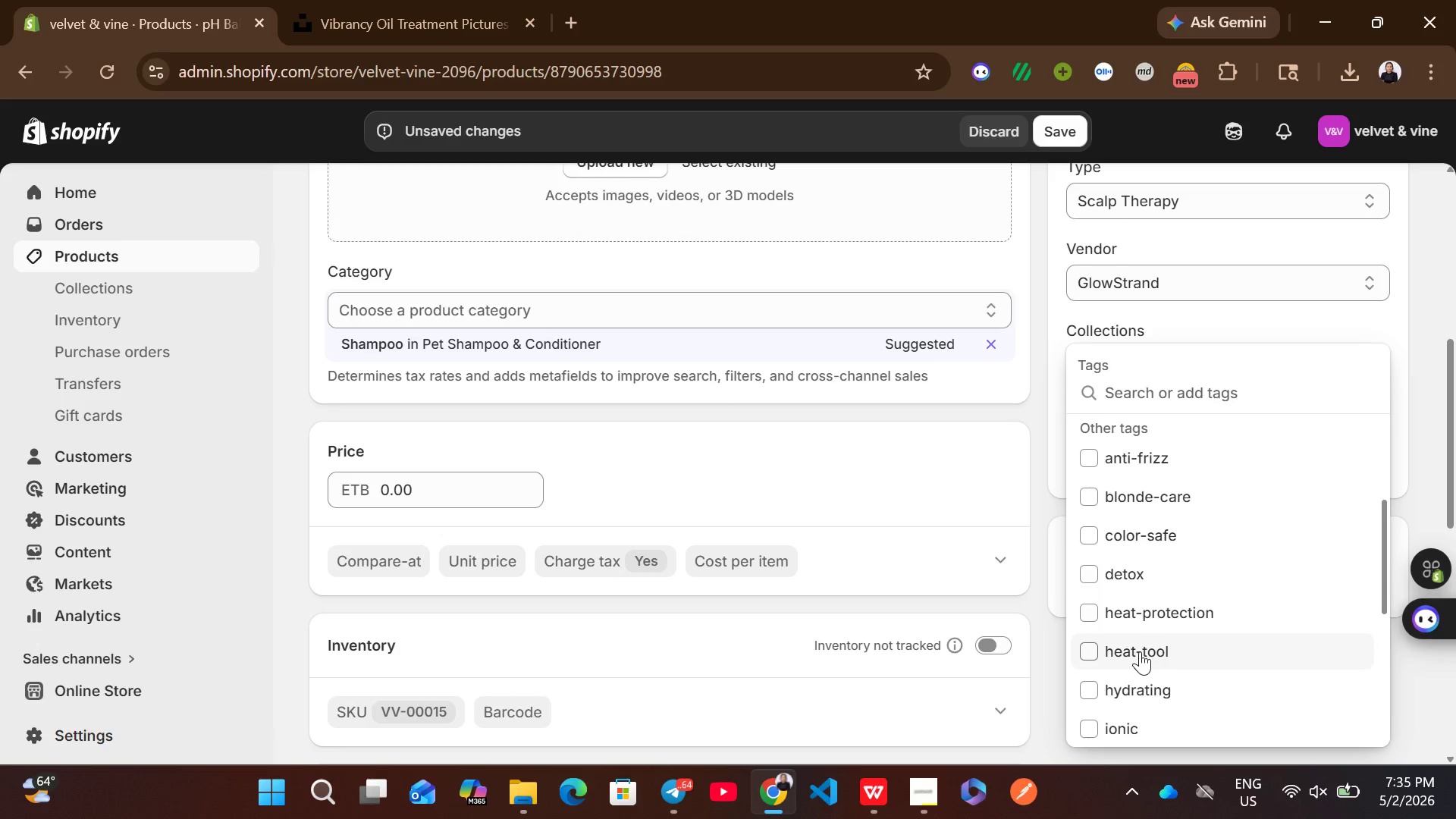 
left_click([1163, 614])
 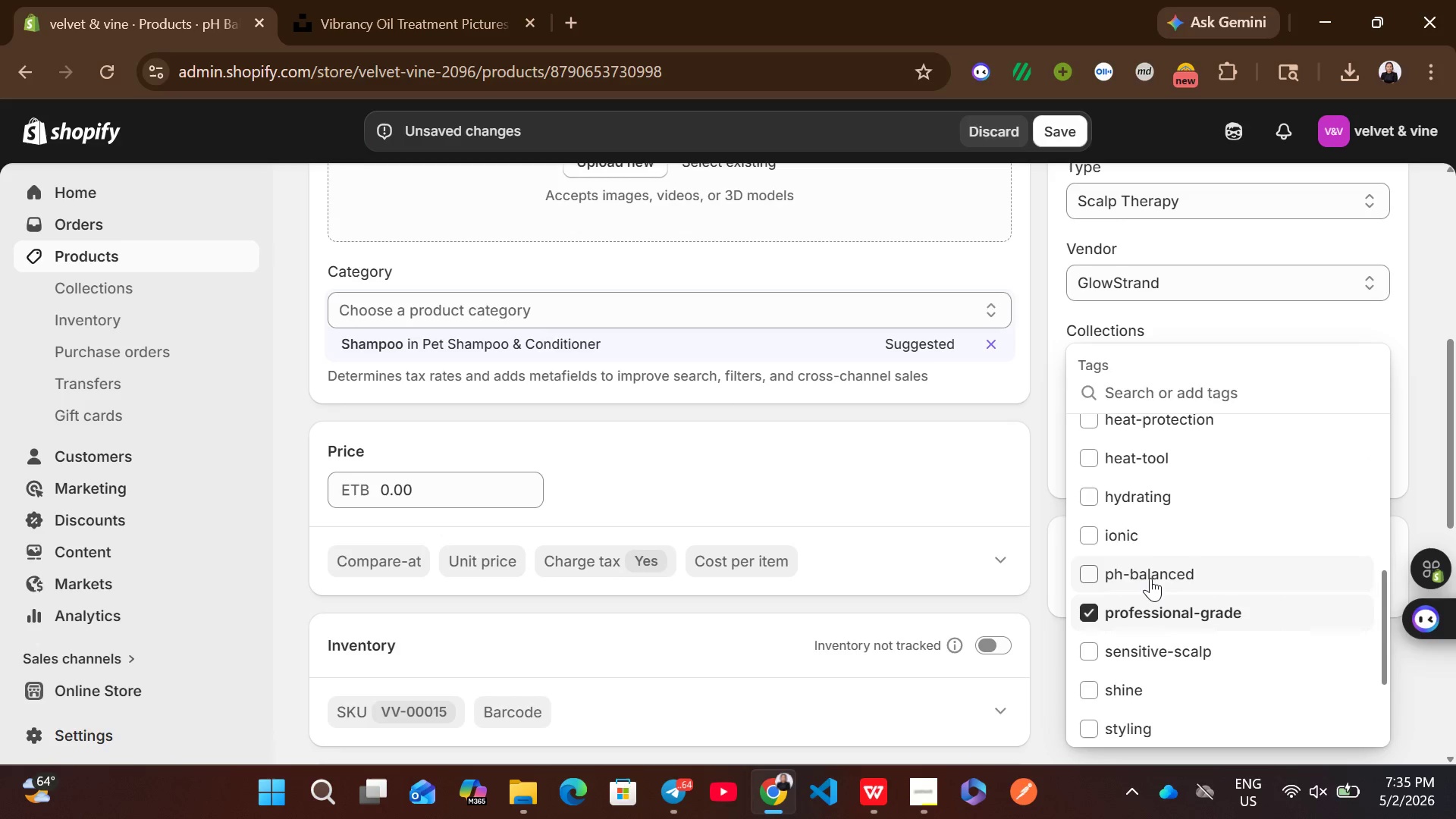 
left_click([1150, 578])
 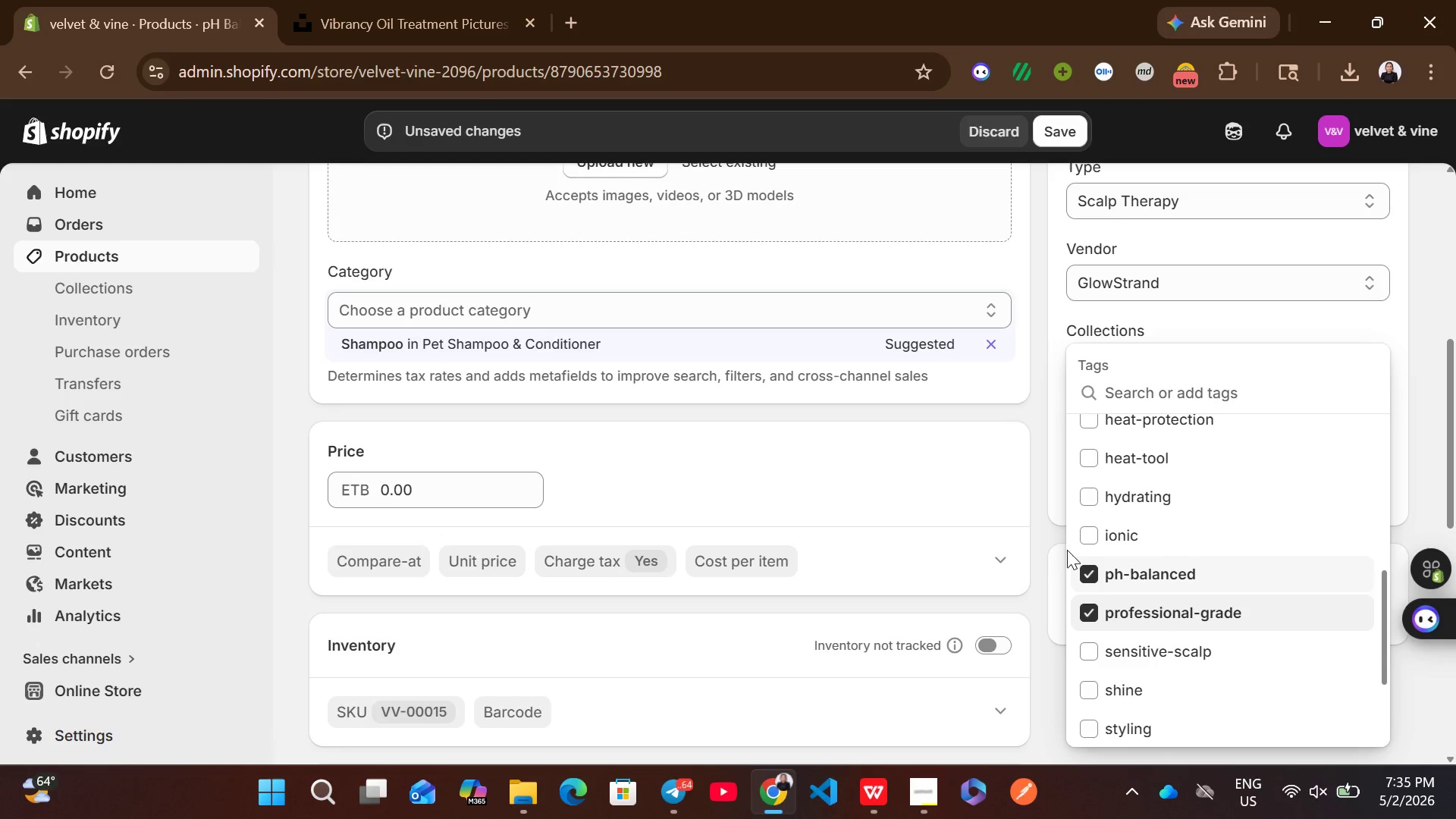 
left_click([1040, 541])
 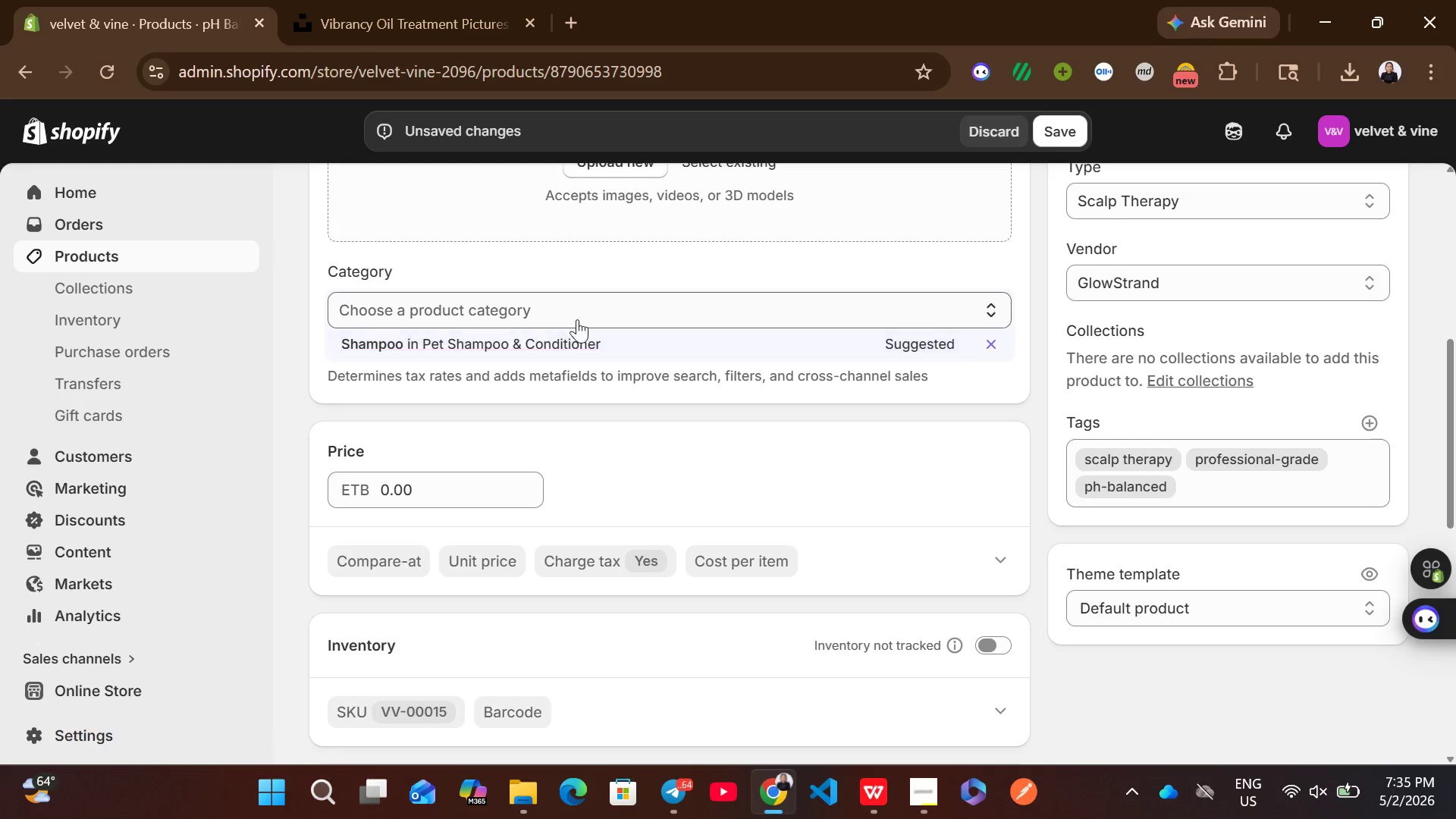 
left_click([555, 343])
 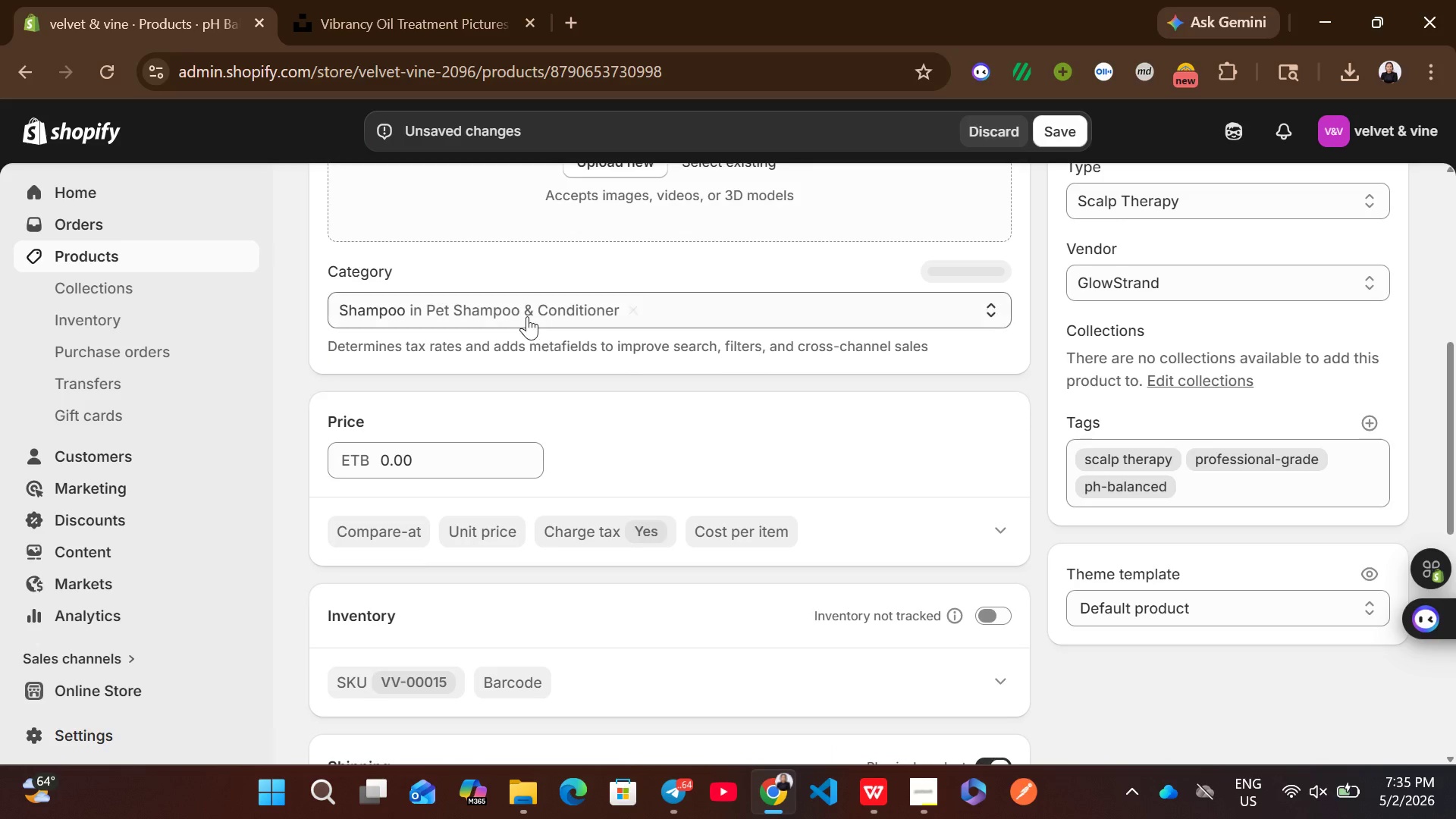 
left_click([526, 315])
 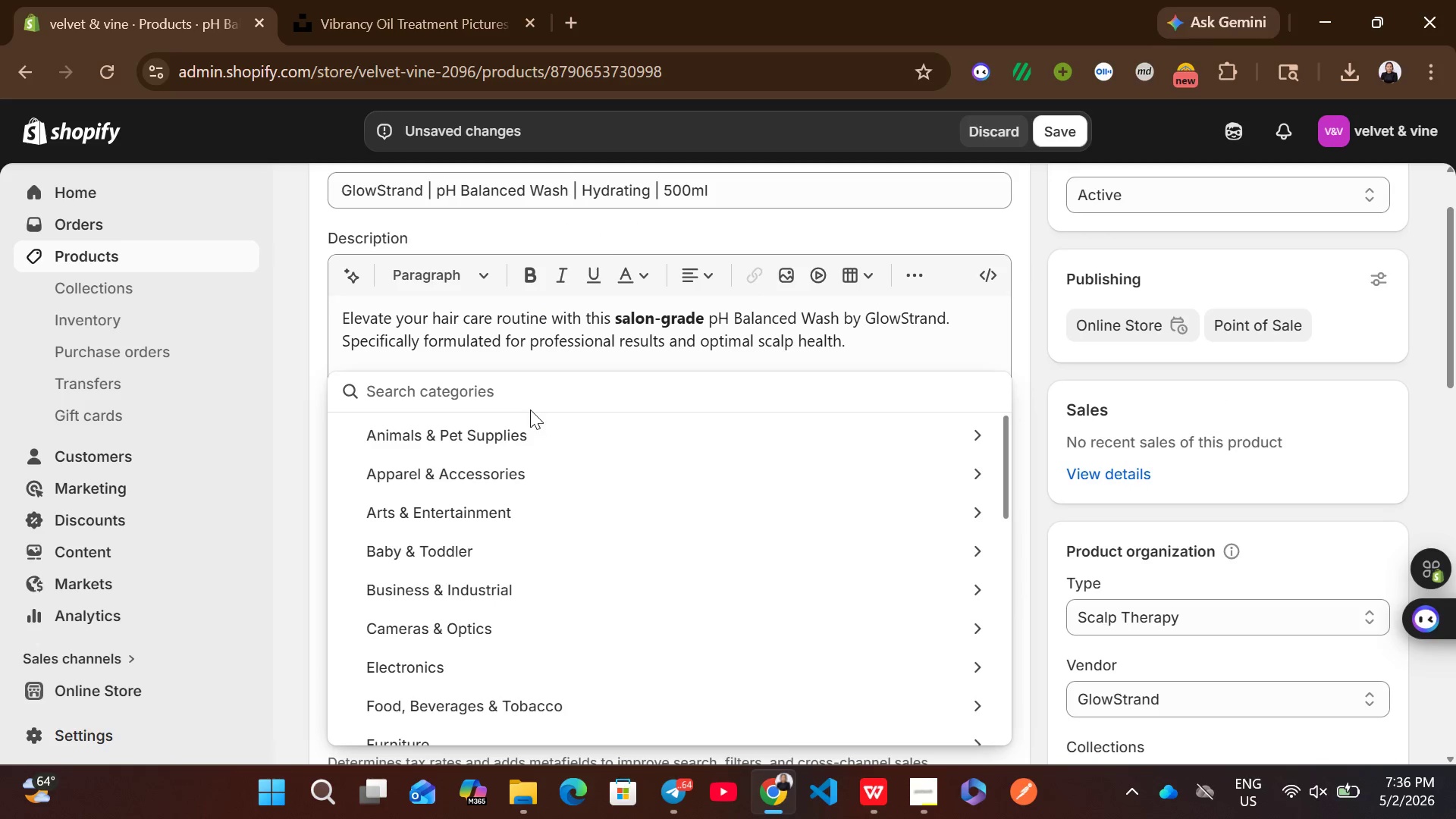 
wait(7.19)
 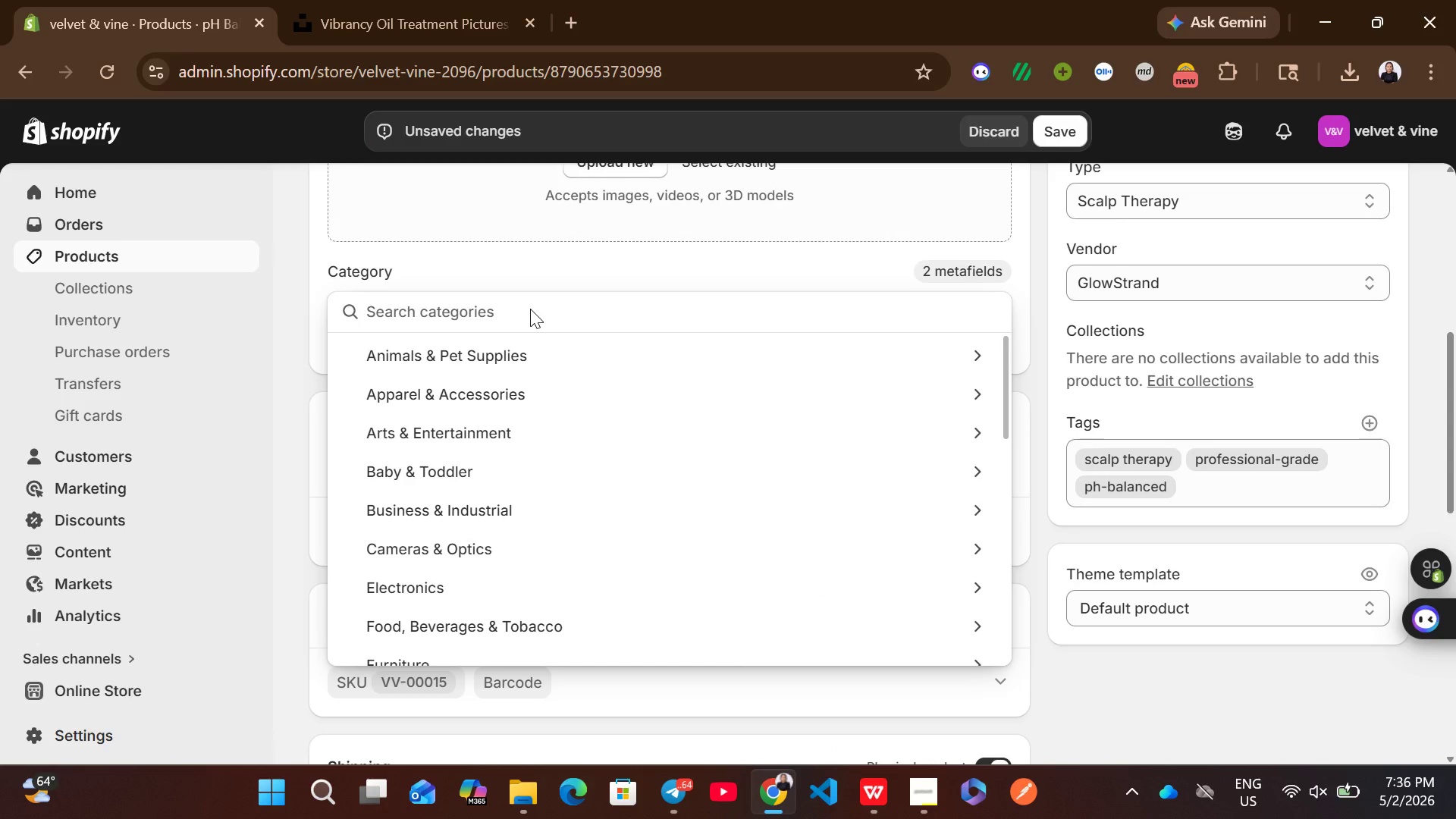 
type(hair wash)
 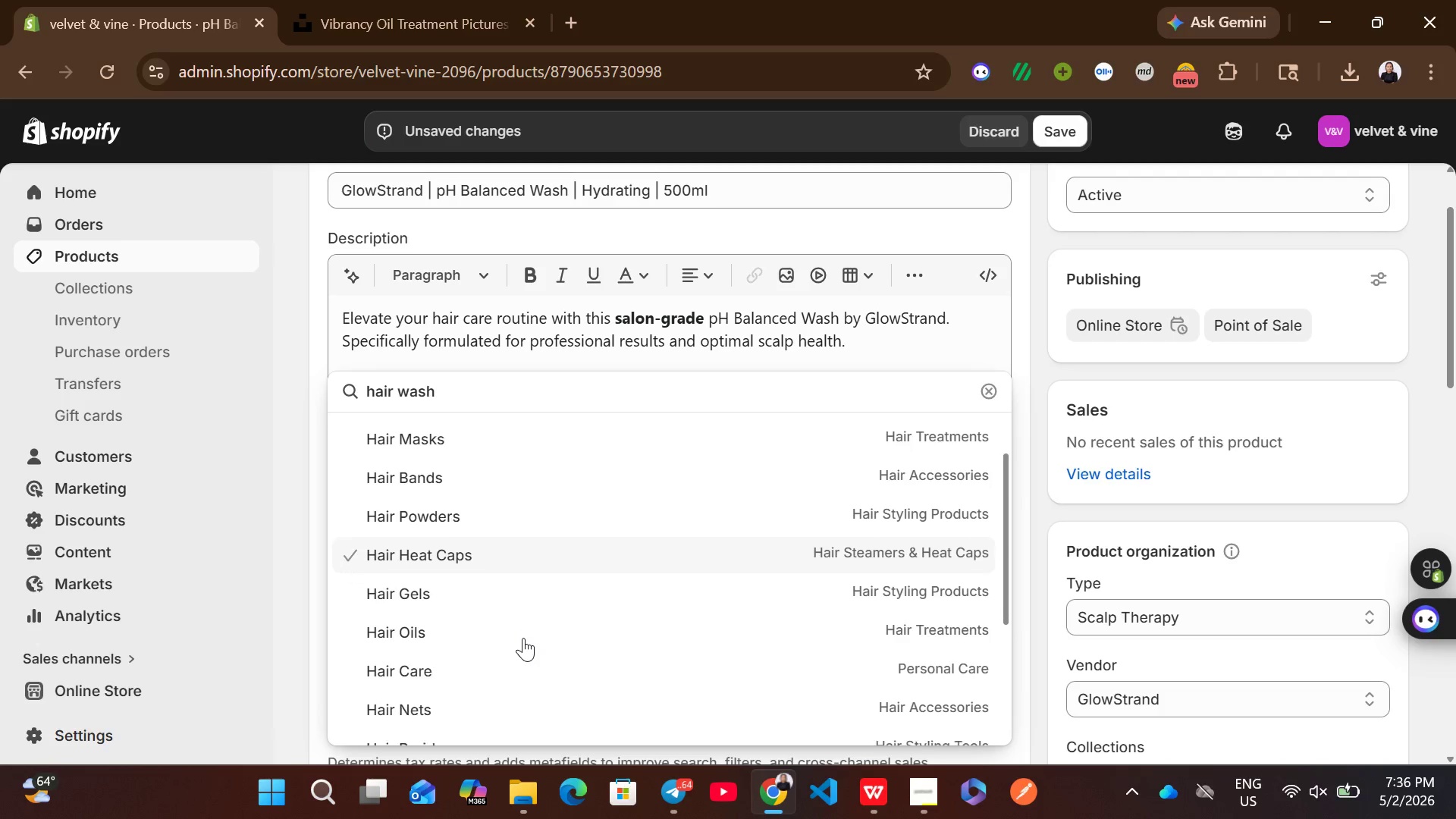 
wait(5.22)
 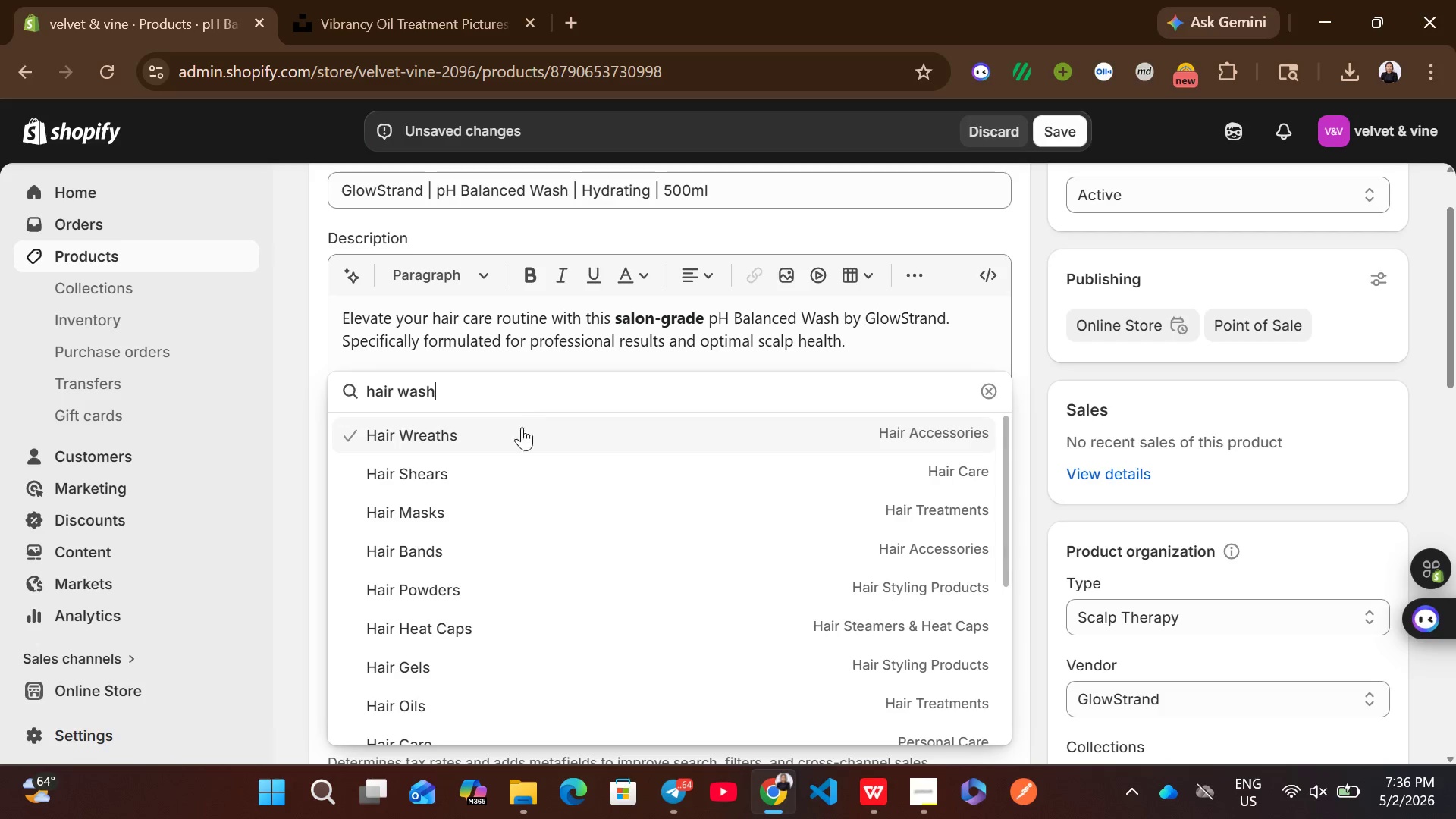 
left_click([485, 648])
 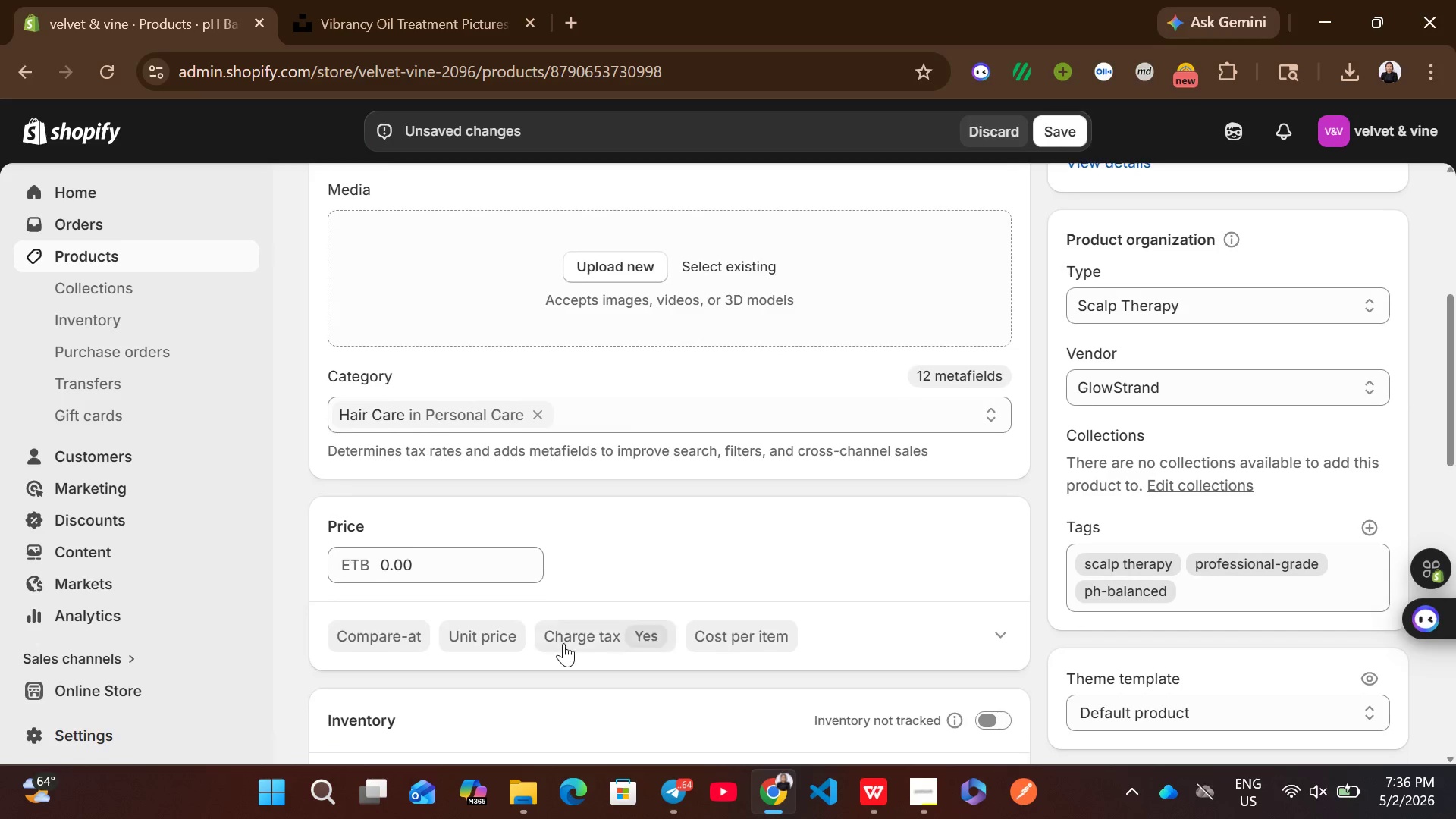 
left_click([428, 483])
 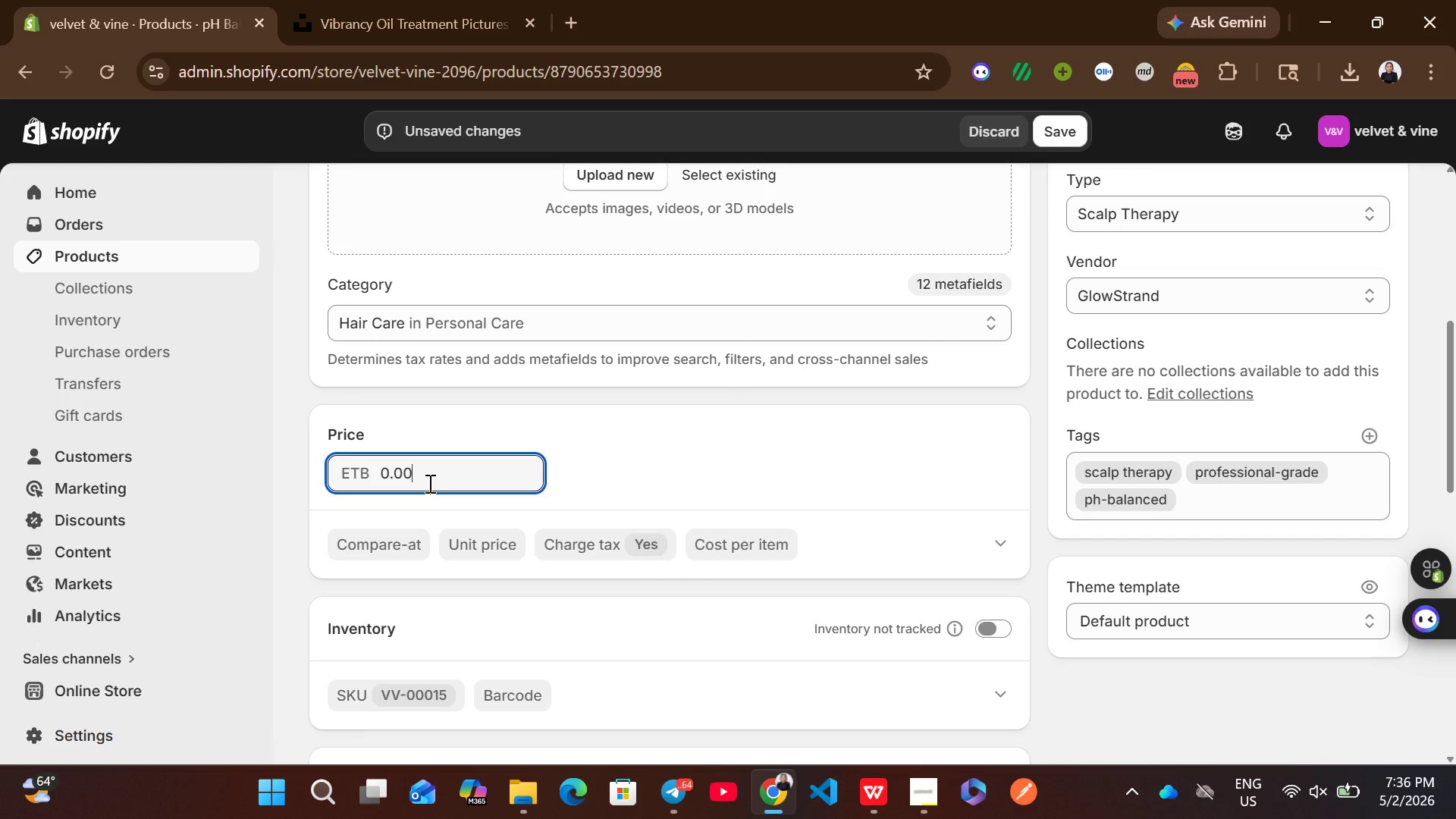 
key(Control+A)
 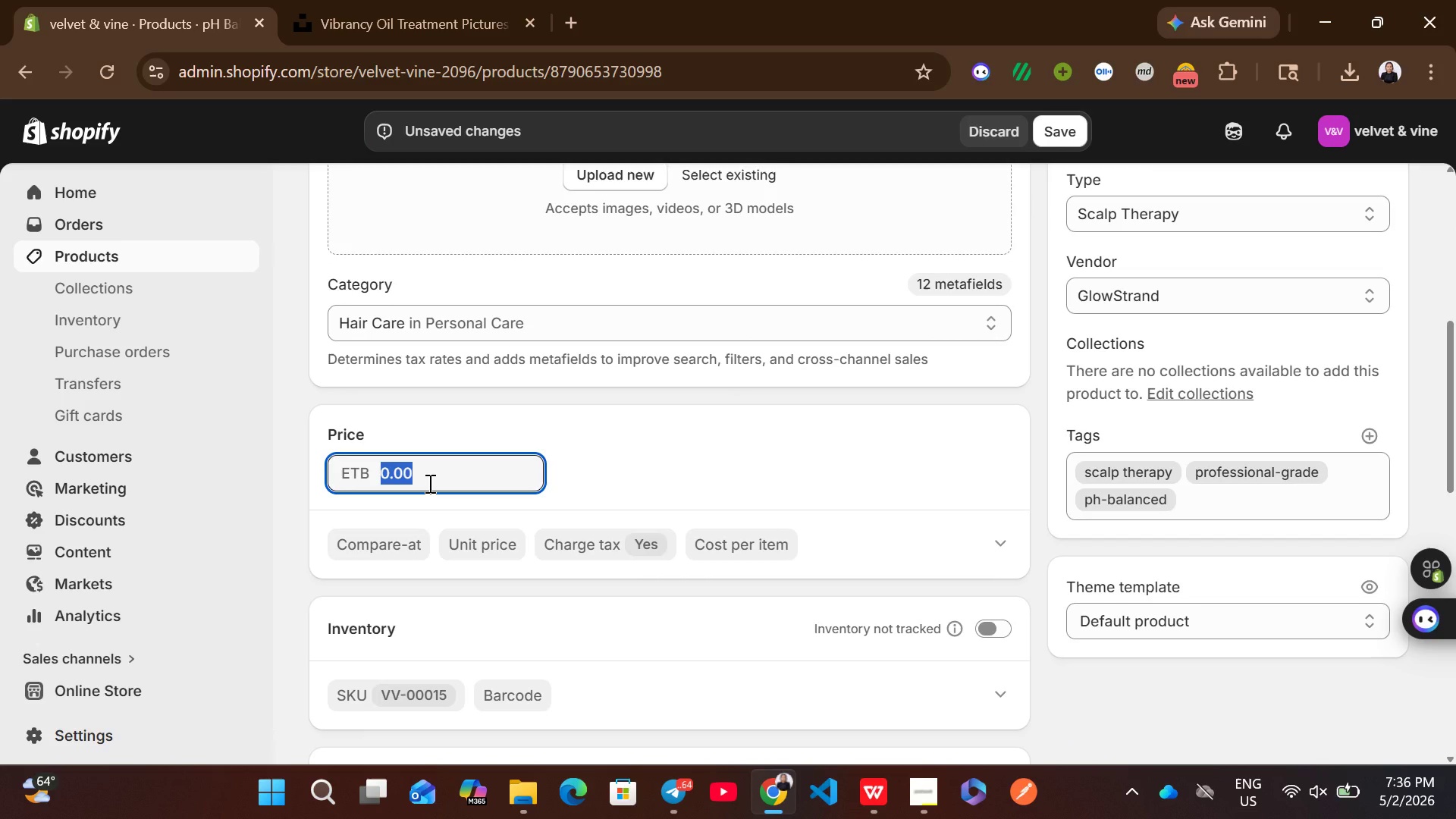 
type(29)
 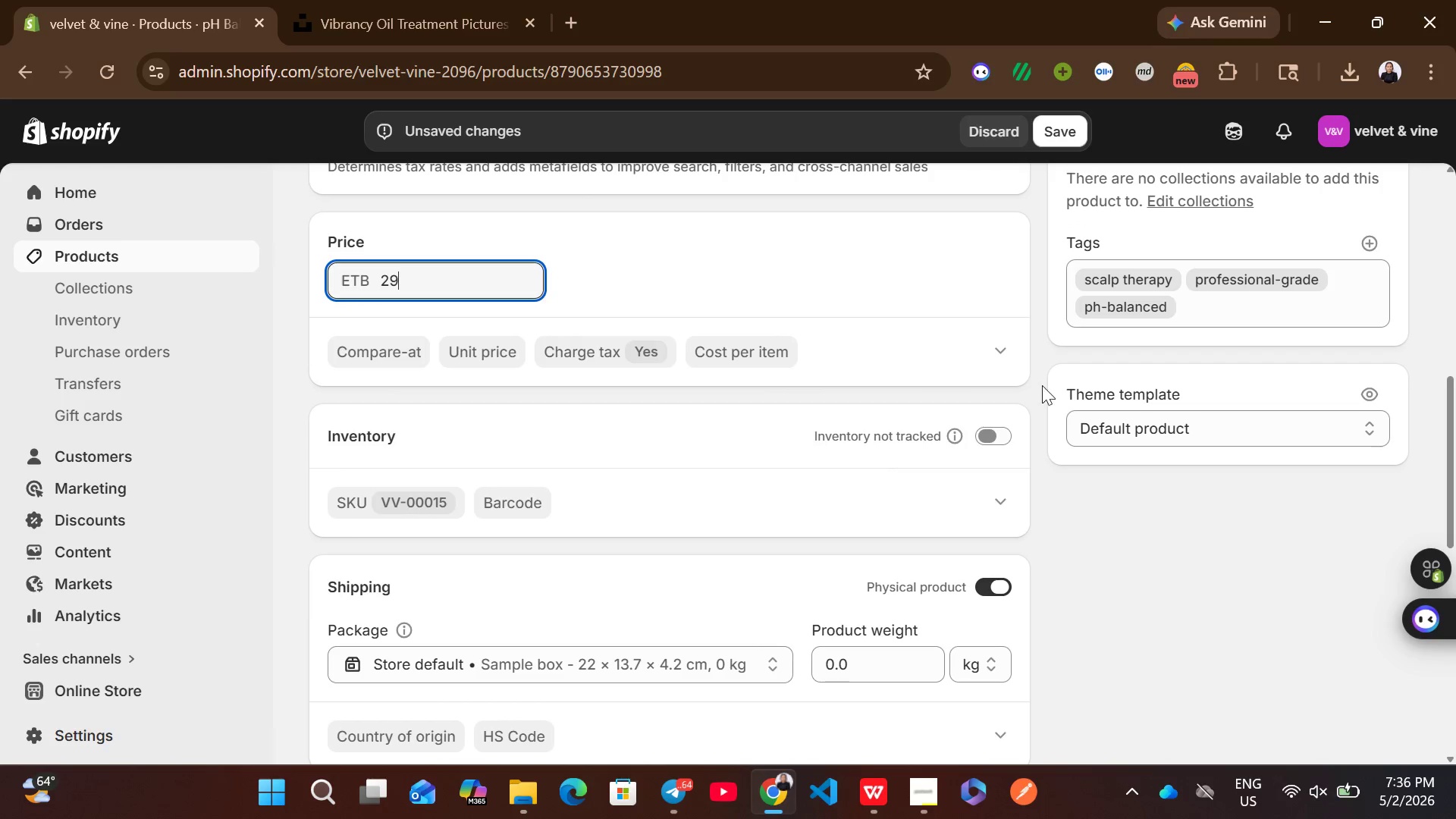 
left_click([1002, 441])
 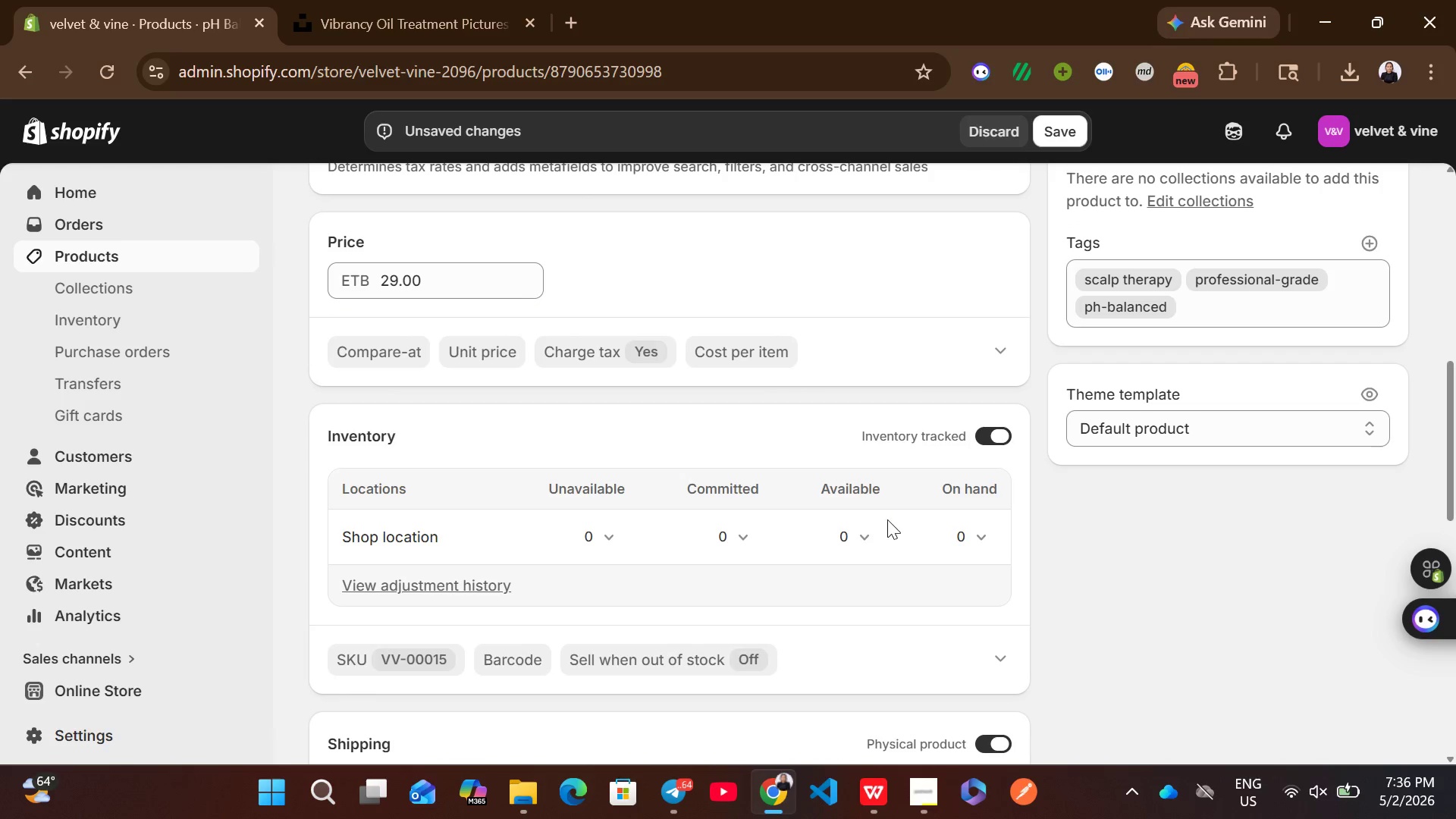 
left_click([867, 541])
 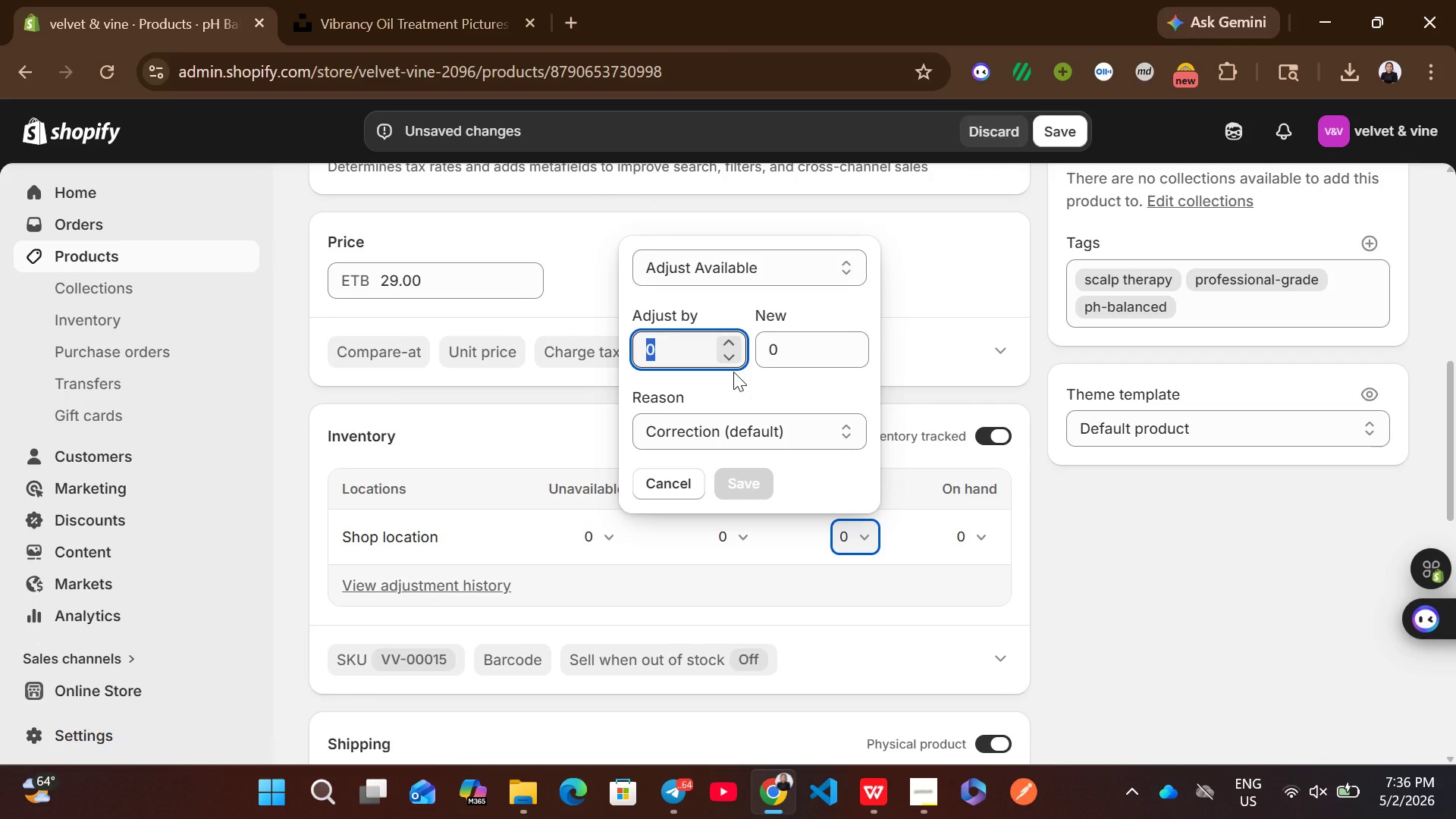 
type(102)
 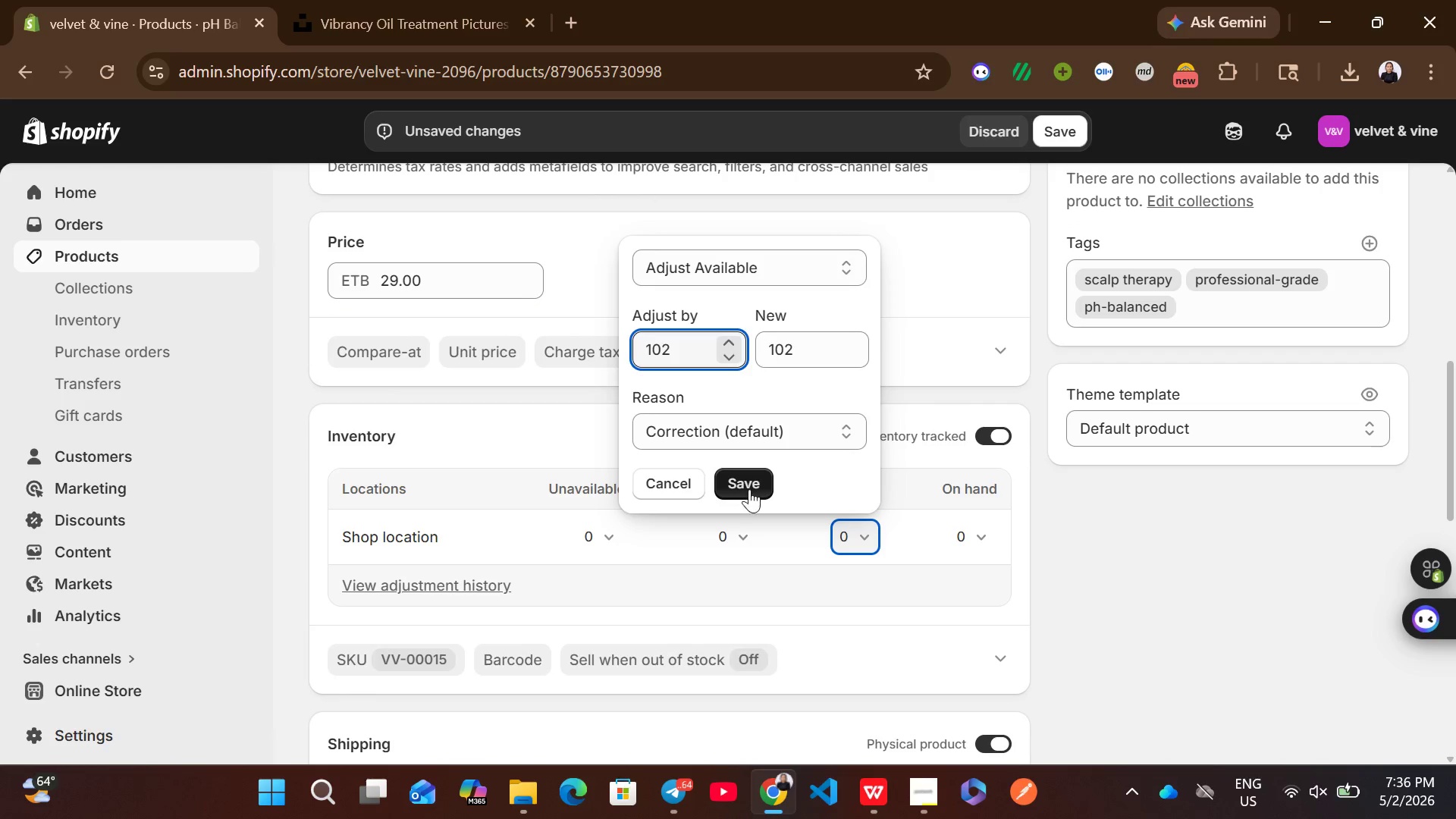 
left_click([749, 489])
 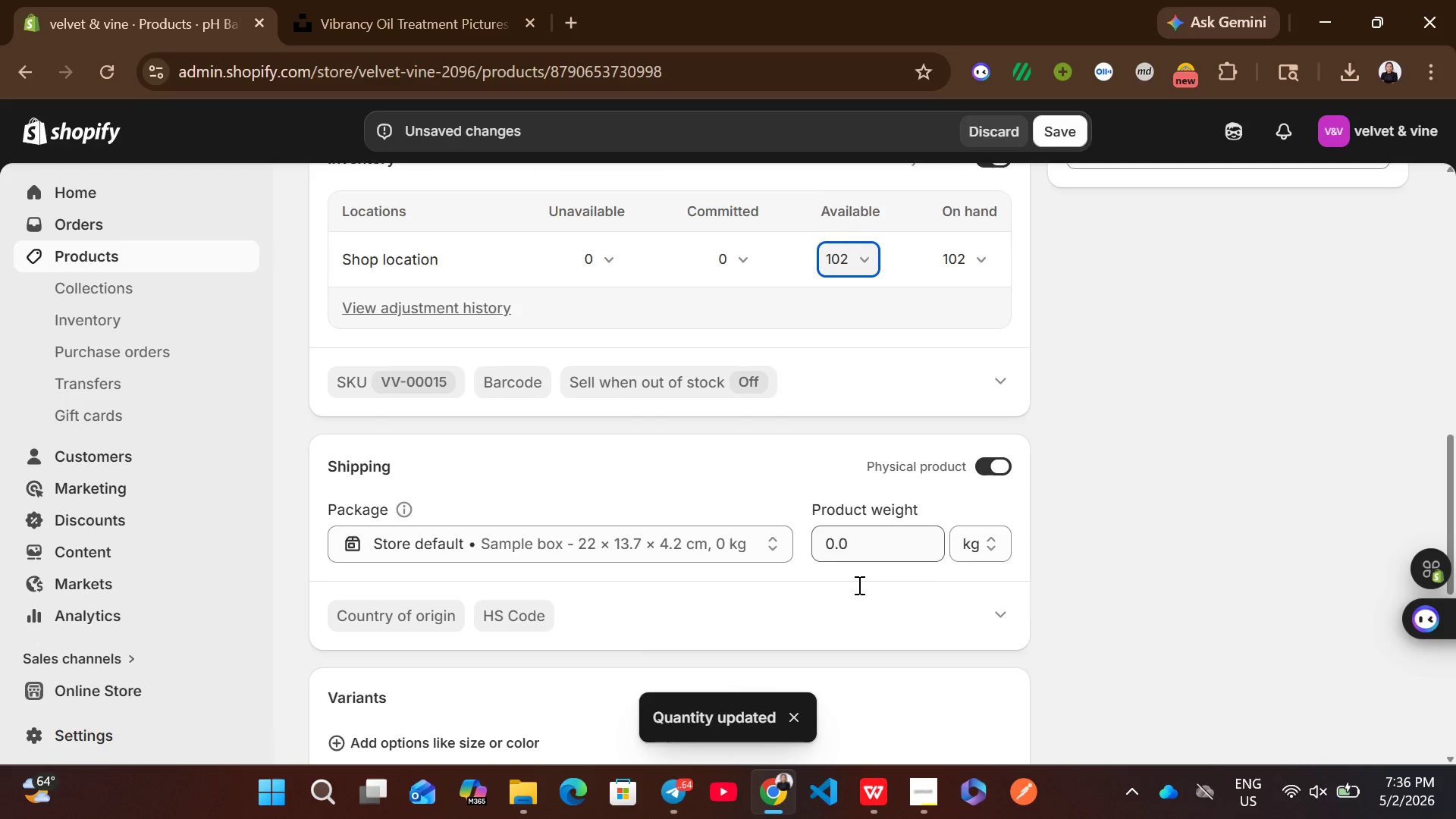 
left_click([863, 530])
 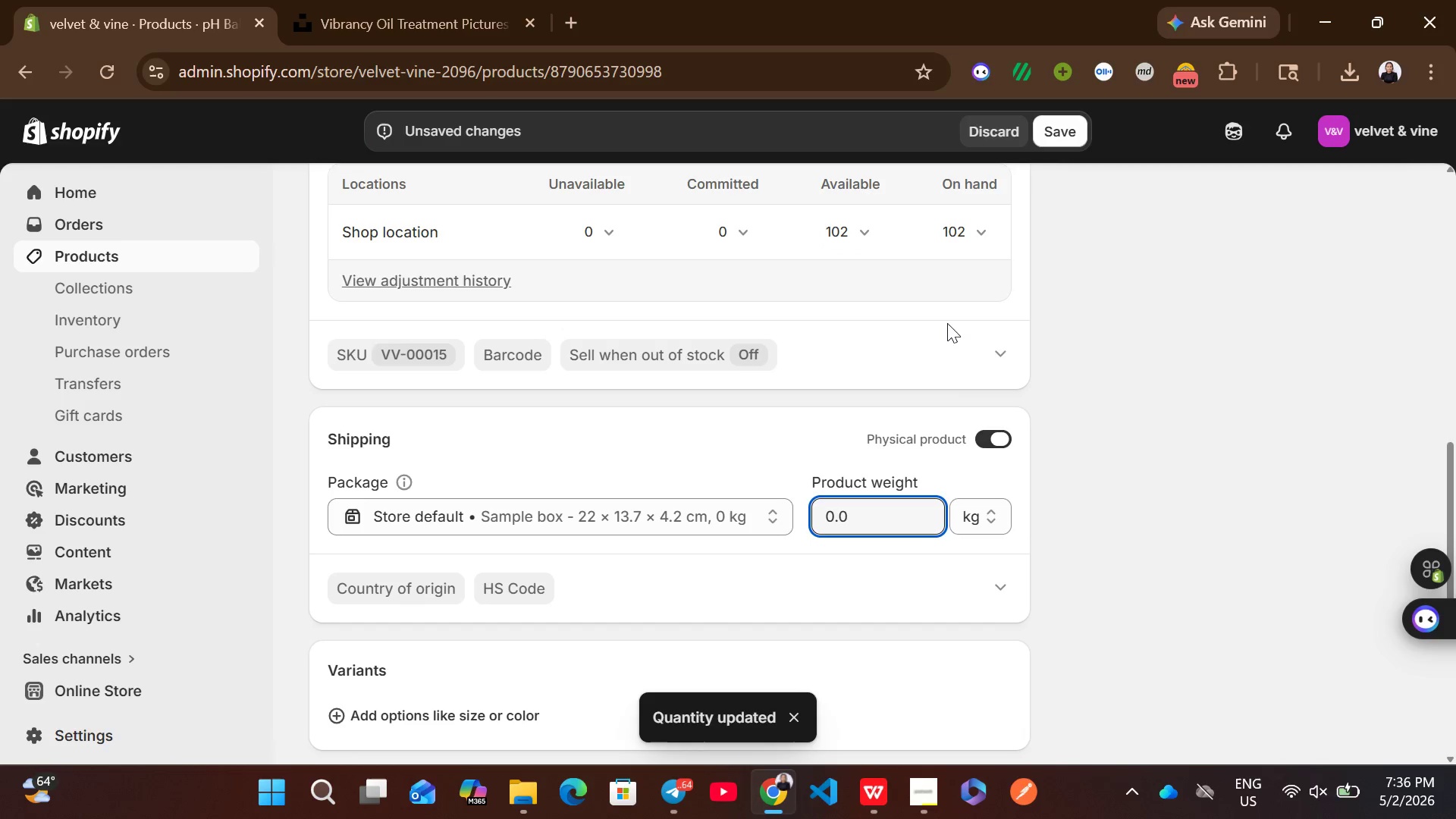 
key(Control+A)
 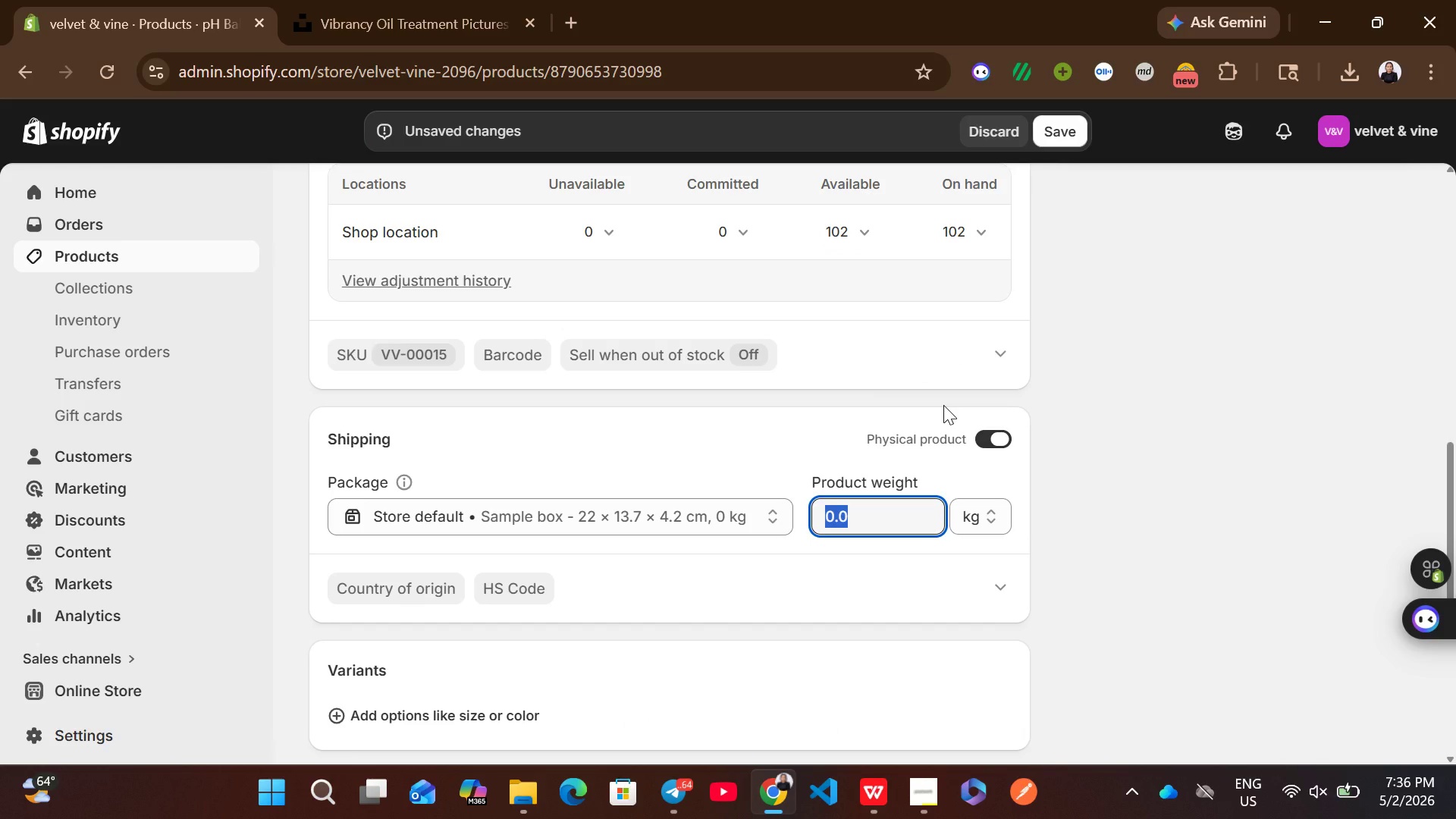 
type(550)
 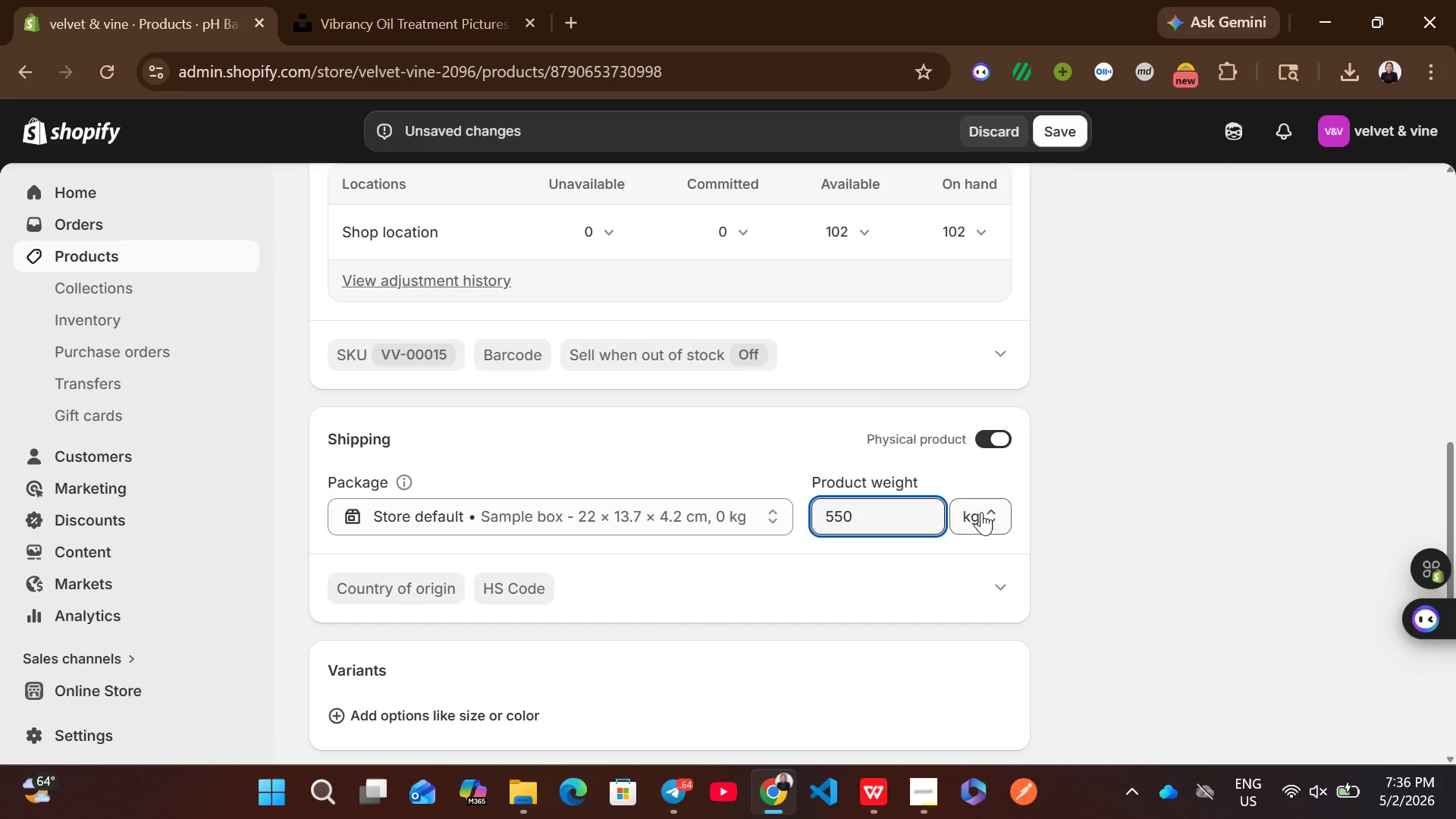 
left_click([981, 512])
 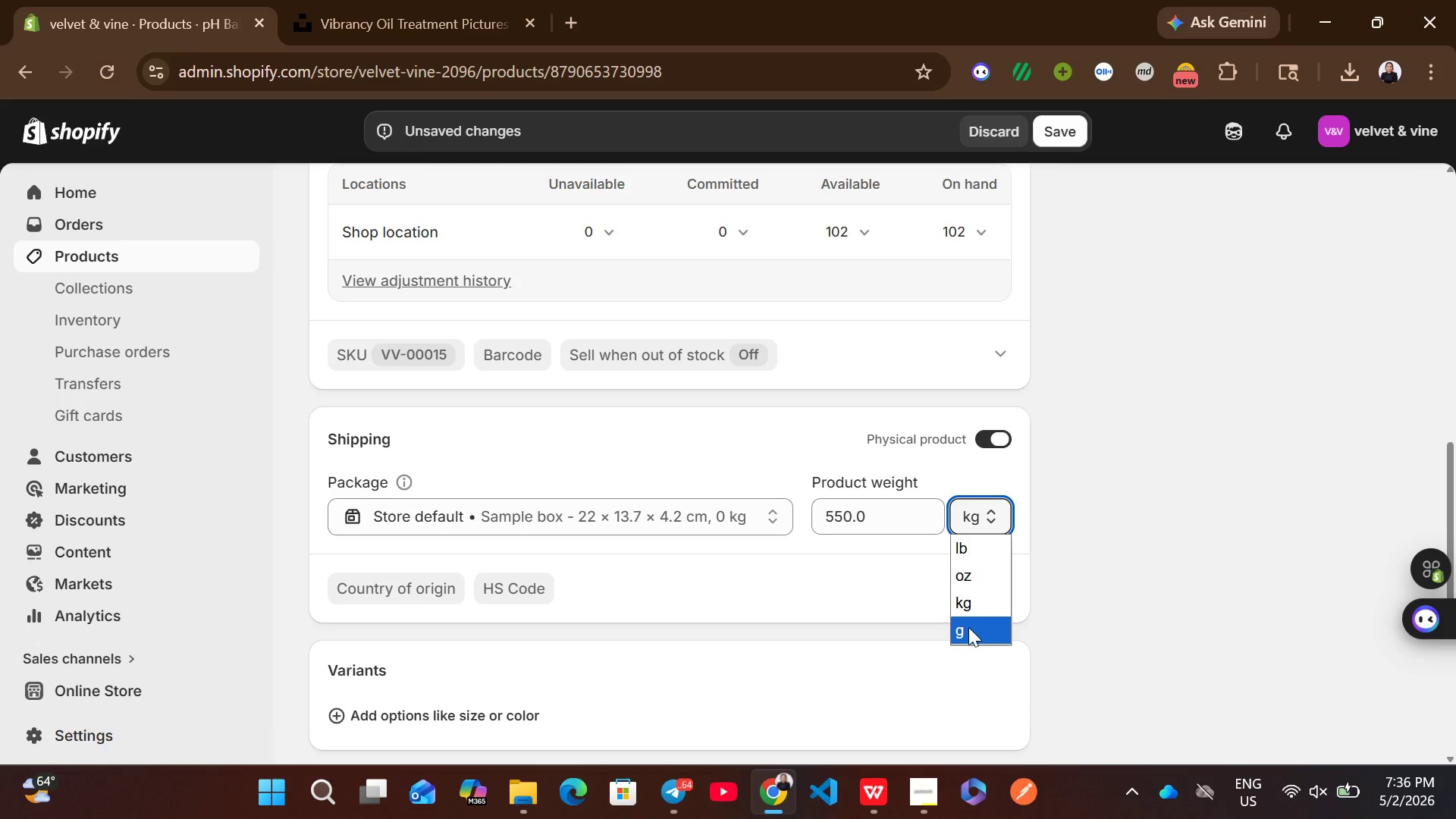 
left_click([968, 628])
 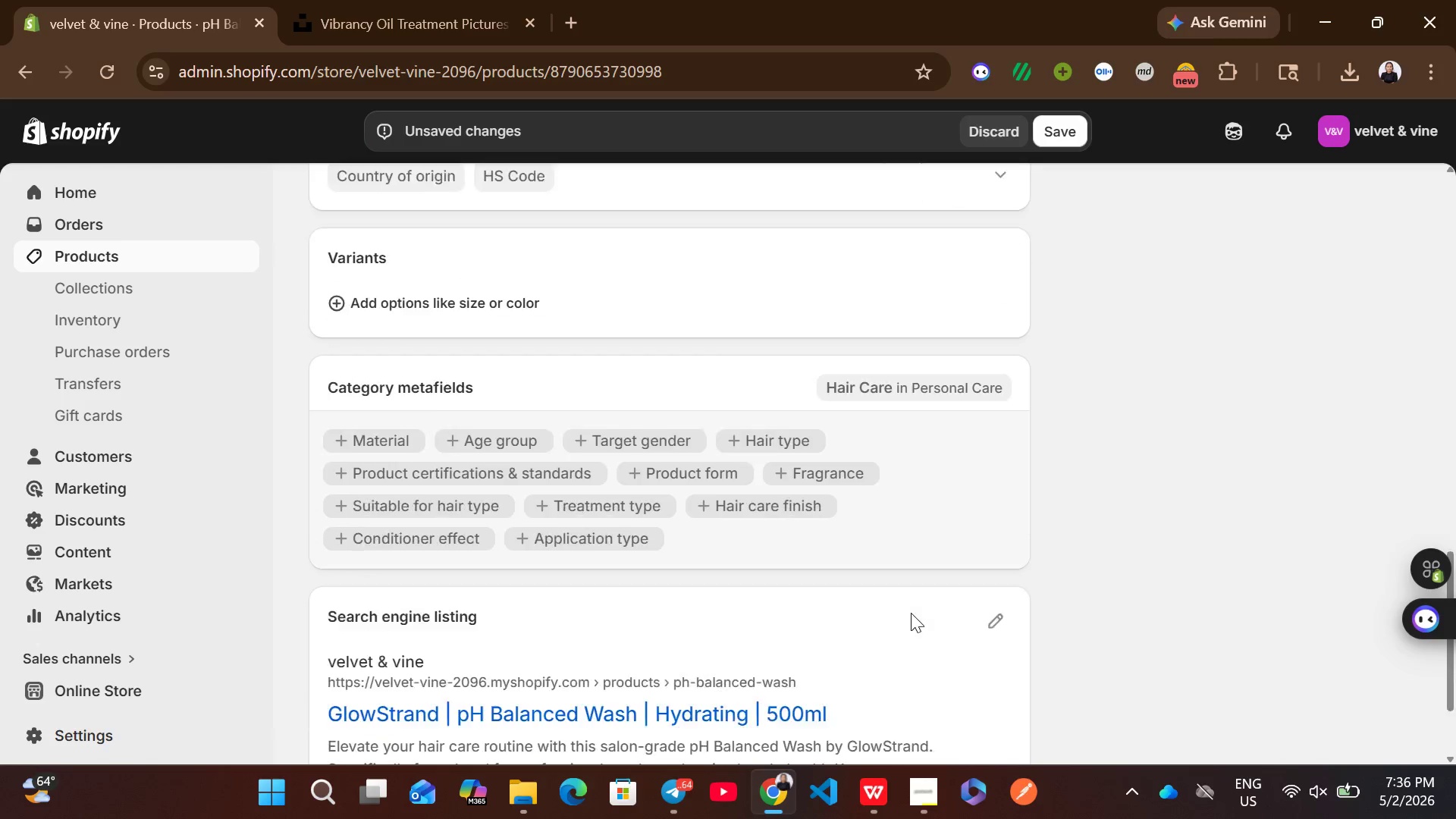 
left_click([988, 560])
 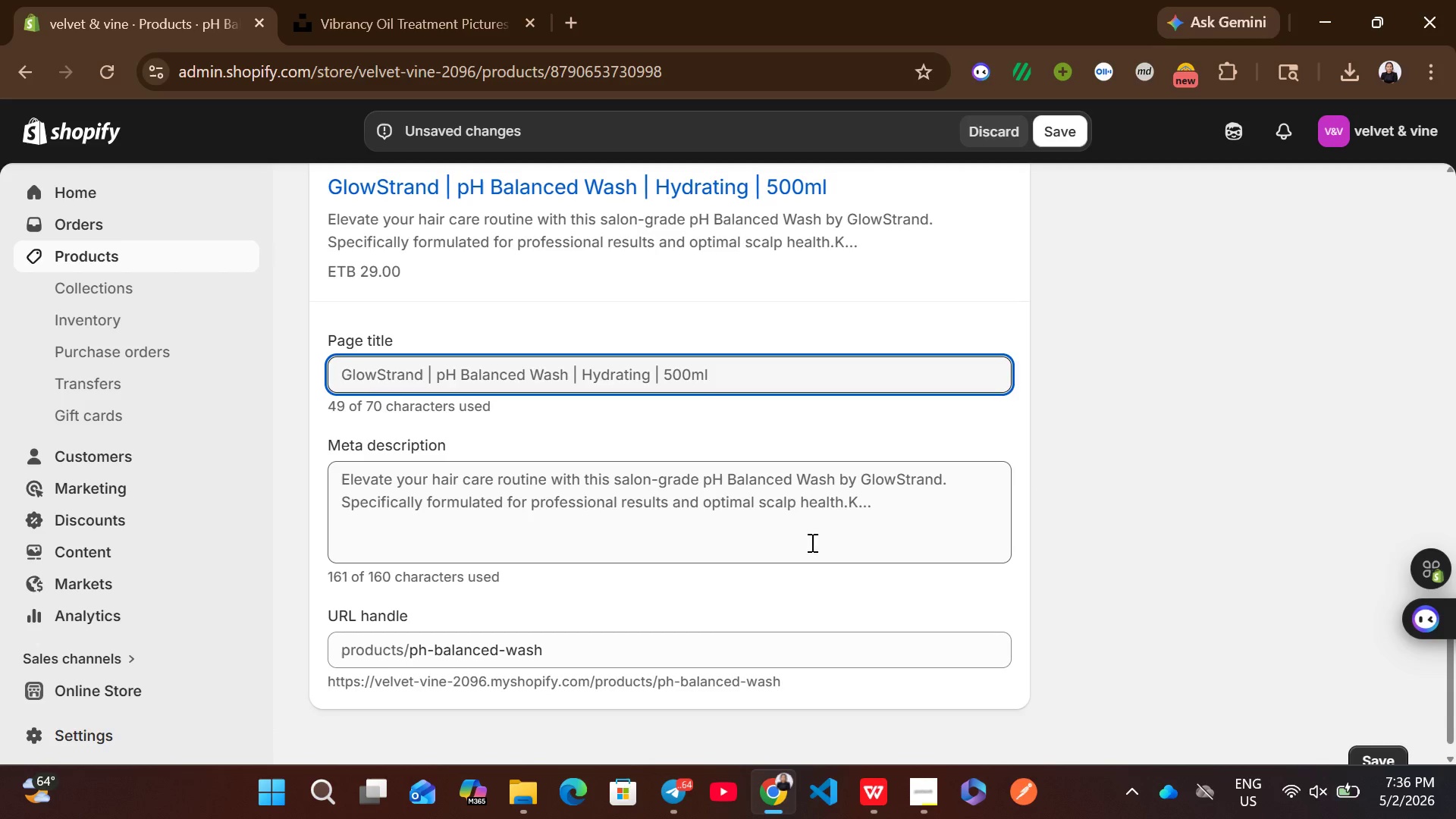 
left_click([739, 387])
 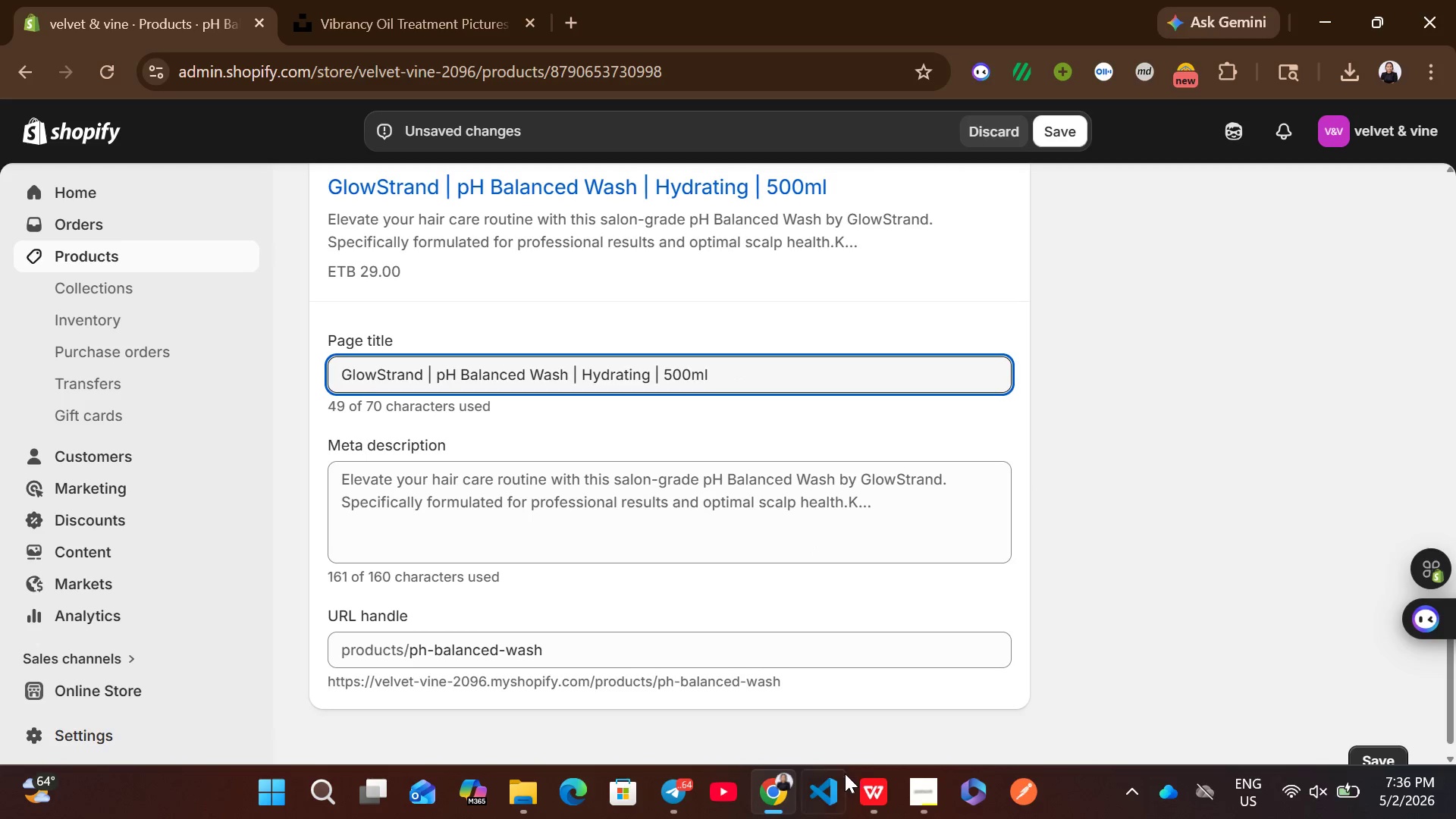 
left_click([874, 786])
 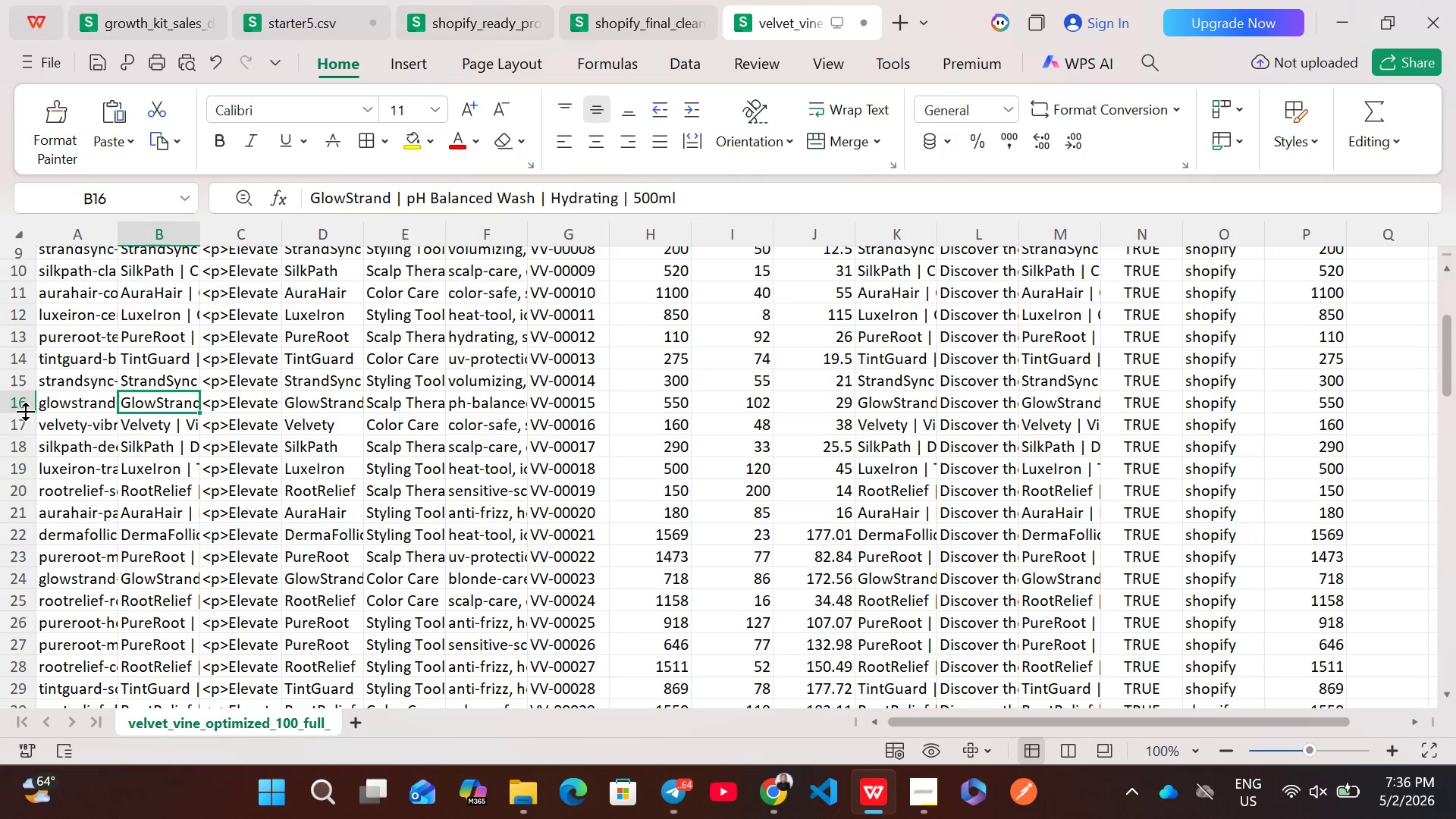 
left_click([14, 405])
 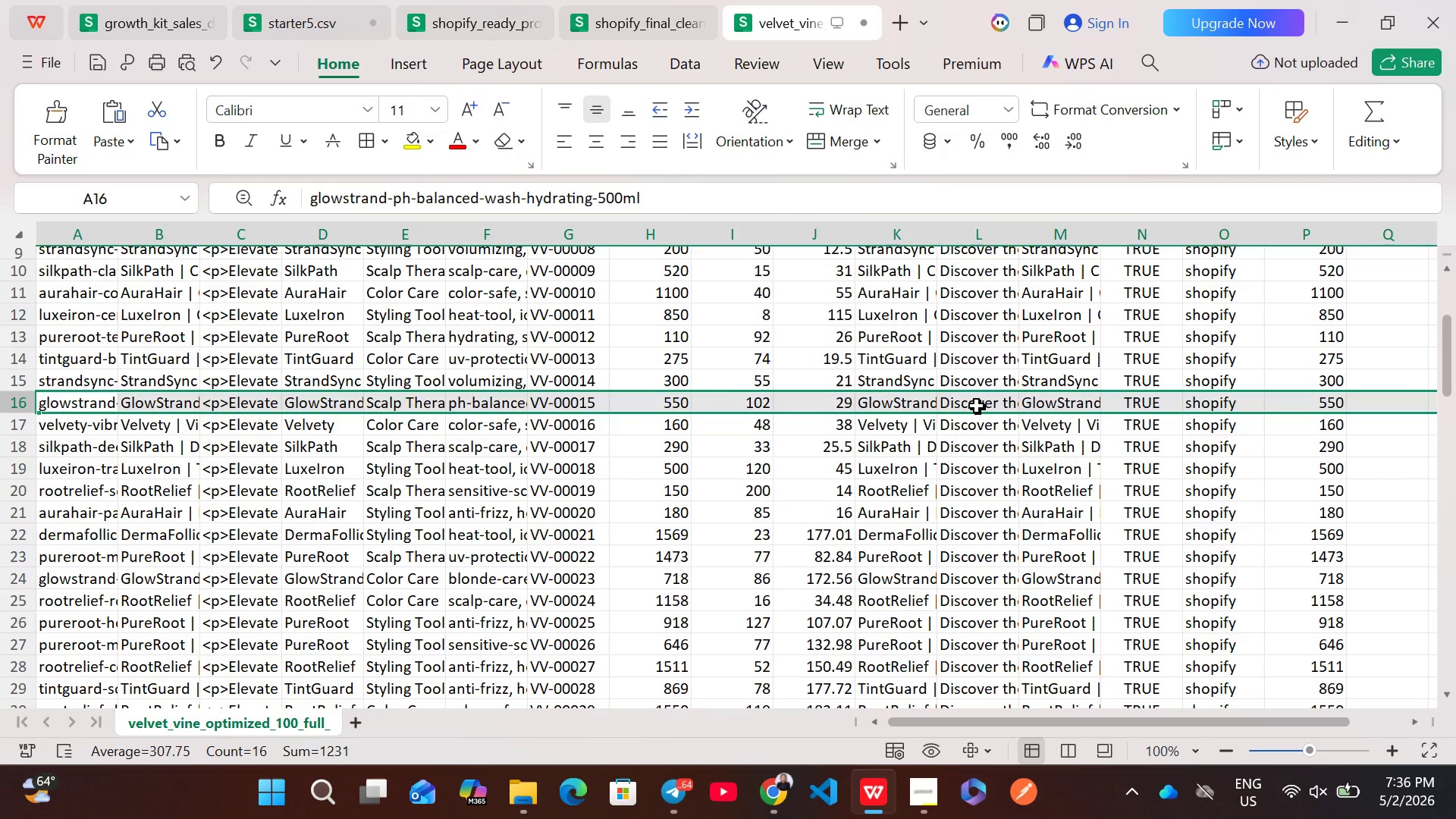 
double_click([977, 406])
 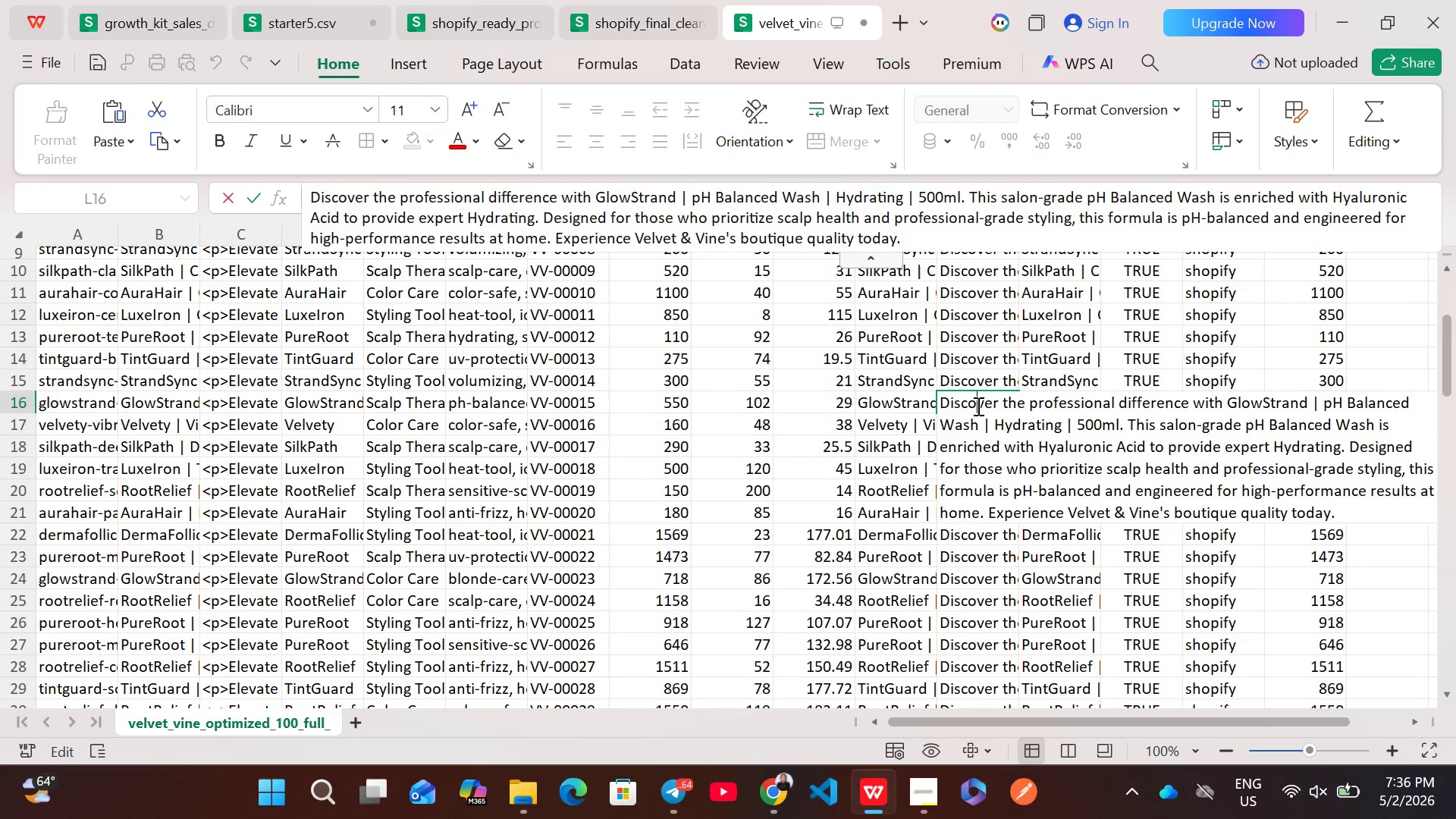 
key(Control+A)
 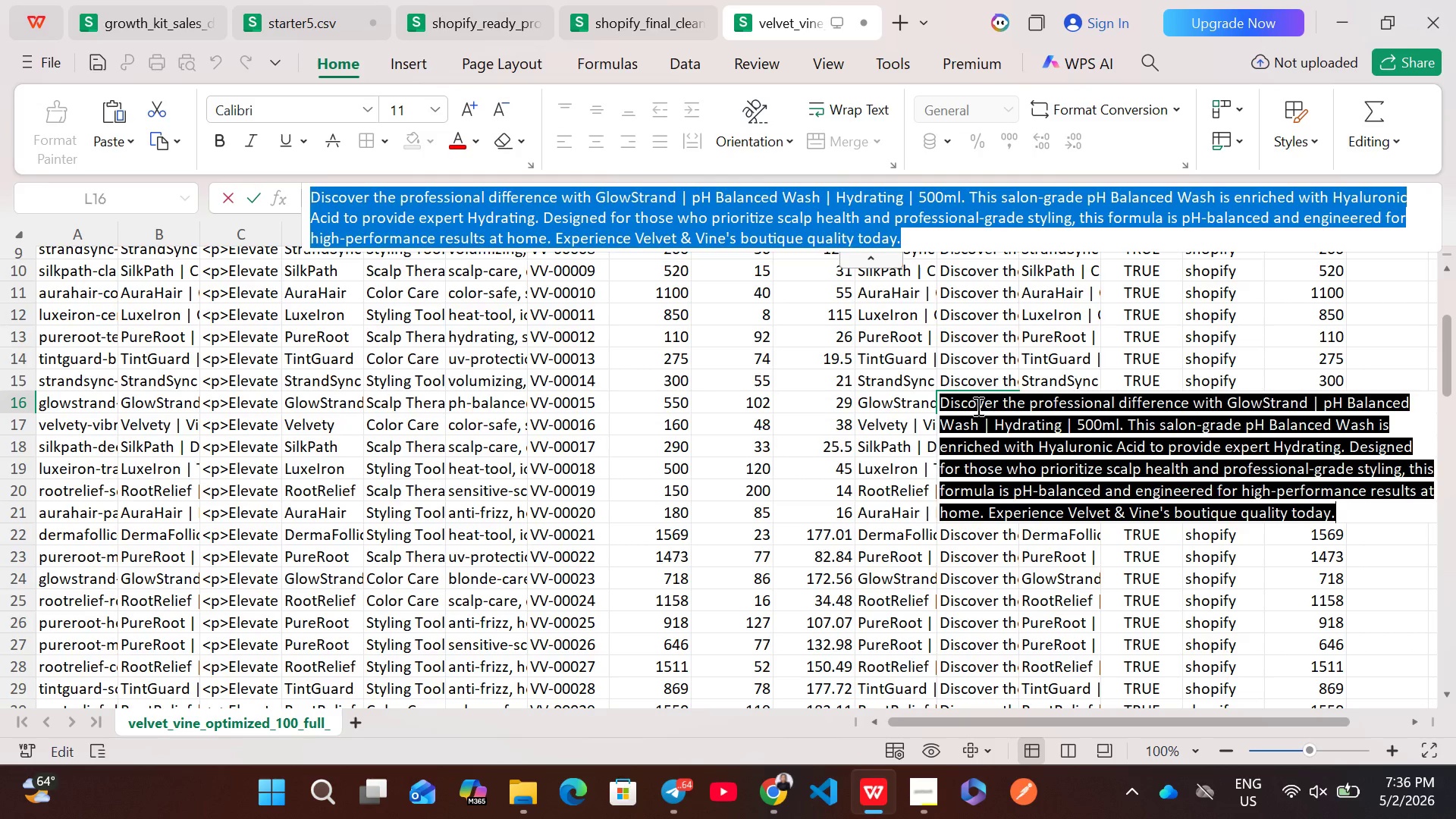 
key(Control+ControlLeft)
 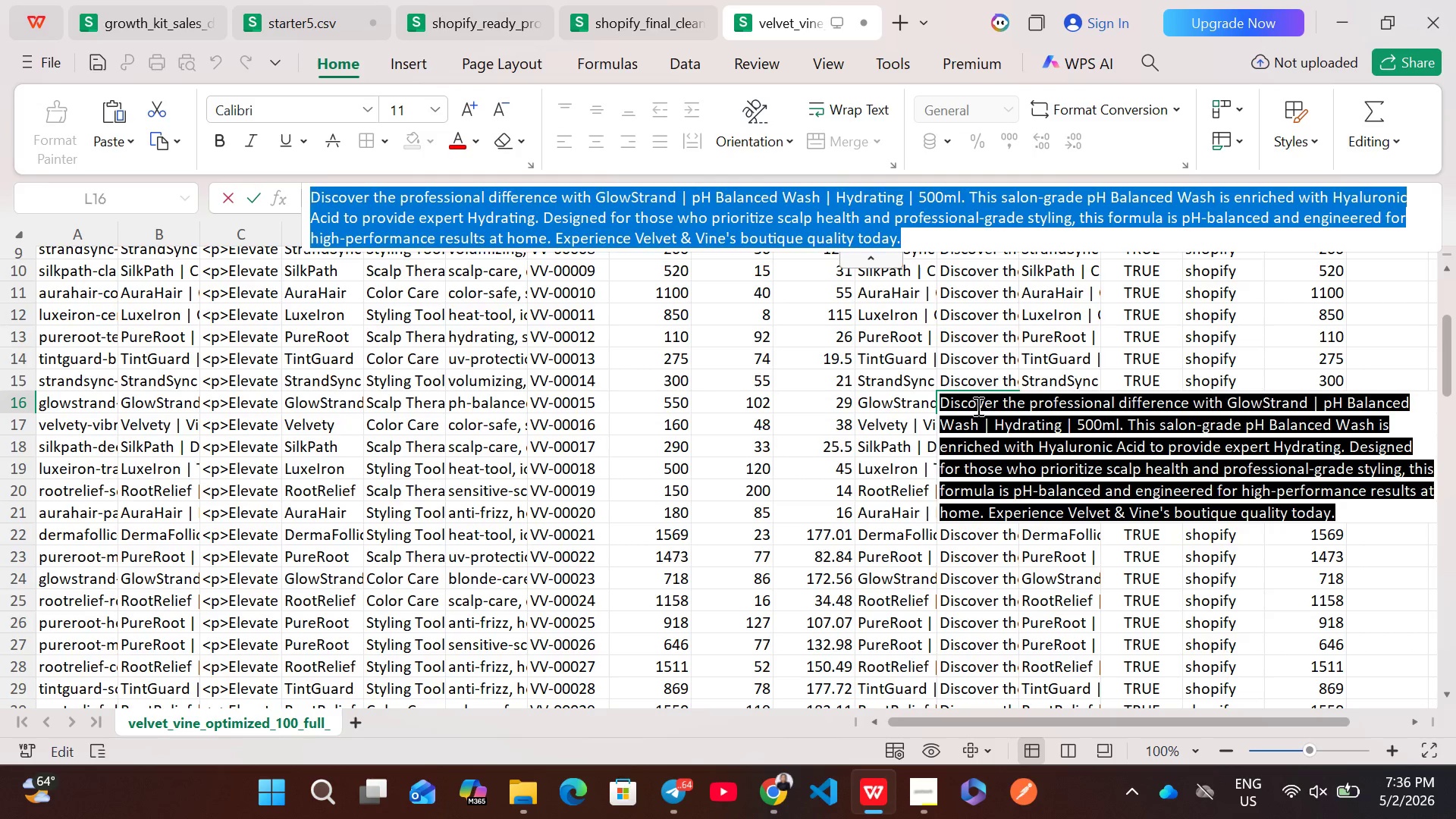 
key(Control+C)
 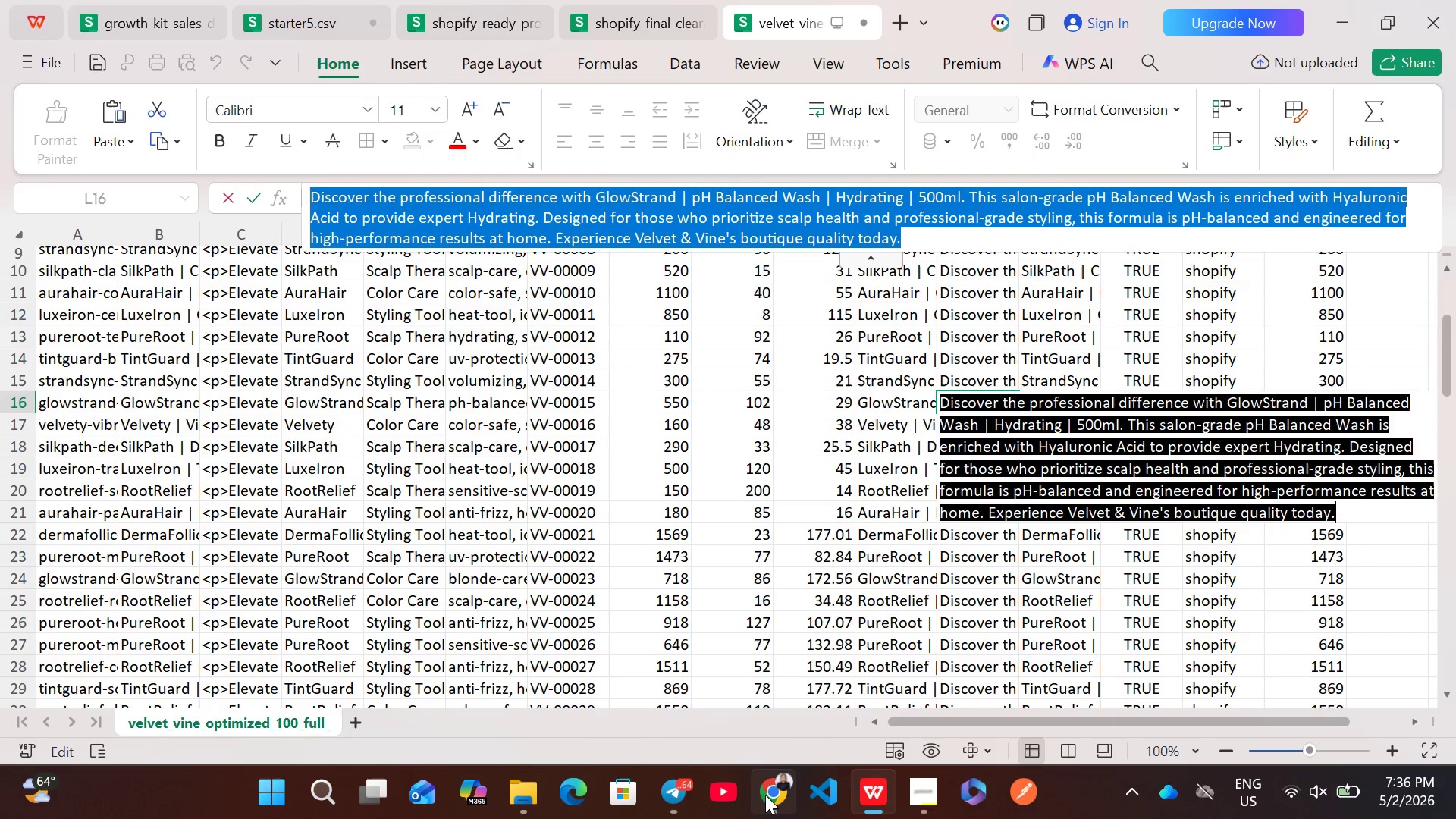 
left_click([765, 795])
 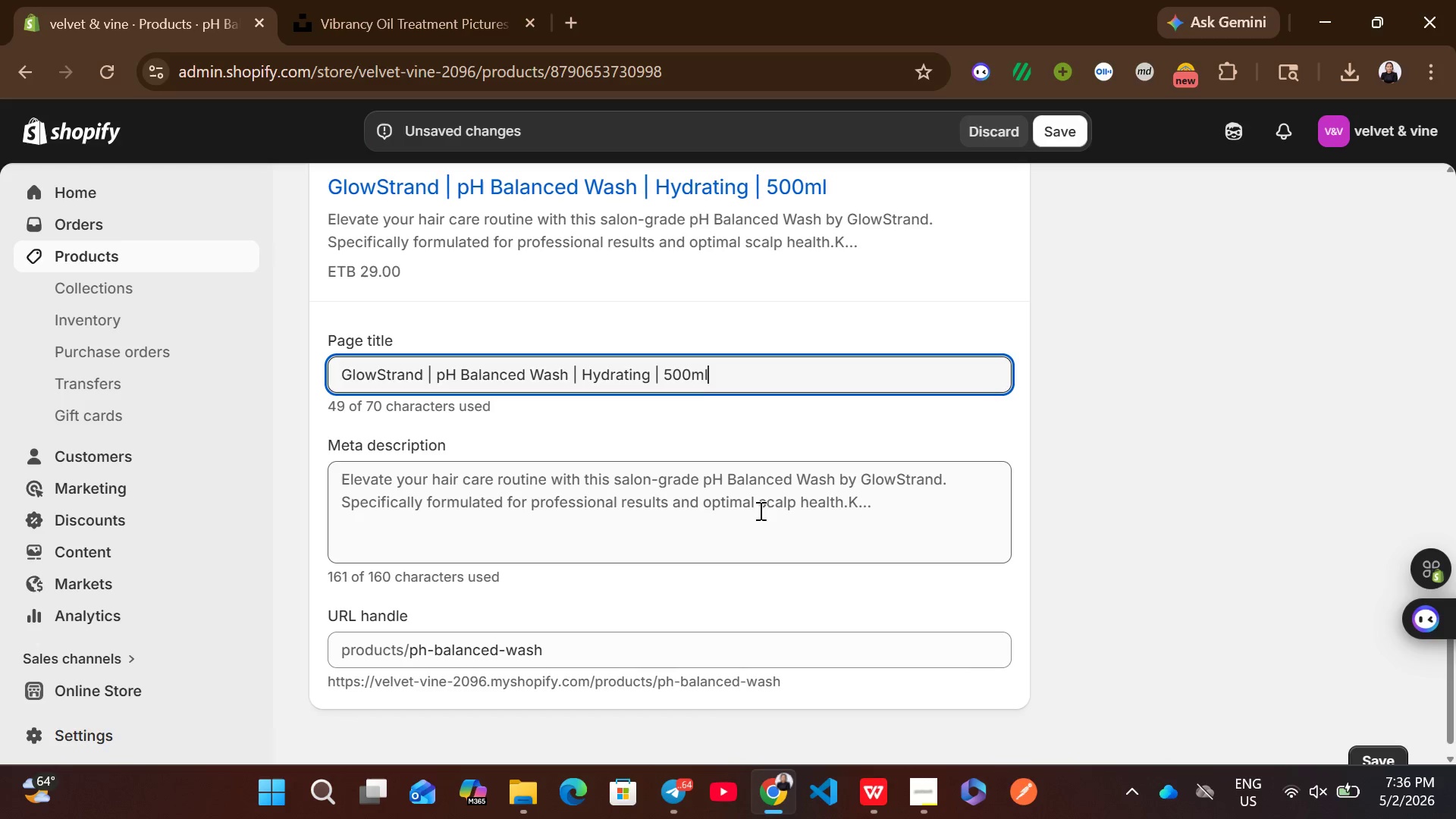 
left_click([755, 500])
 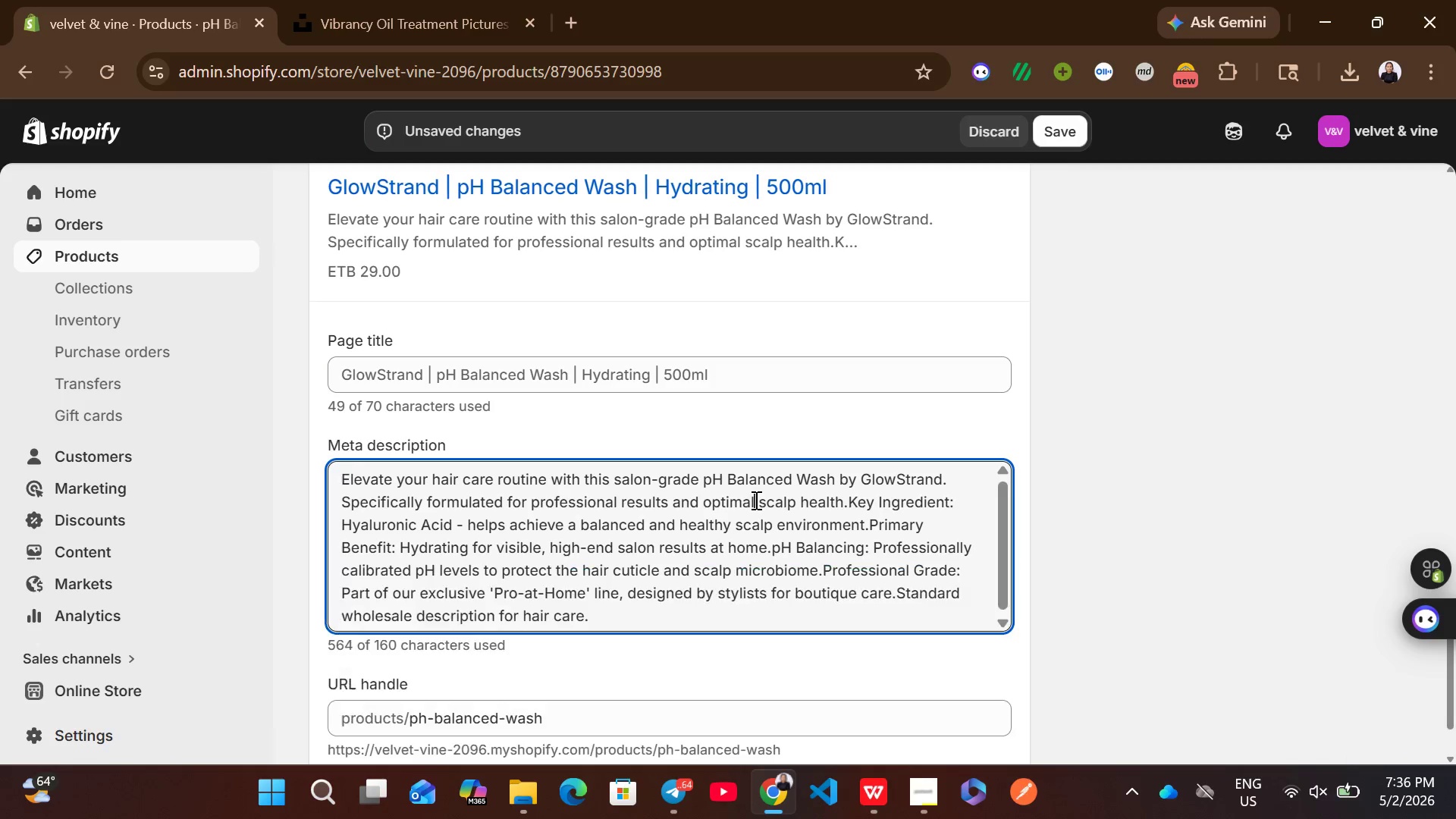 
key(Control+A)
 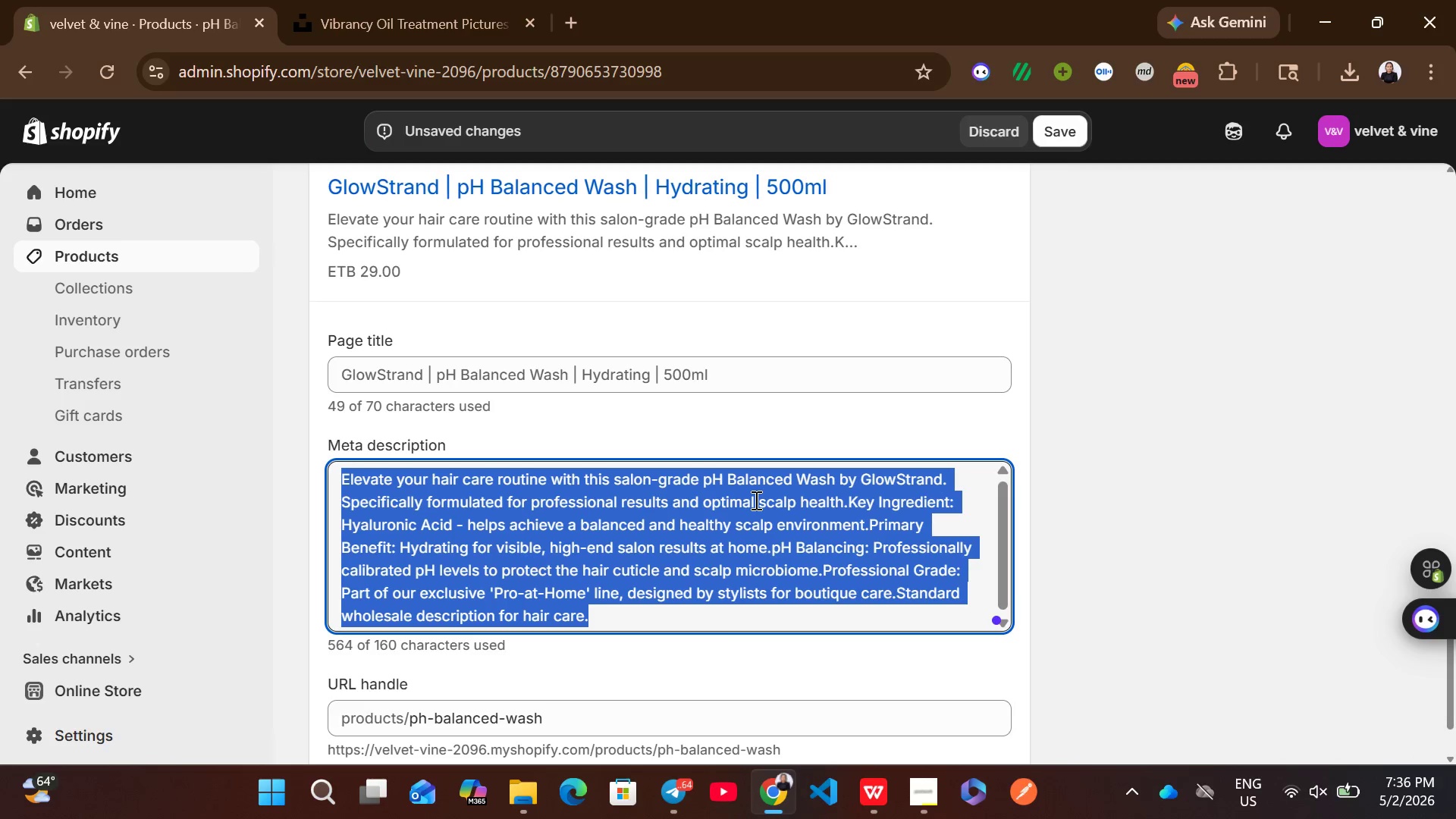 
key(Control+ControlLeft)
 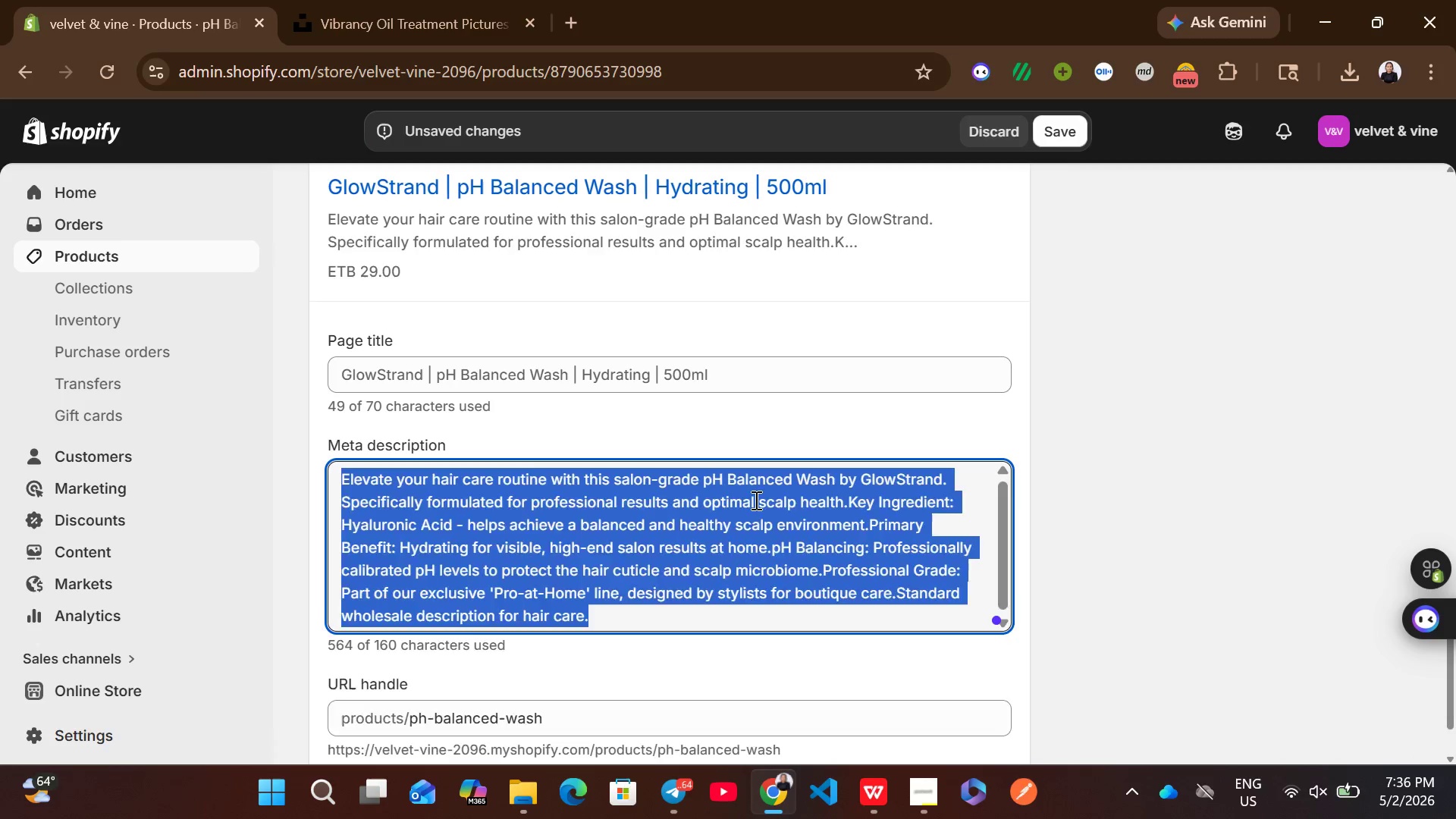 
key(Control+V)
 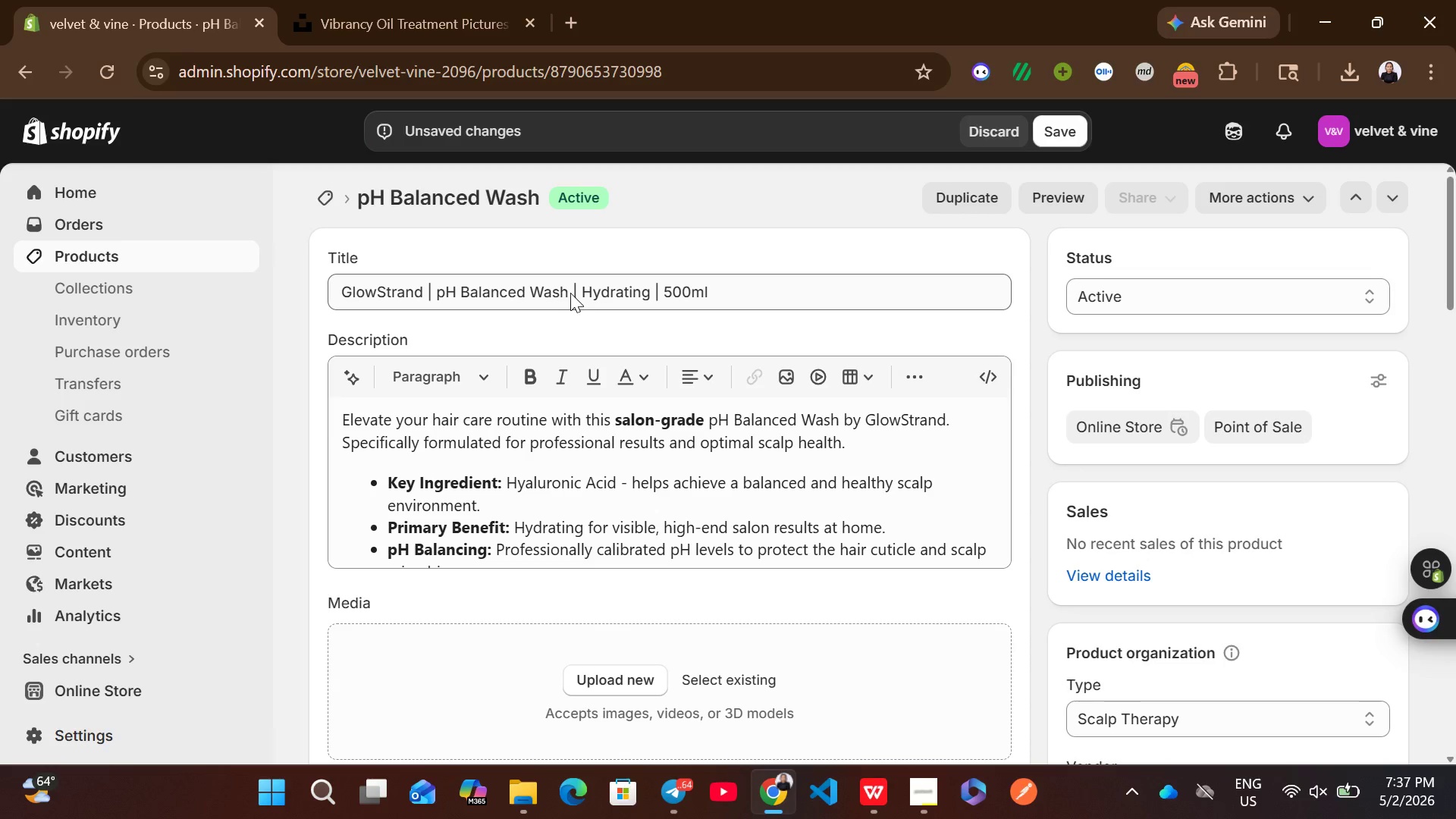 
wait(6.39)
 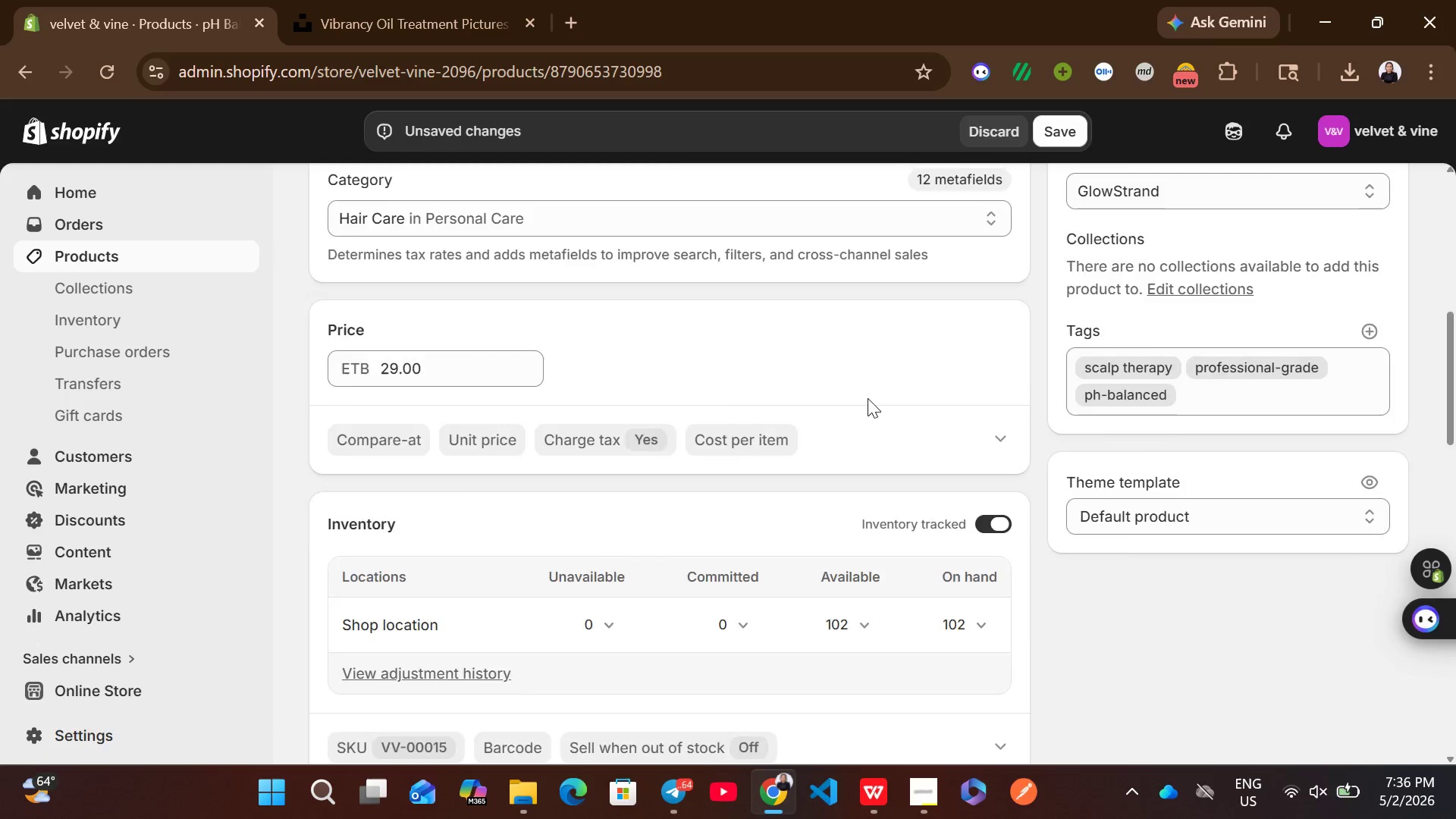 
left_click_drag(start_coordinate=[566, 293], to_coordinate=[439, 297])
 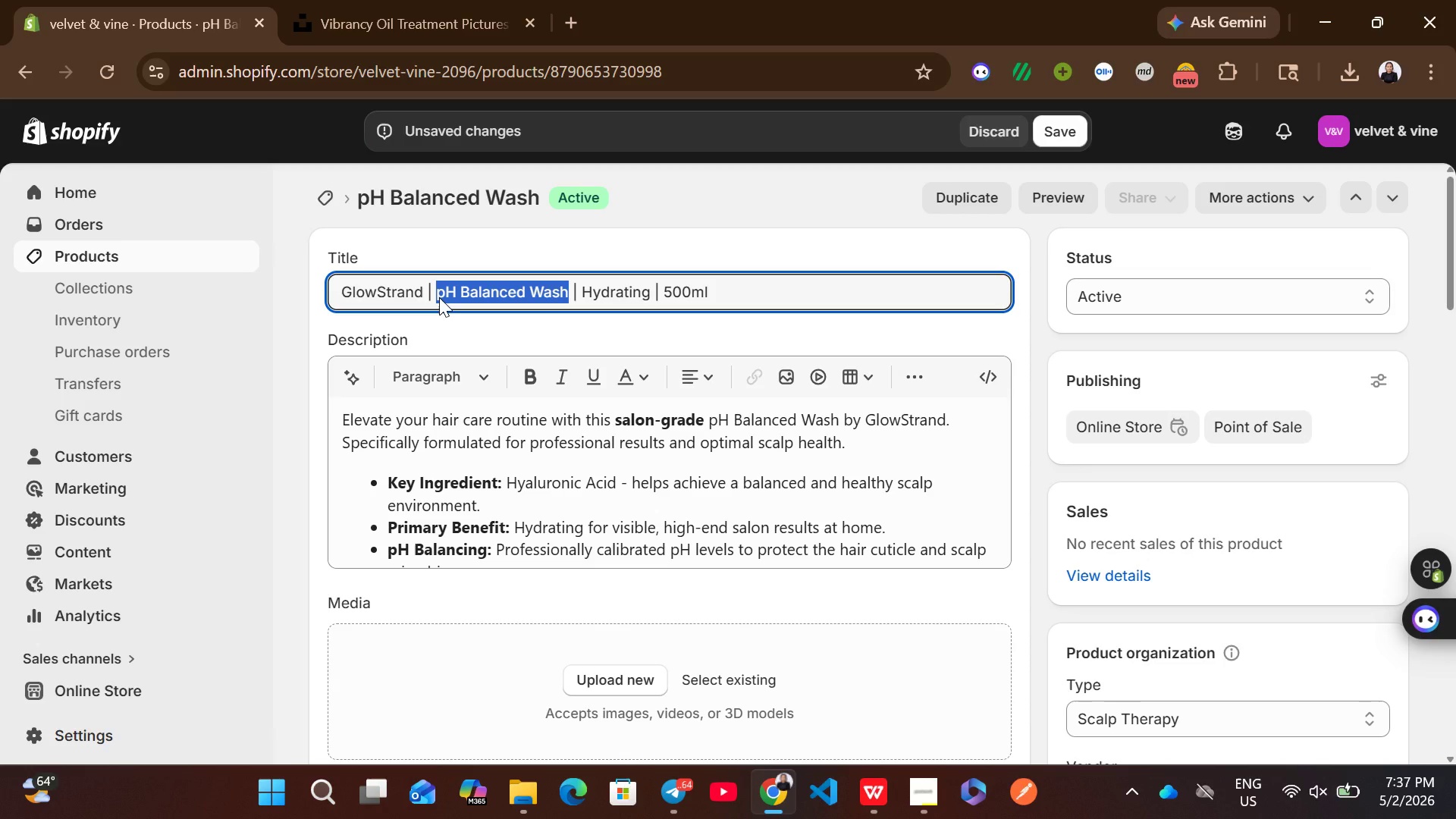 
key(Control+C)
 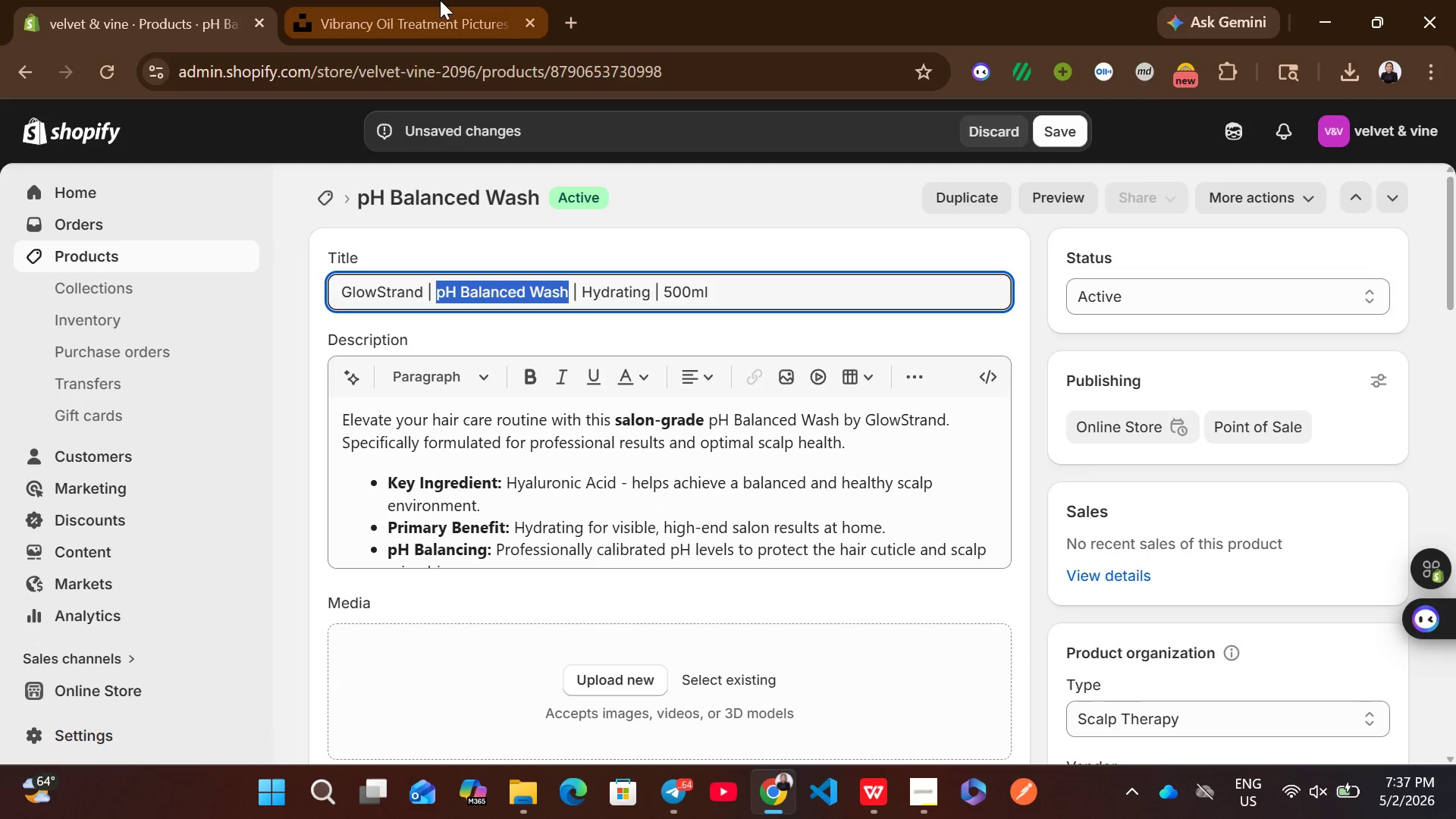 
left_click([440, 0])
 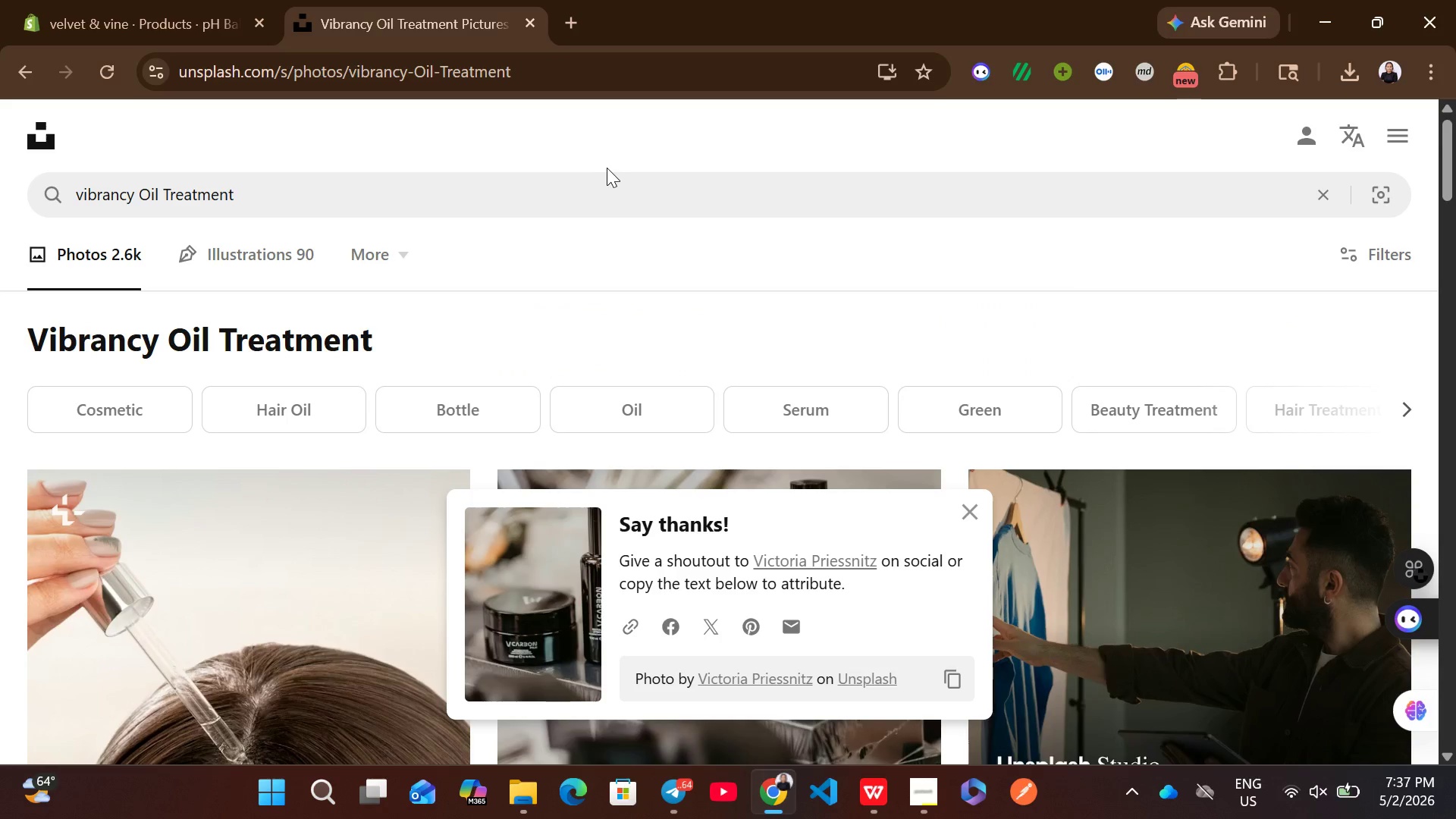 
left_click([603, 180])
 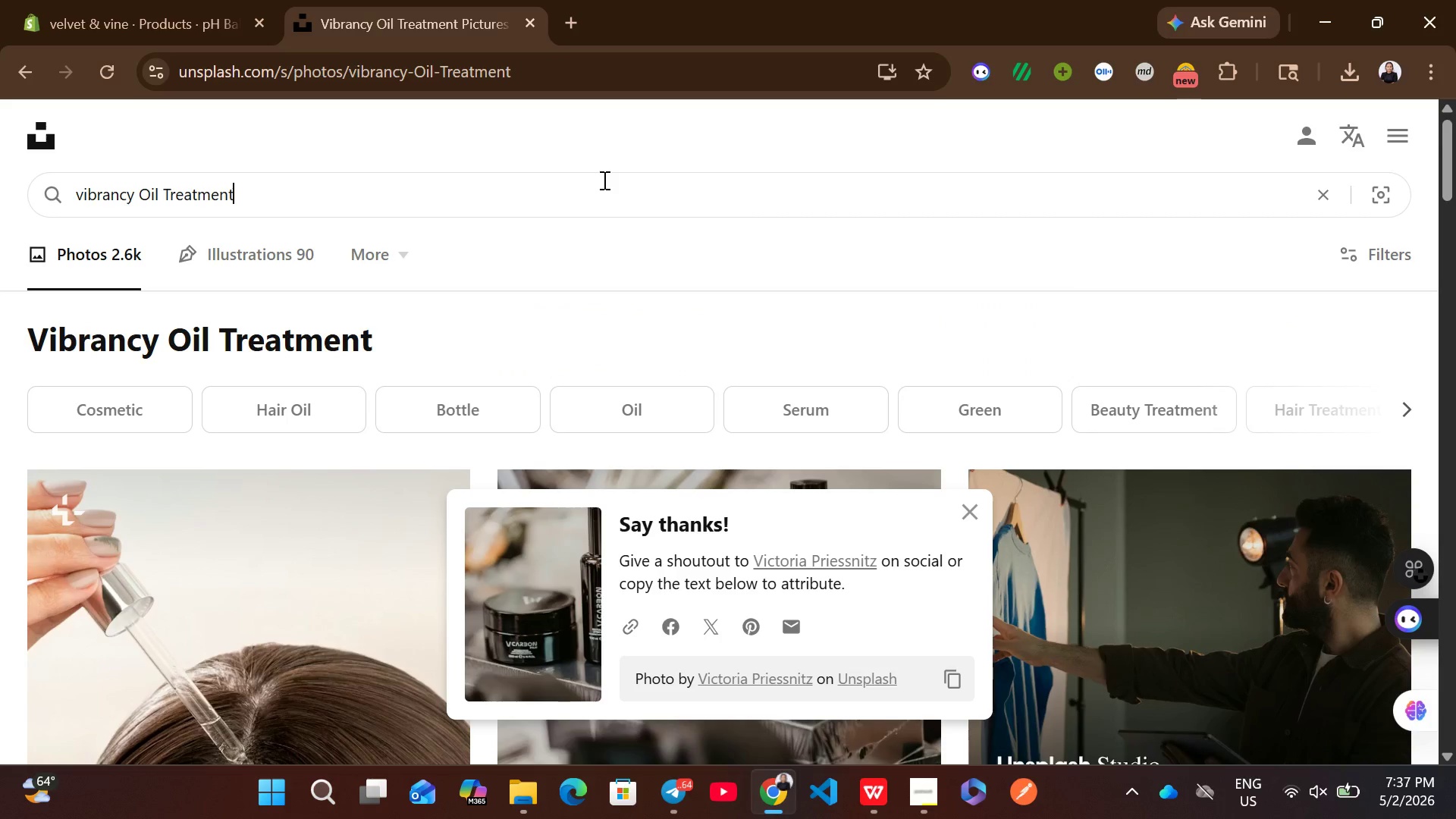 
key(Control+A)
 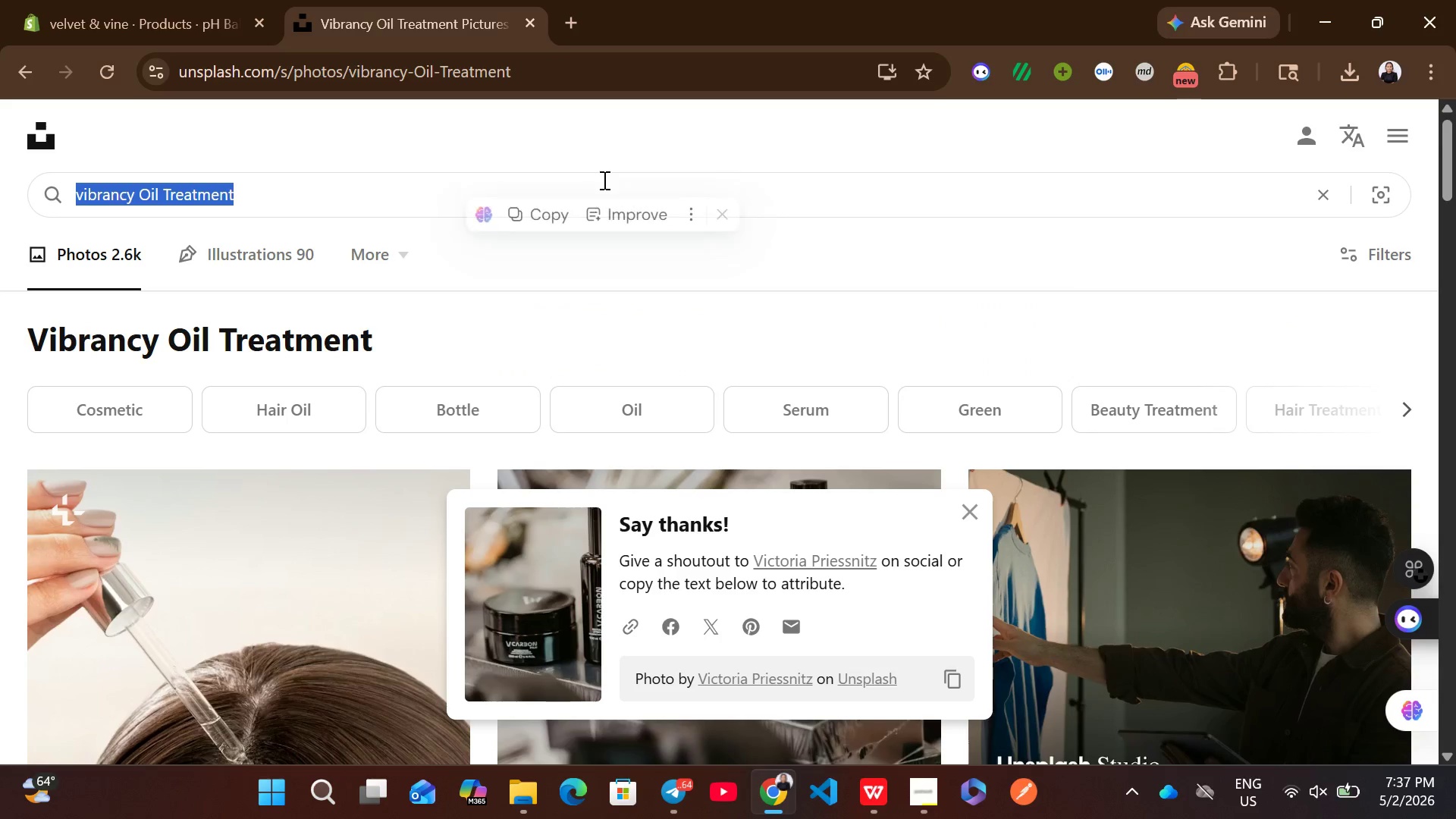 
key(Control+ControlLeft)
 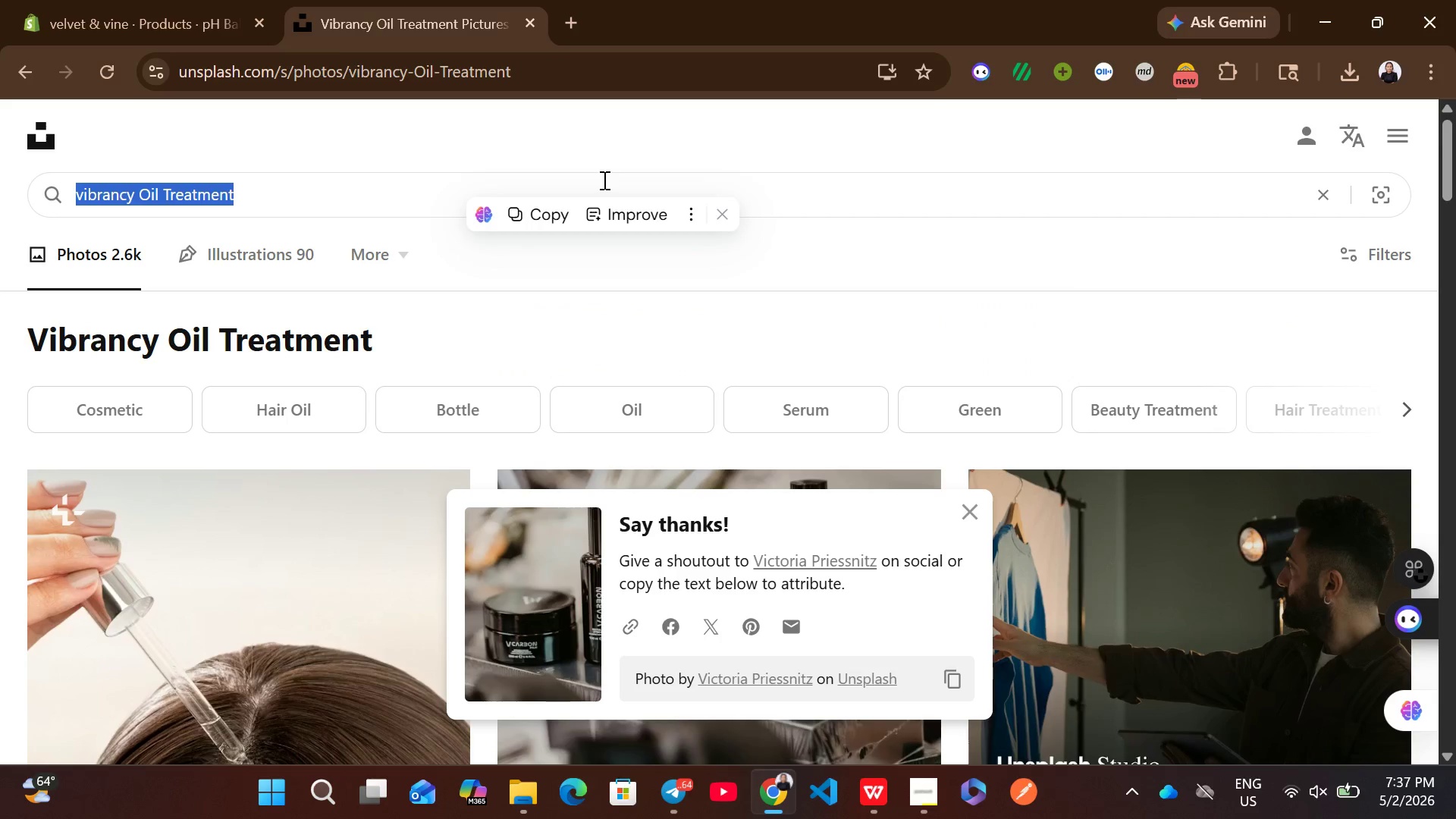 
key(Control+V)
 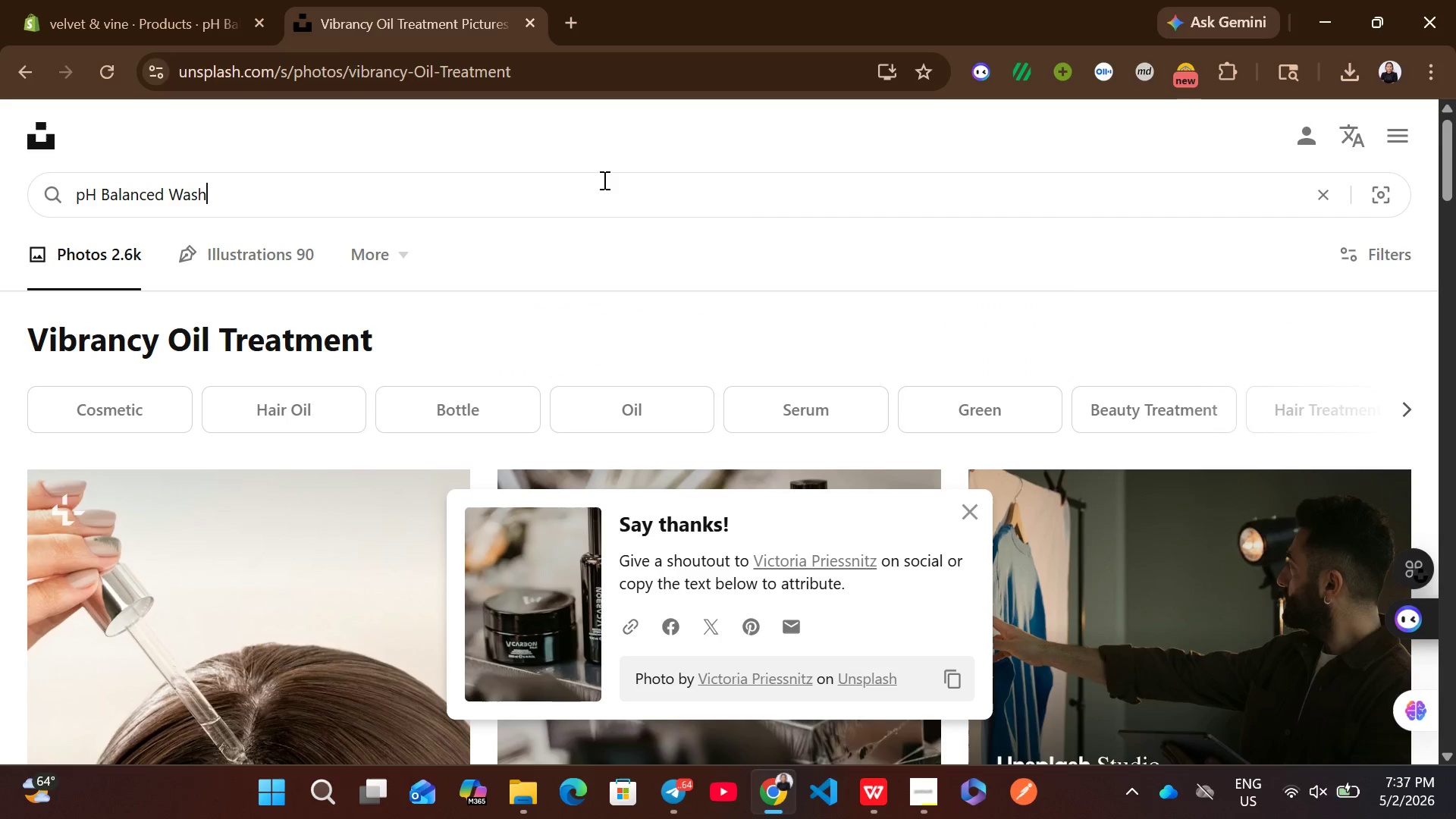 
key(Enter)
 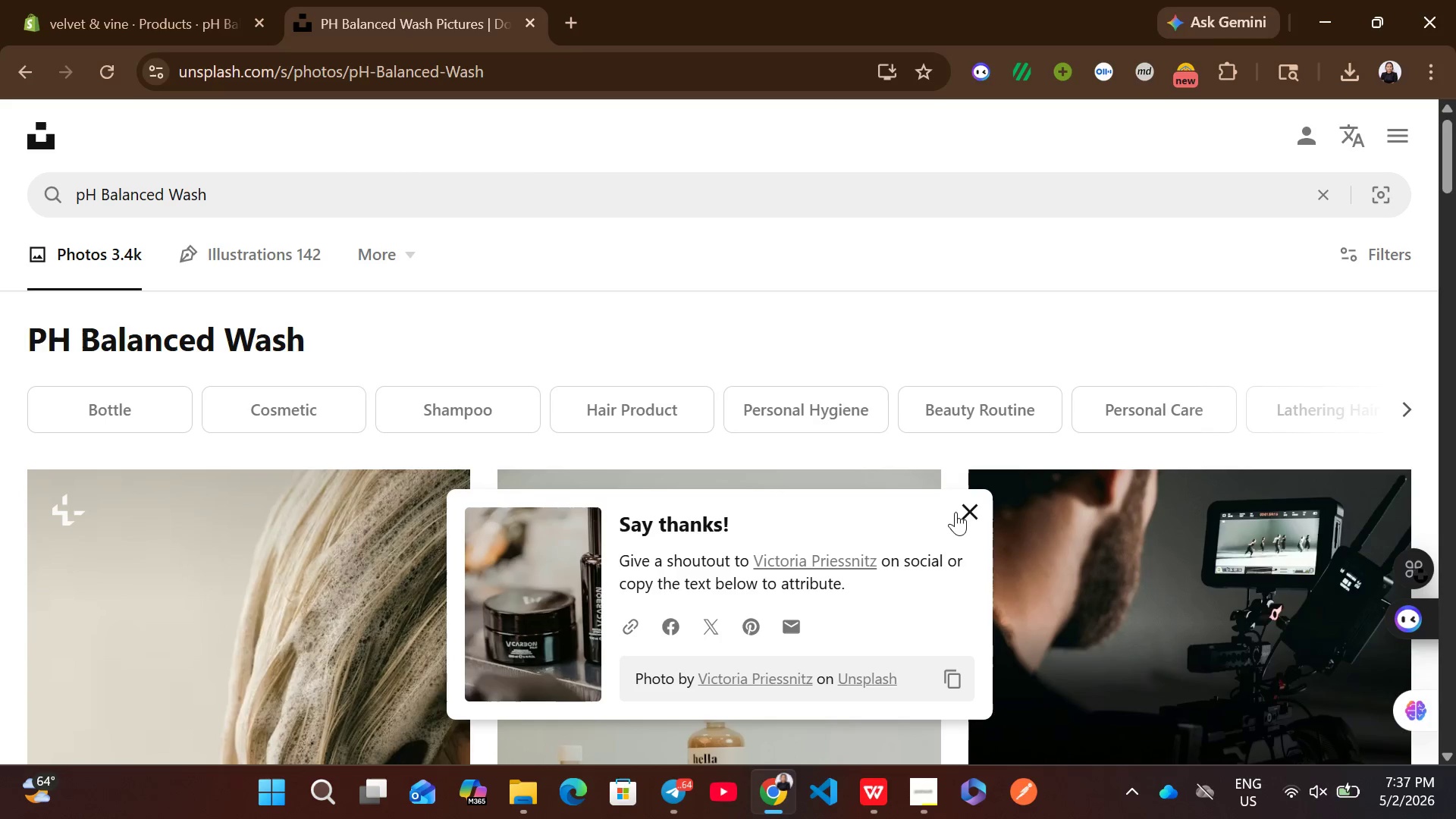 
left_click([971, 509])
 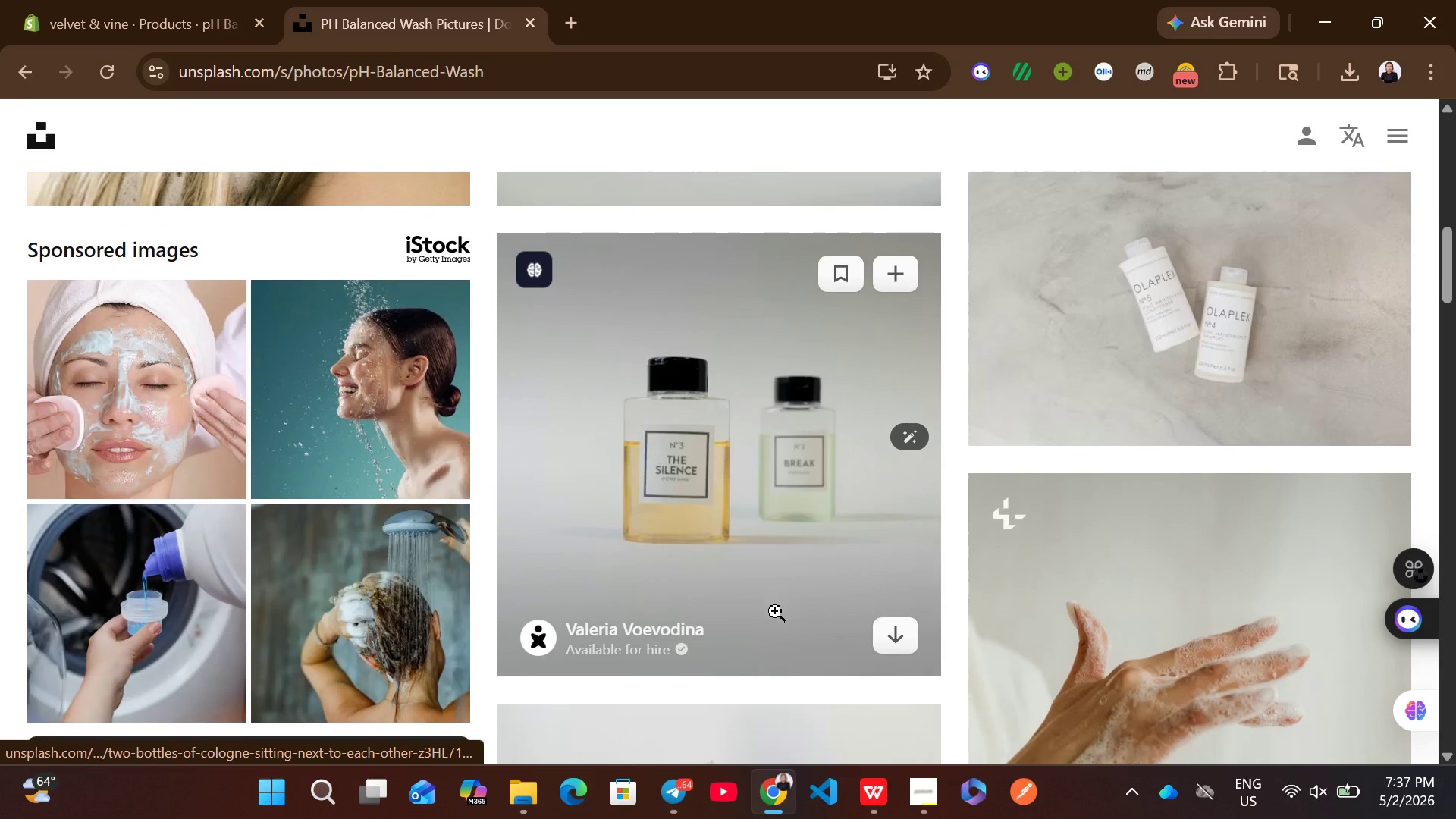 
left_click([917, 632])
 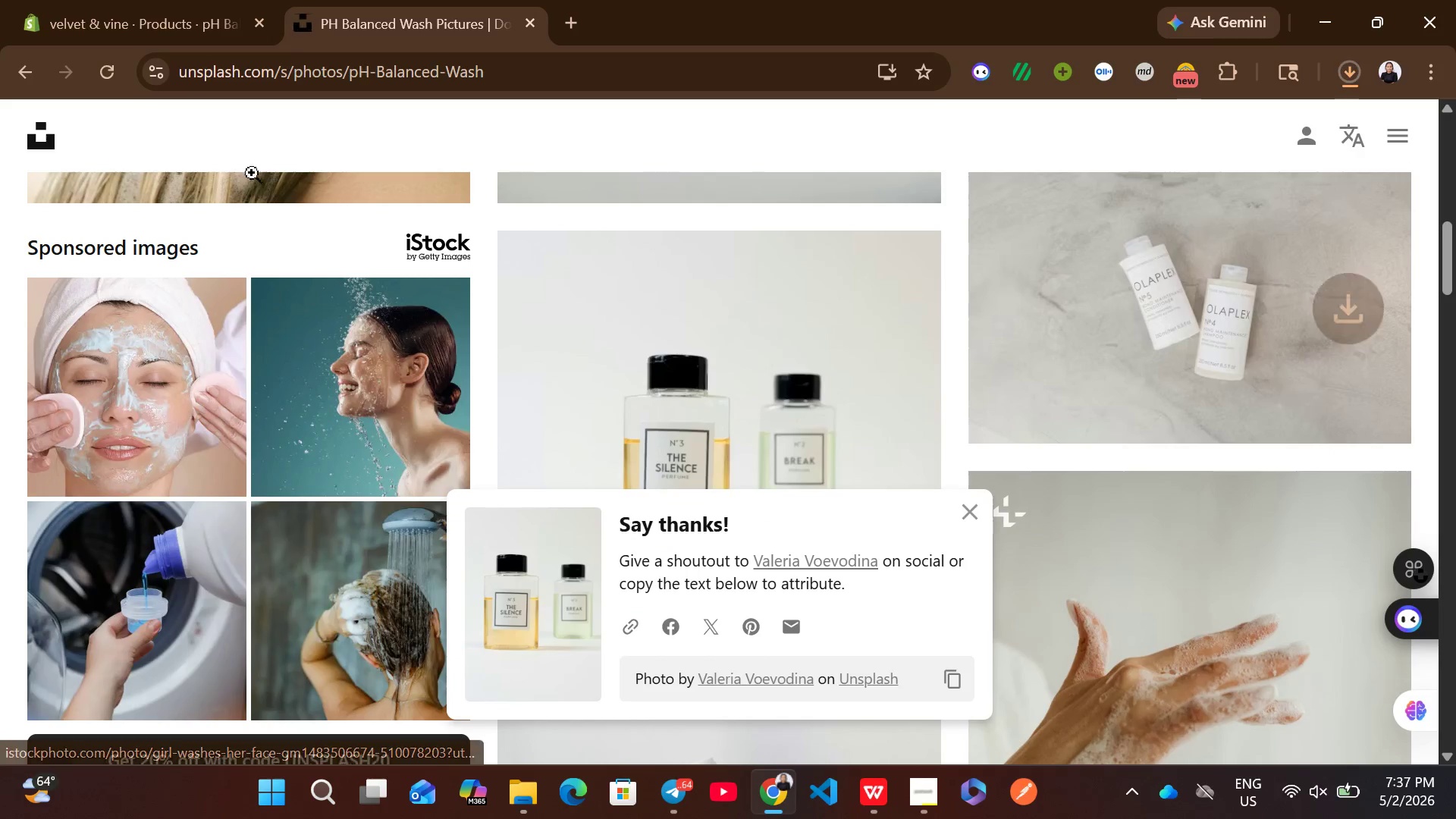 
left_click([143, 0])
 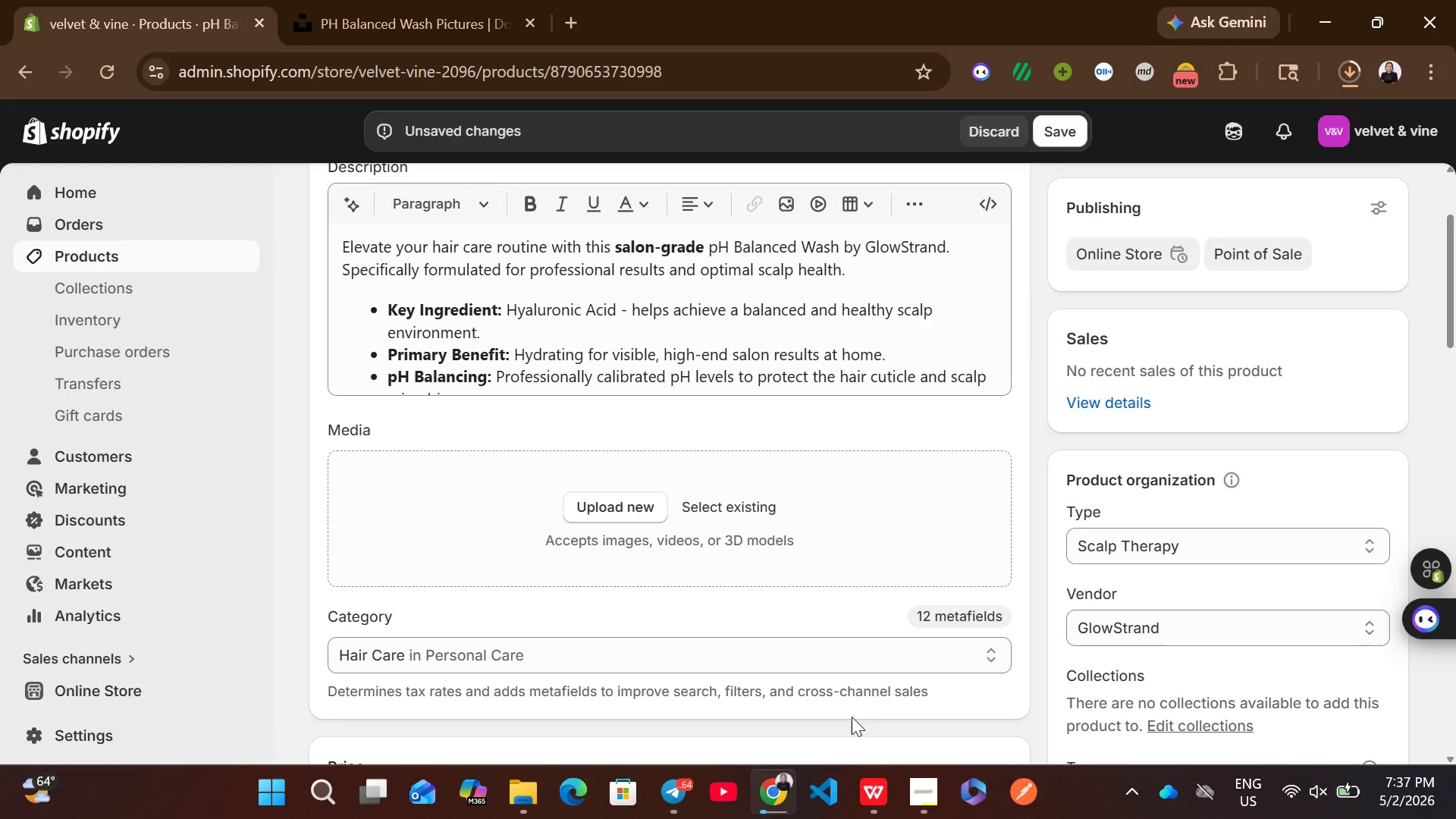 
left_click([875, 791])
 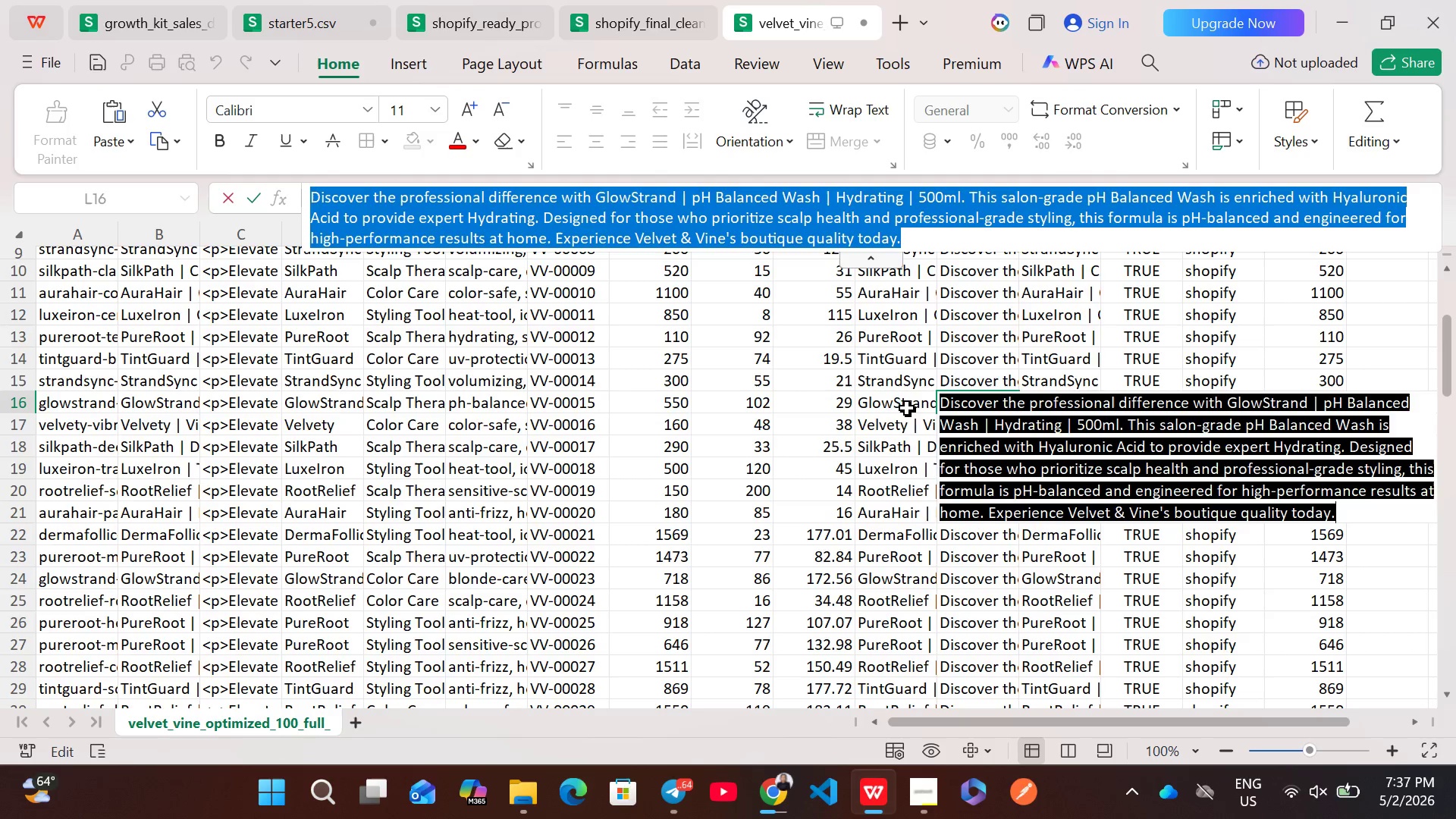 
left_click([900, 404])
 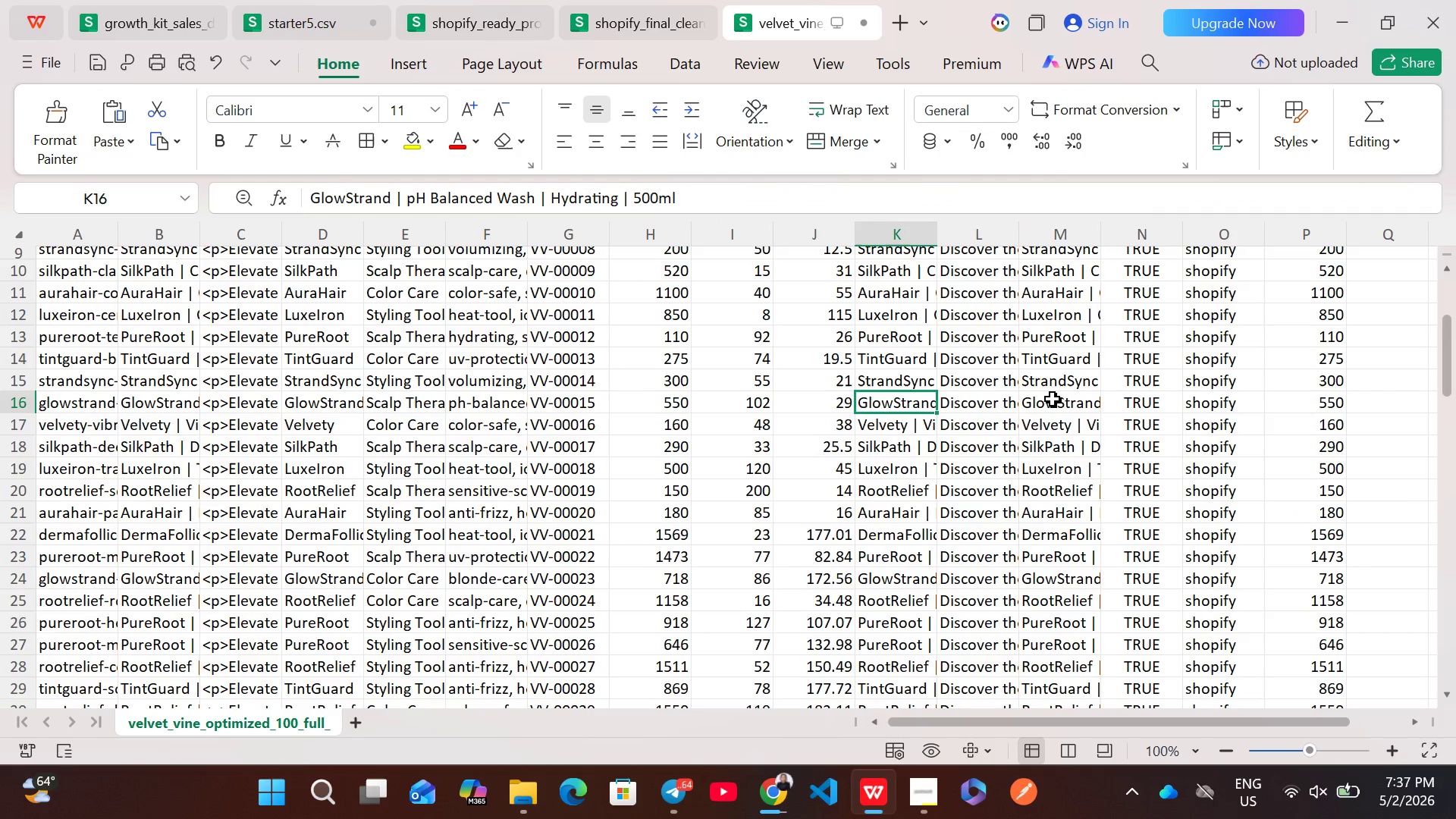 
double_click([1053, 399])
 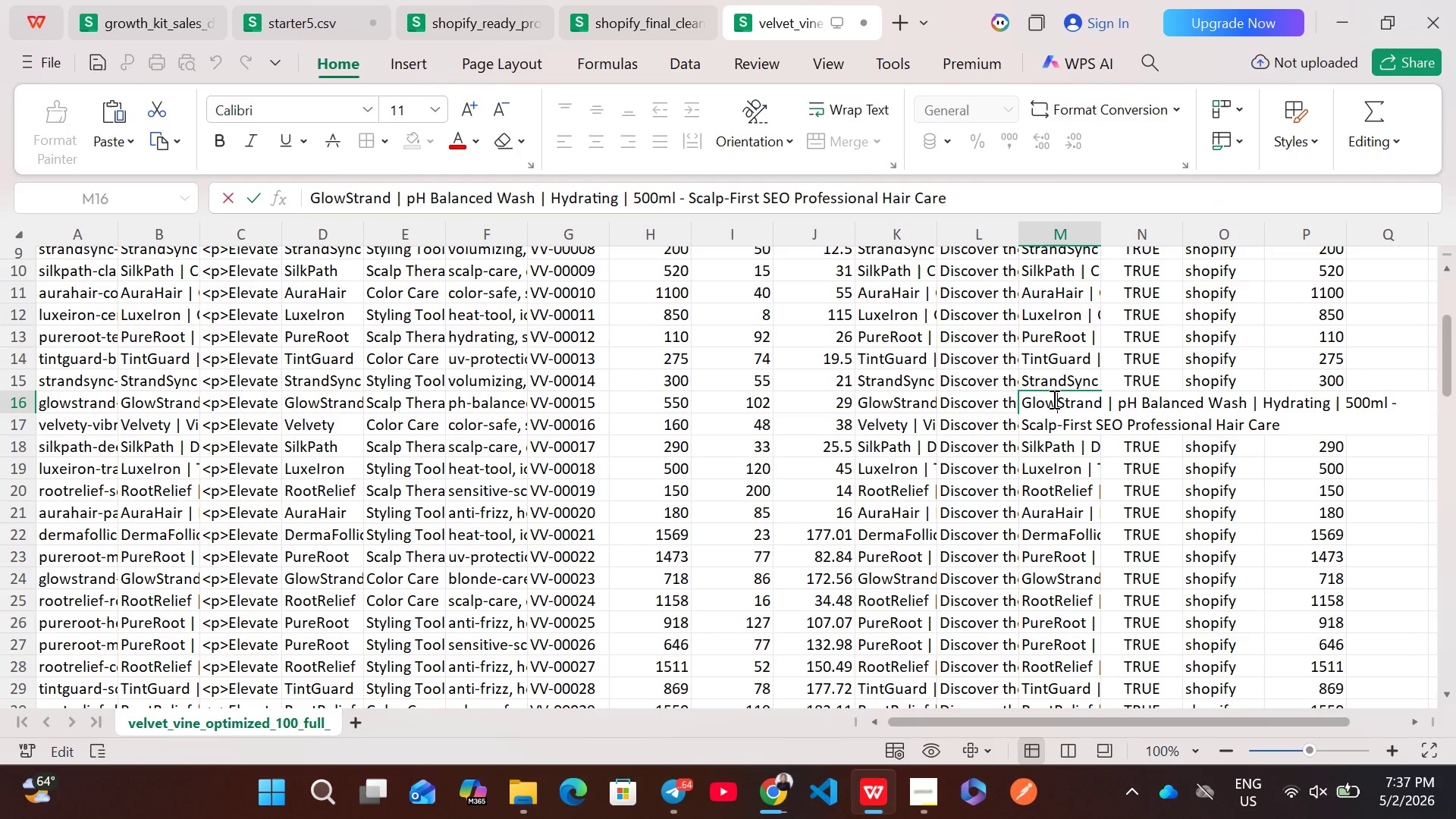 
key(Control+A)
 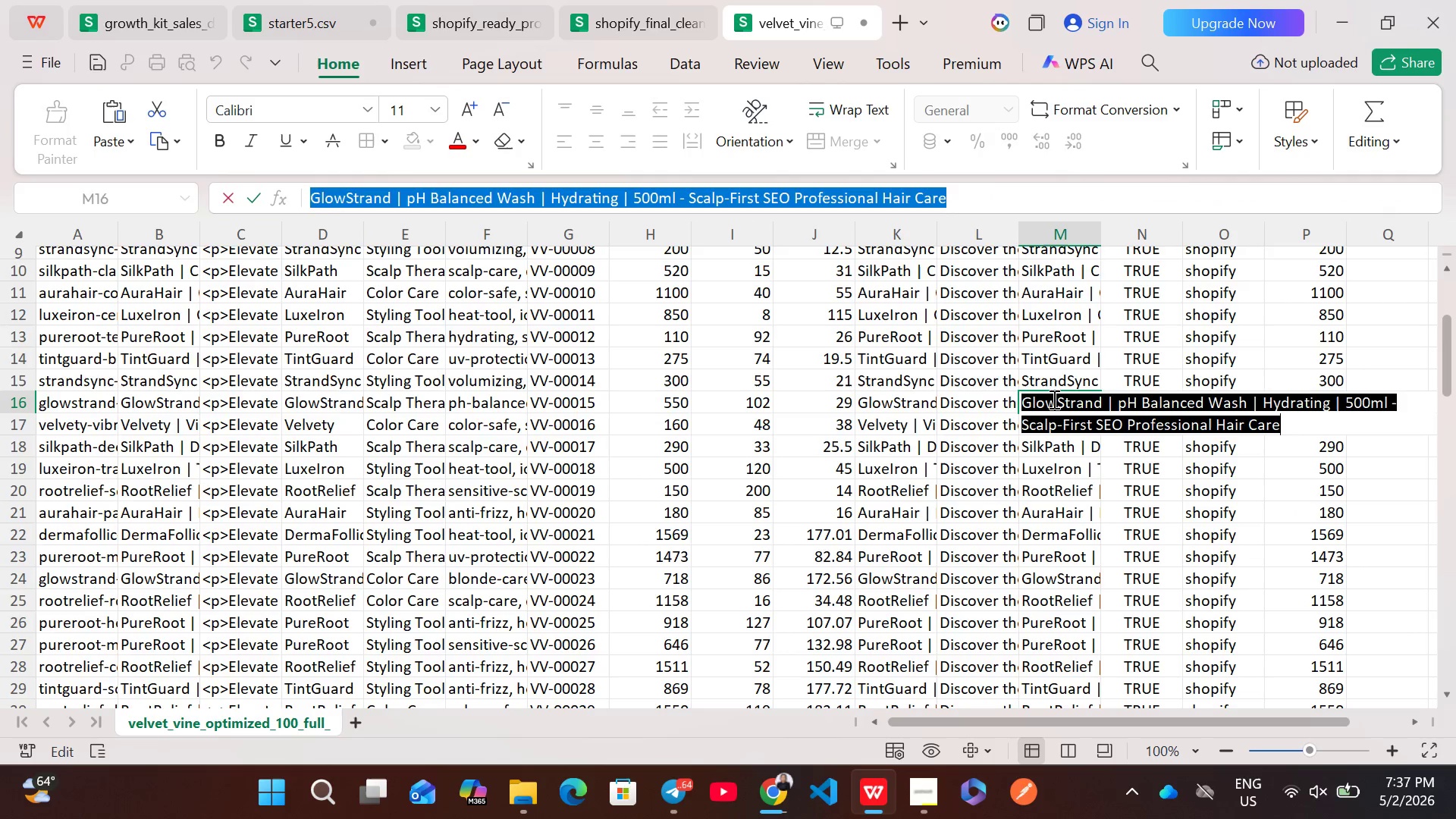 
key(Control+ControlLeft)
 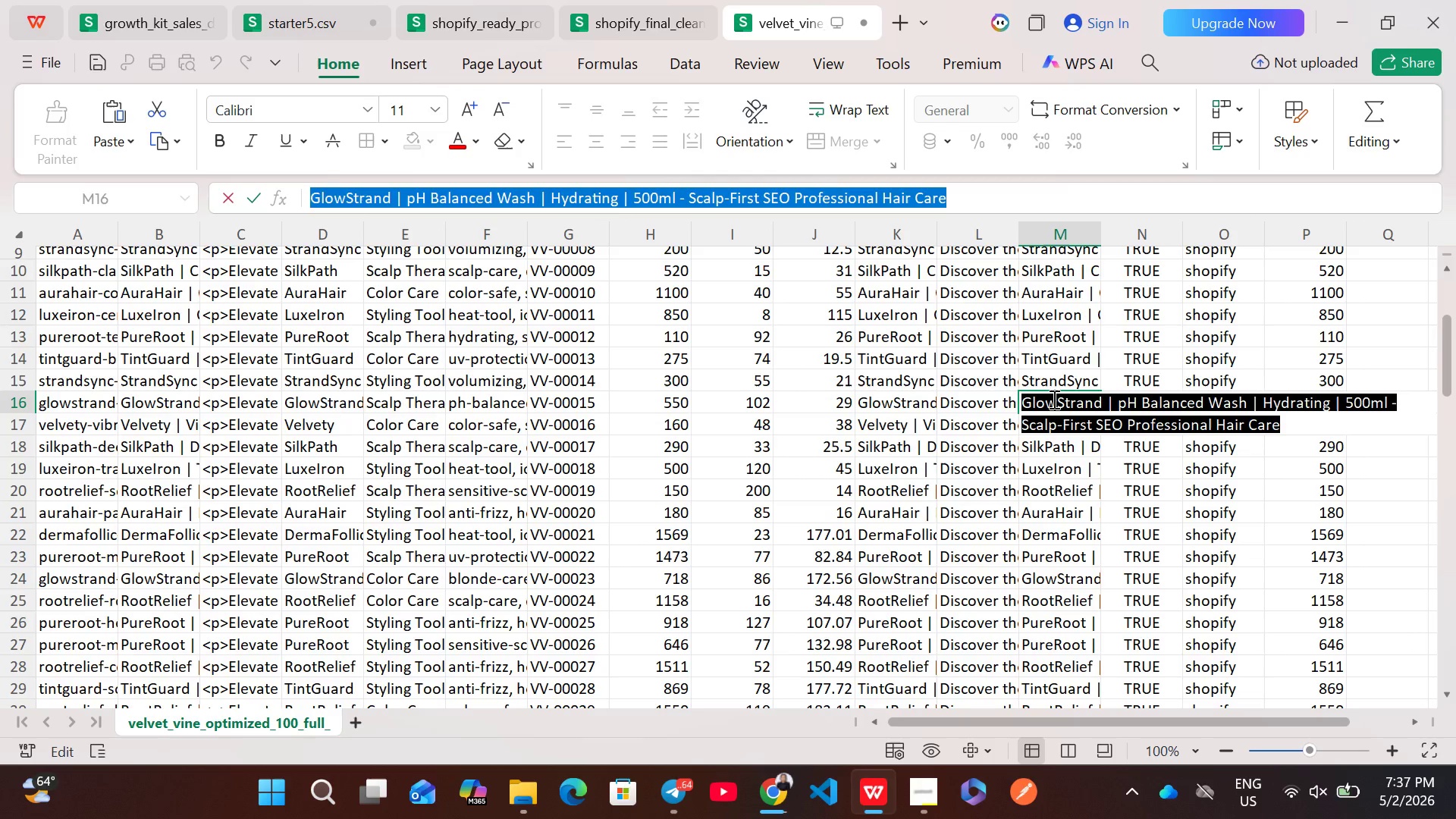 
key(Control+C)
 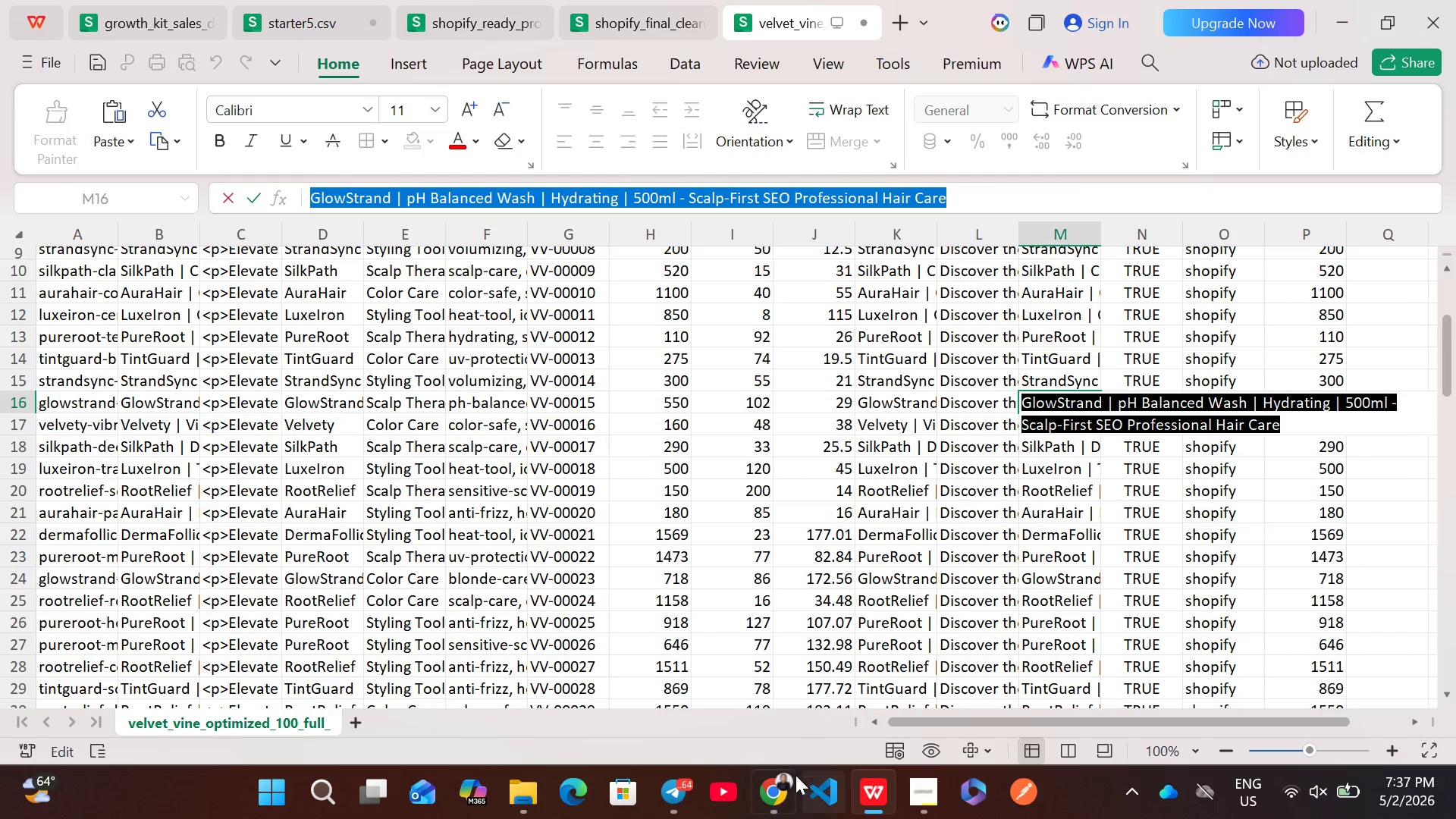 
left_click([789, 777])
 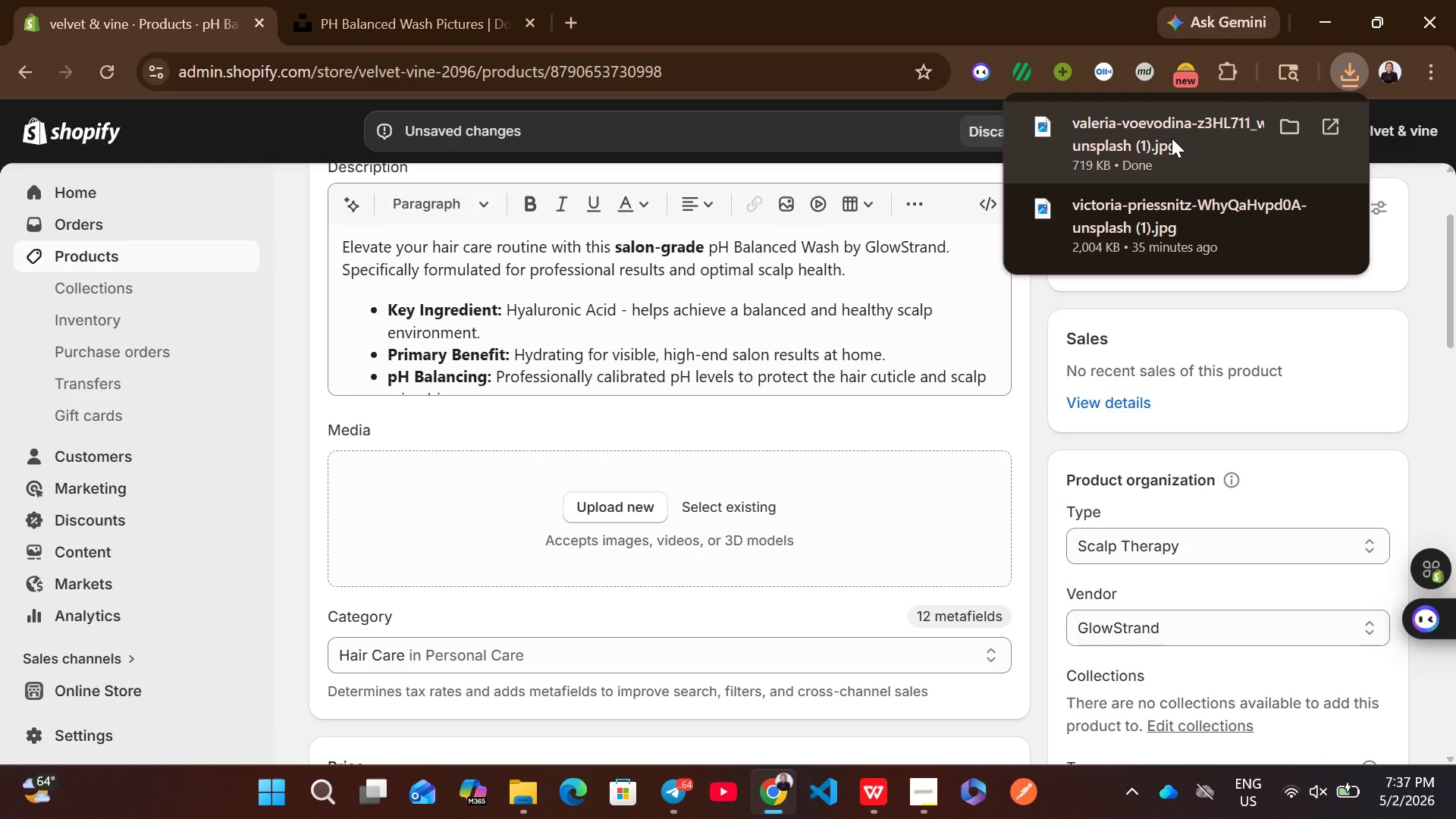 
left_click_drag(start_coordinate=[1172, 138], to_coordinate=[758, 576])
 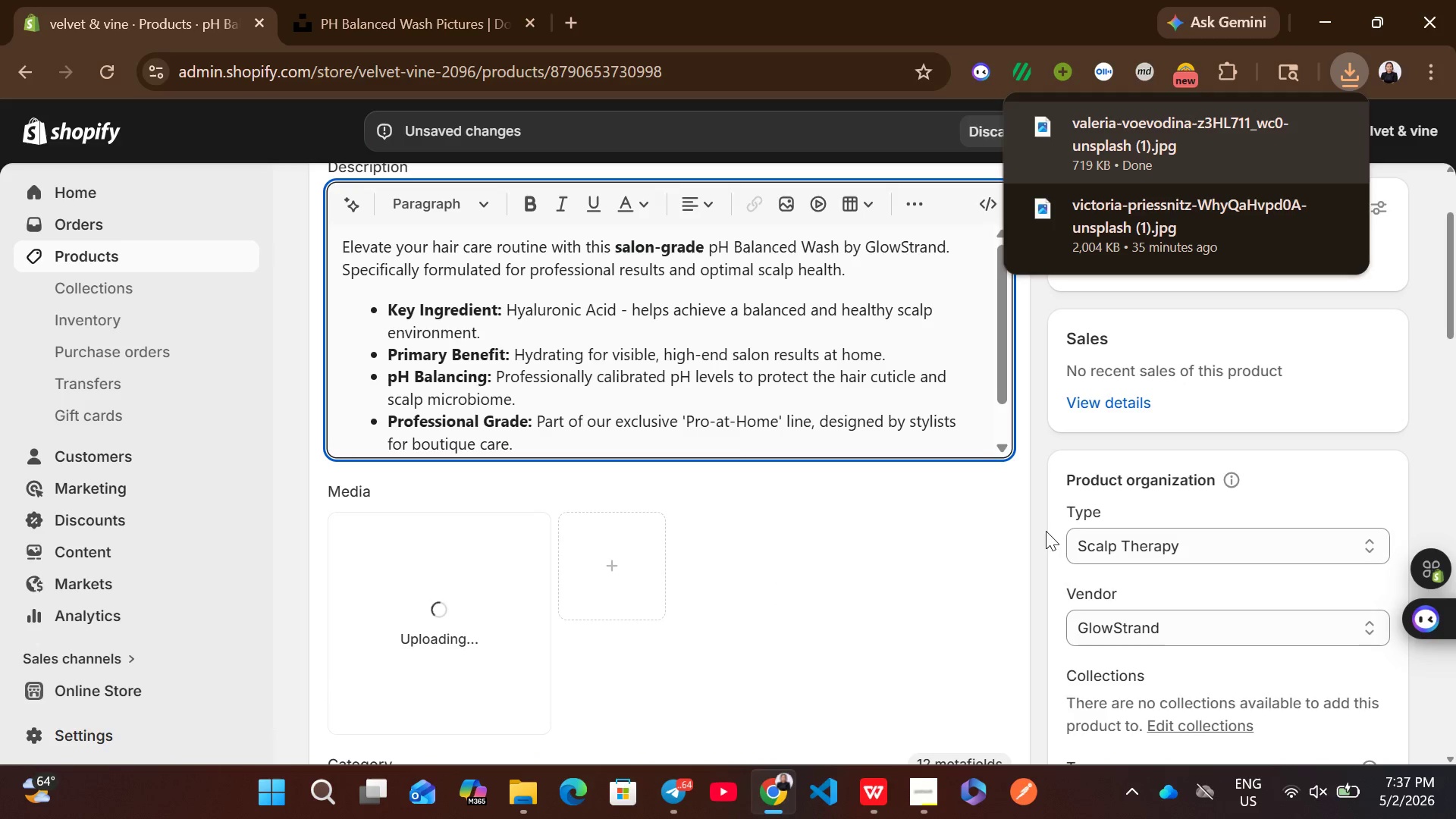 
left_click([1046, 533])
 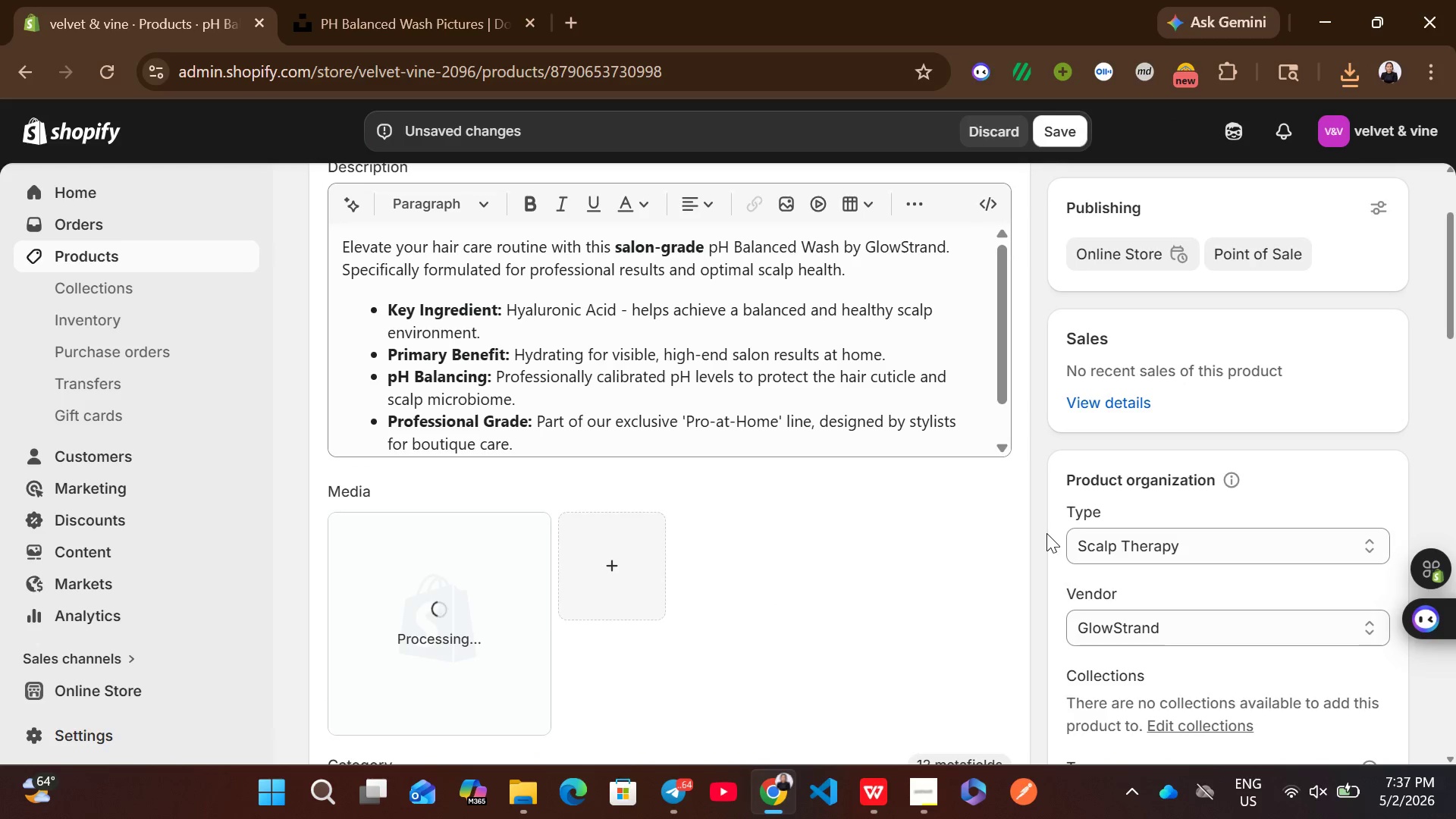 
wait(9.33)
 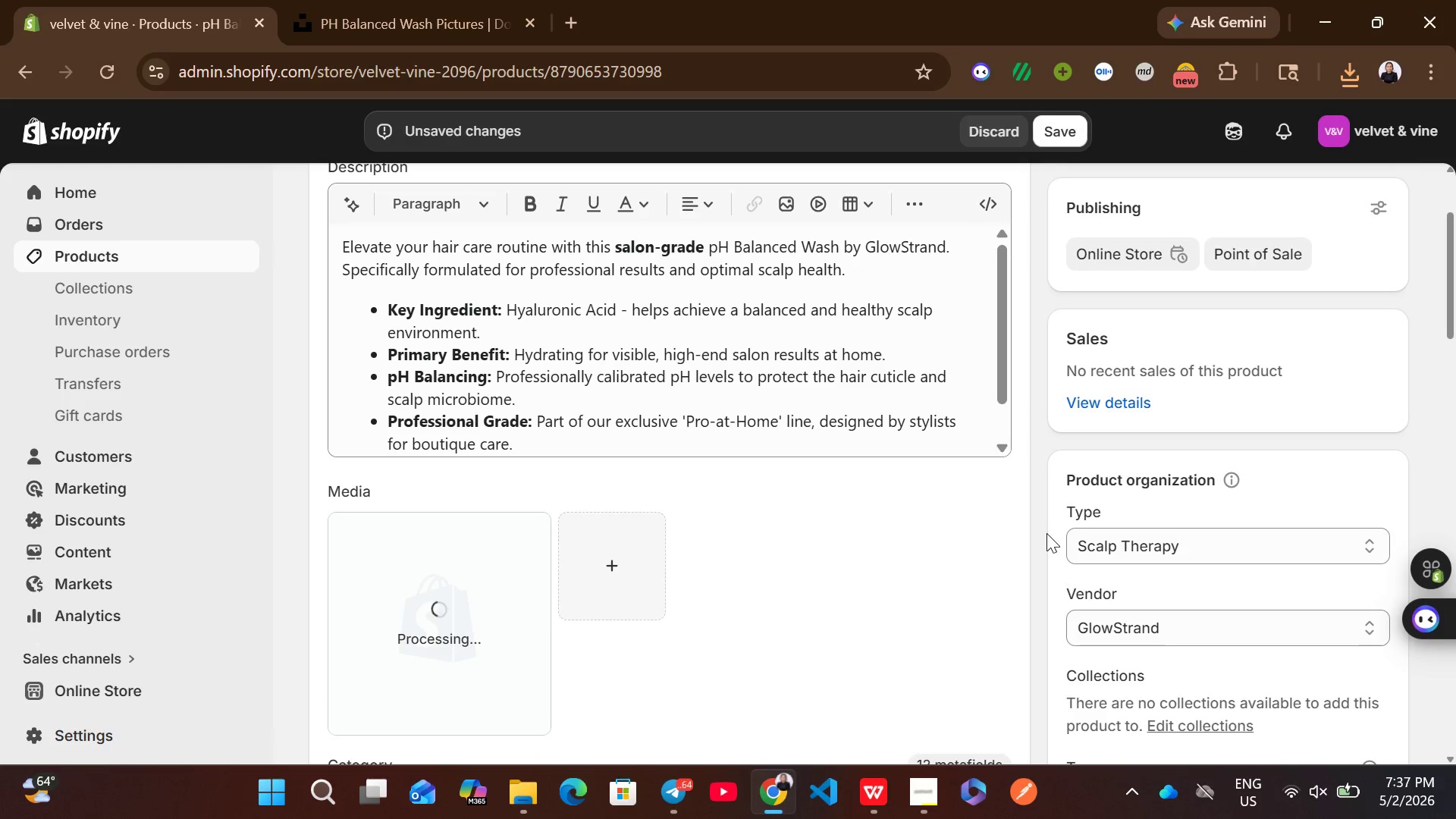 
left_click([469, 643])
 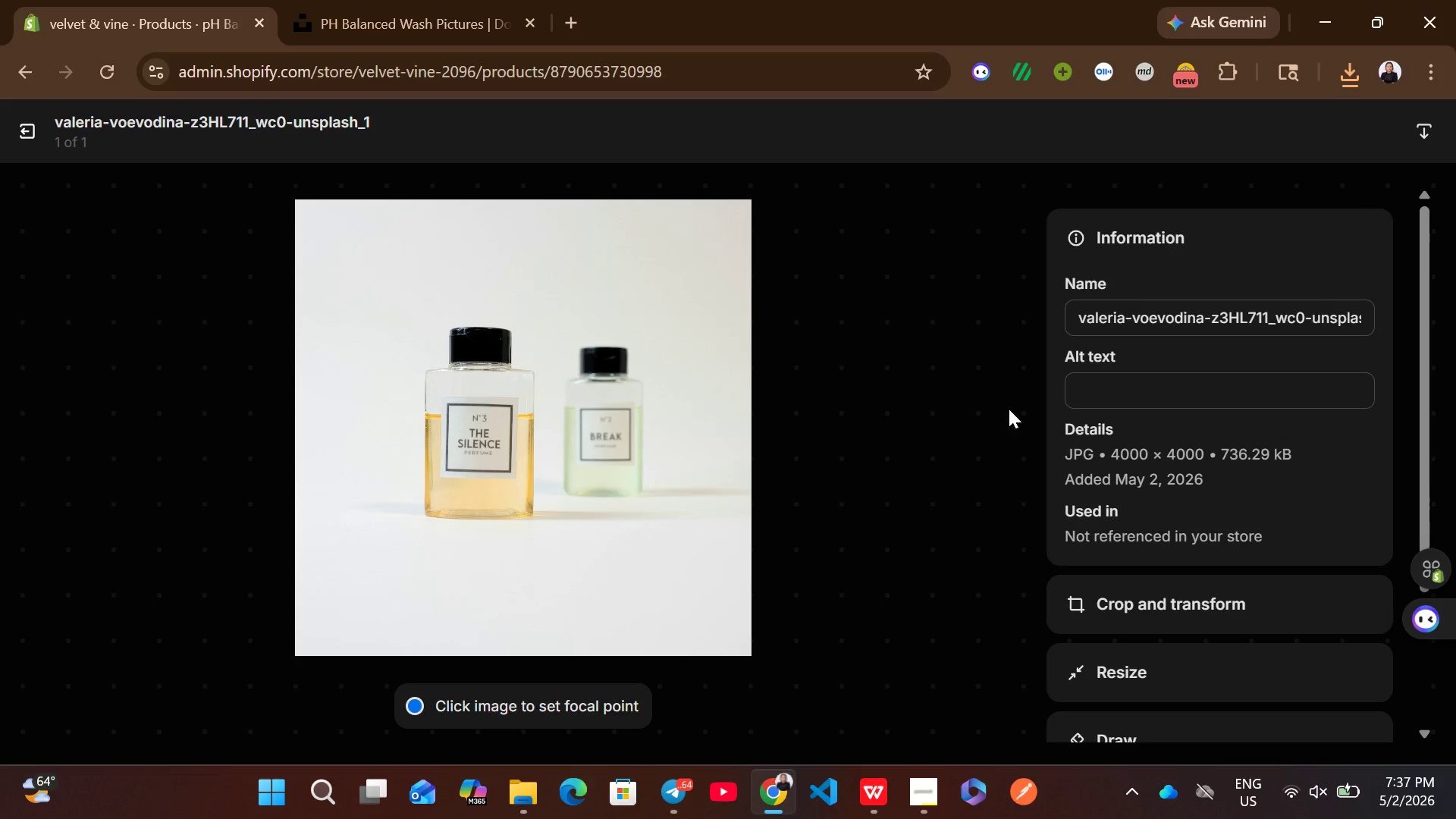 
left_click([1135, 402])
 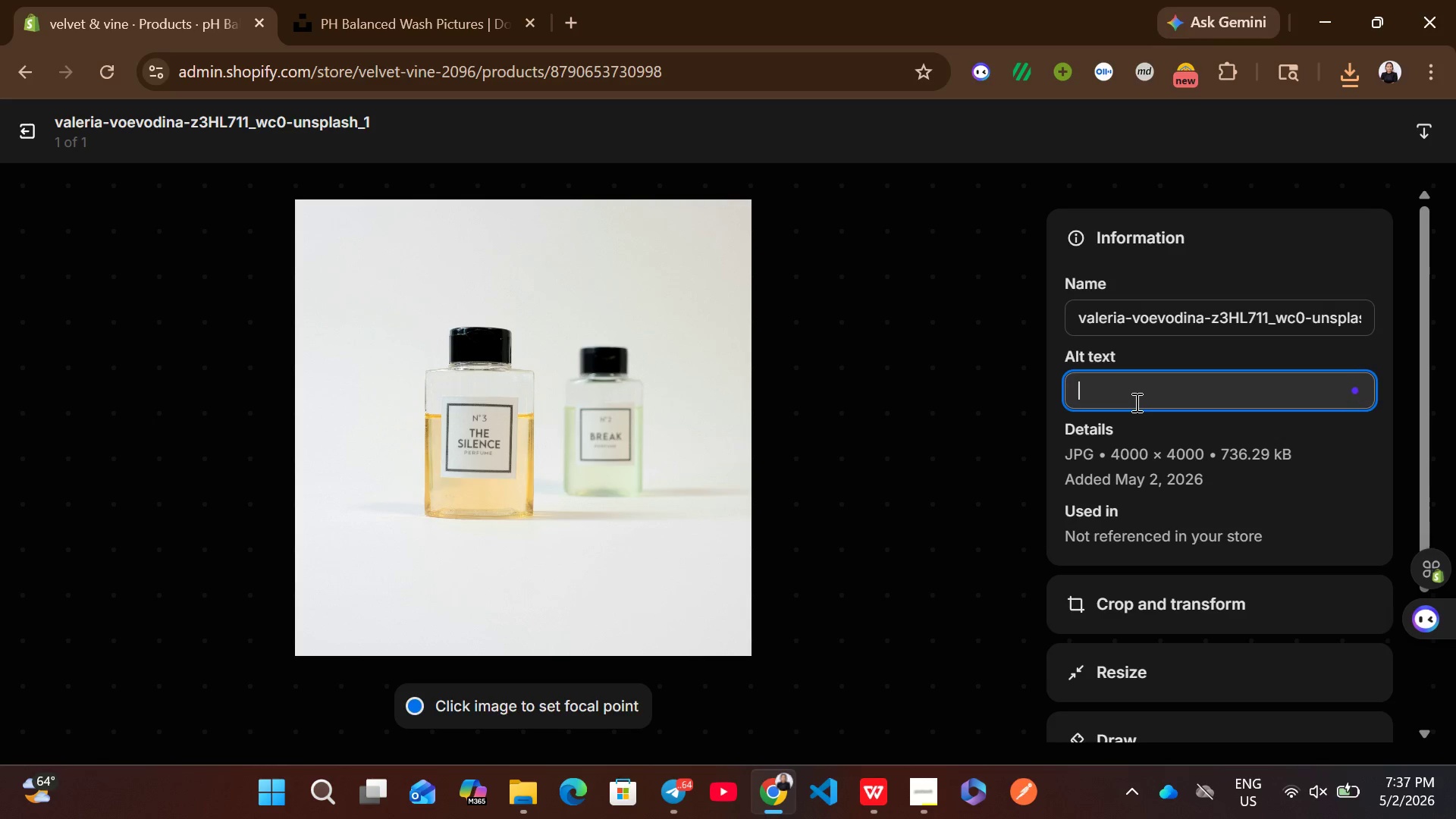 
key(Control+ControlLeft)
 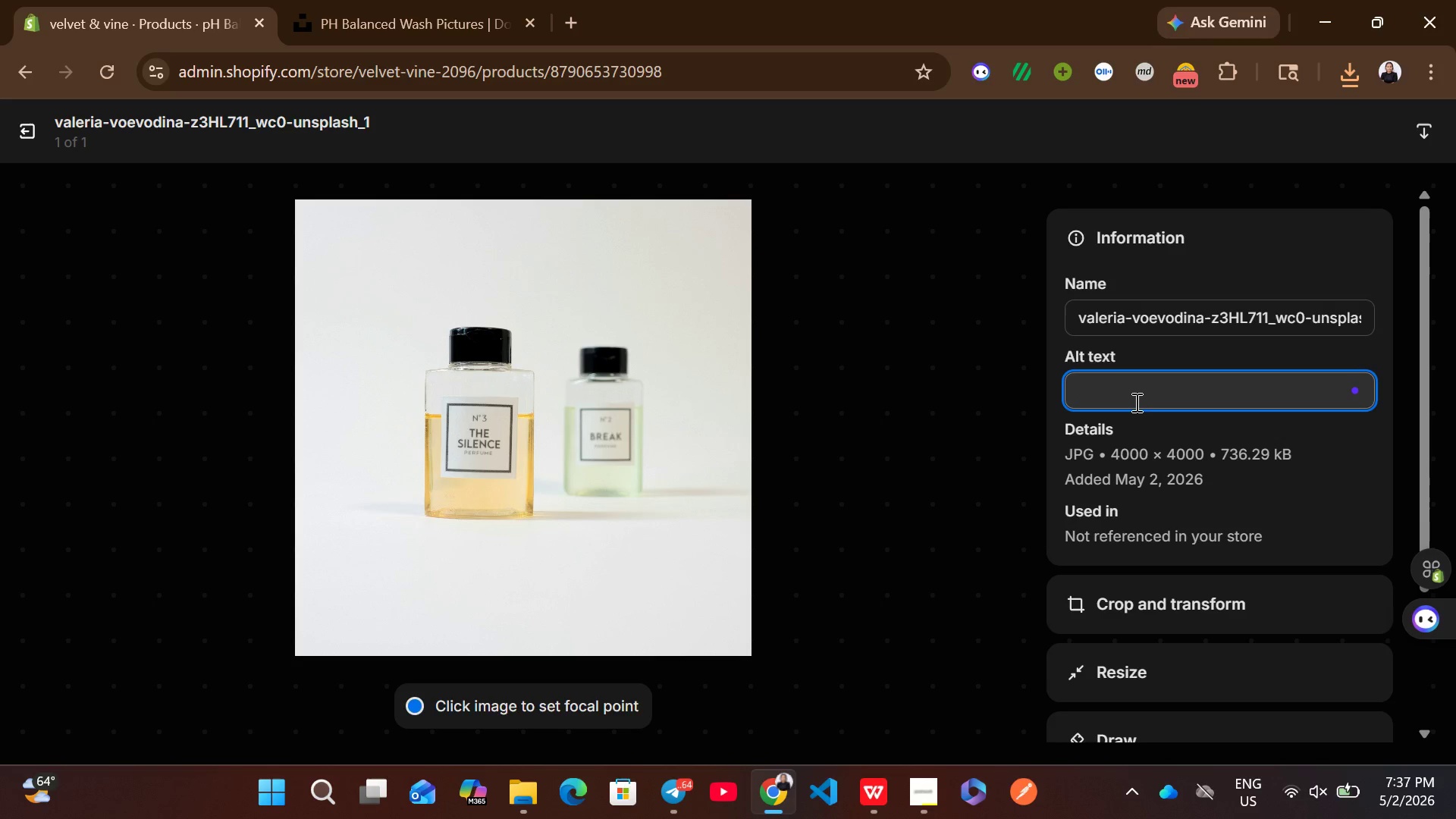 
key(Control+C)
 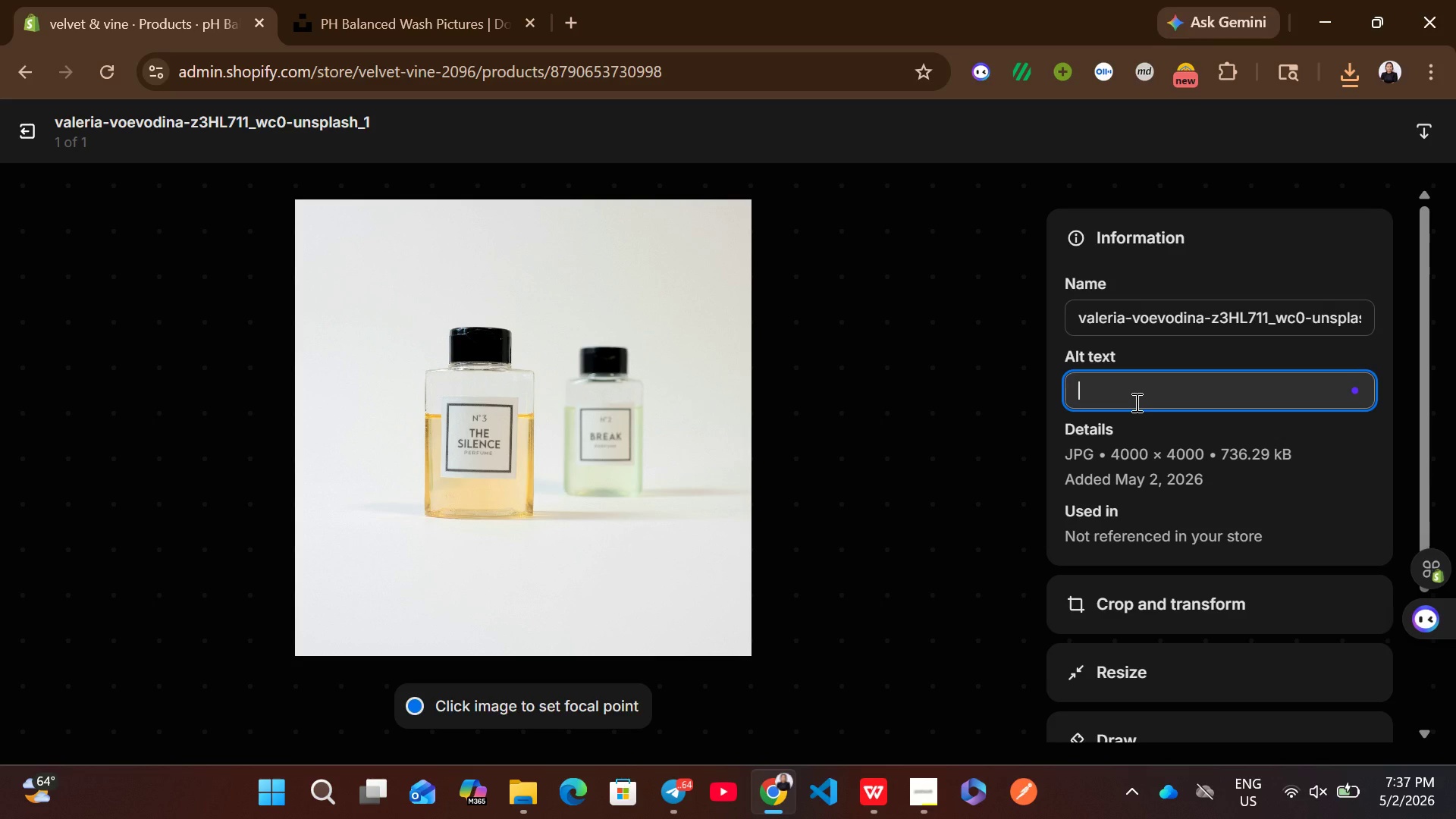 
key(Control+V)
 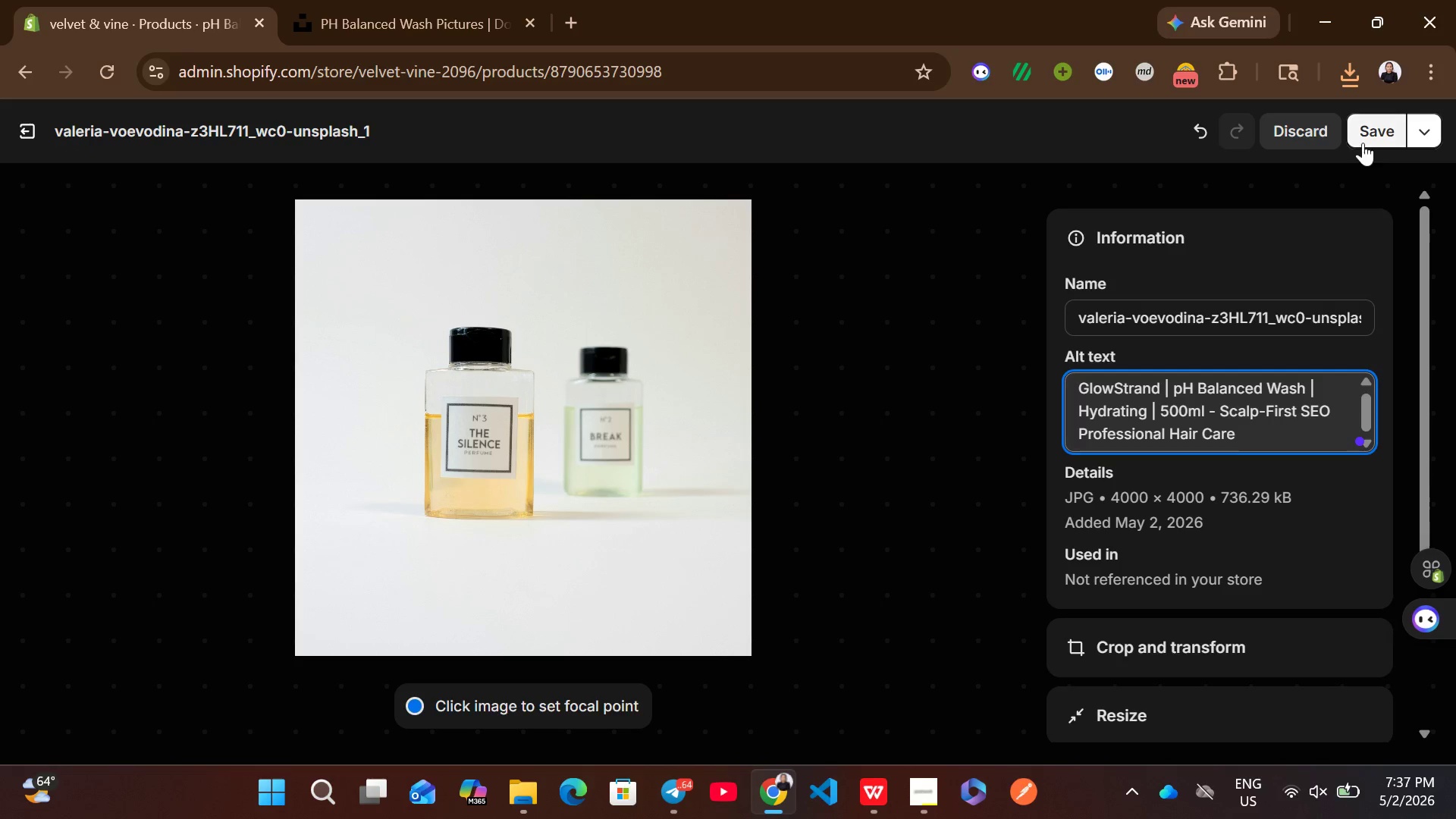 
left_click([1363, 137])
 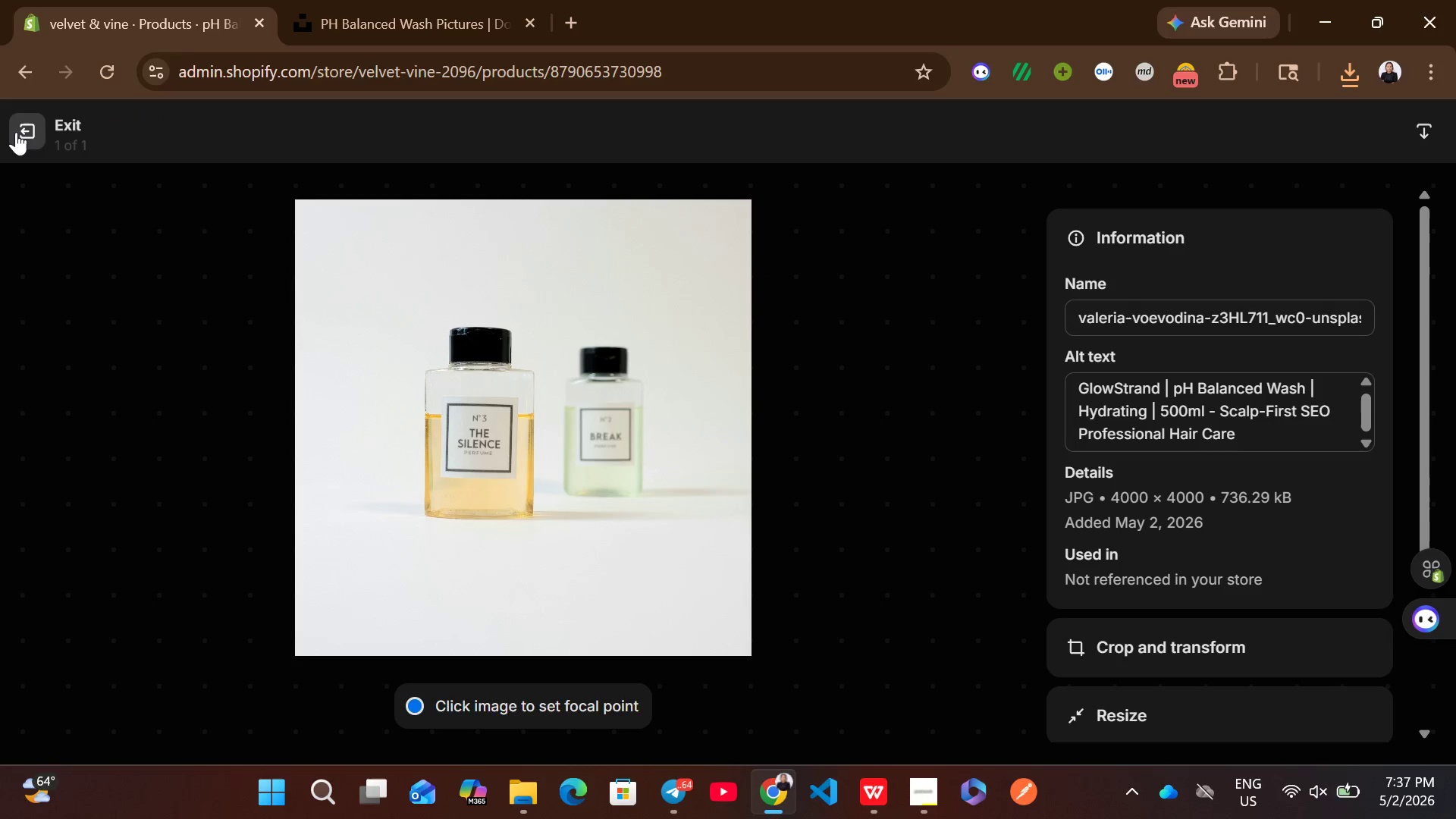 
left_click([16, 132])
 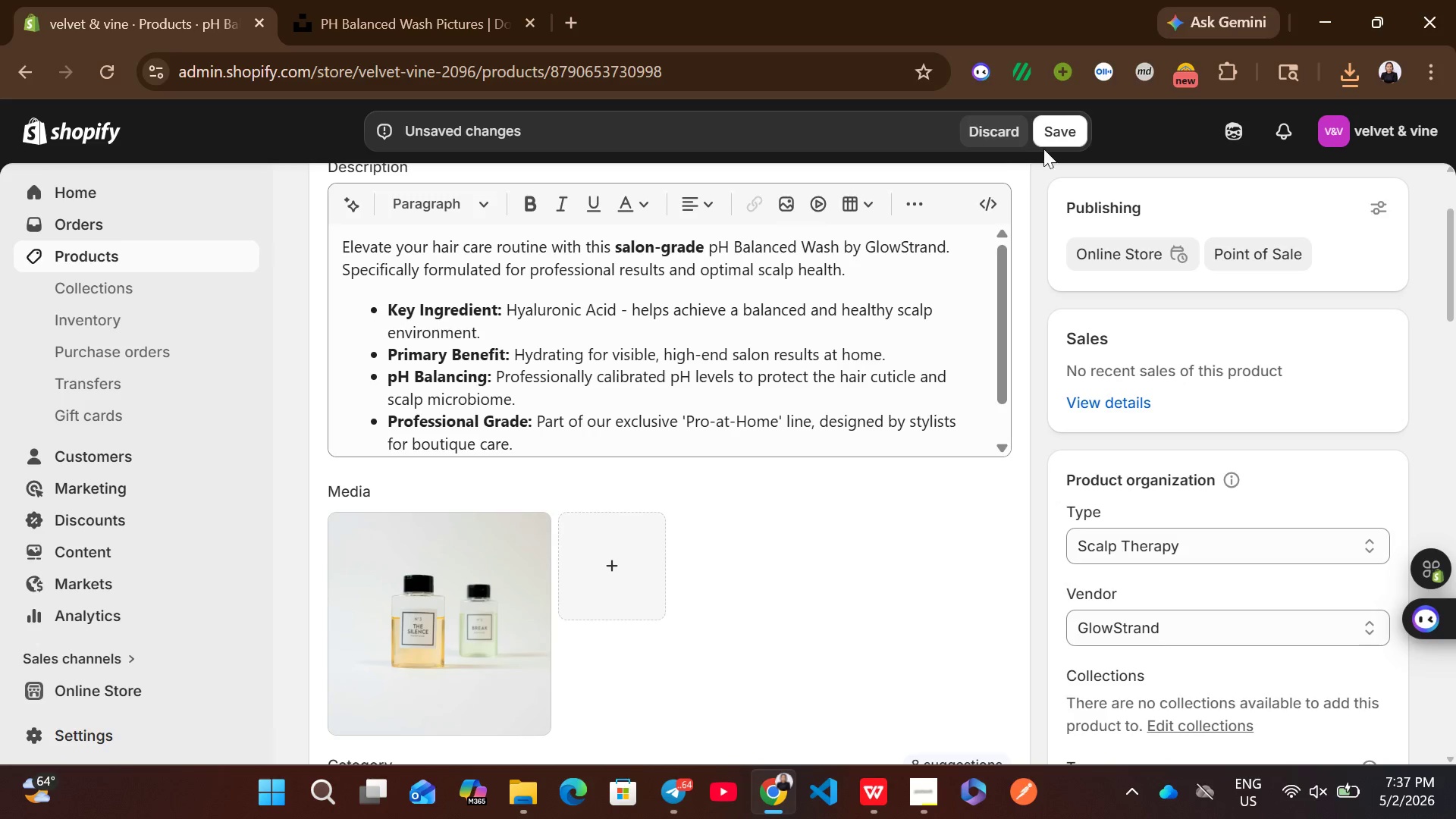 
left_click([1060, 124])
 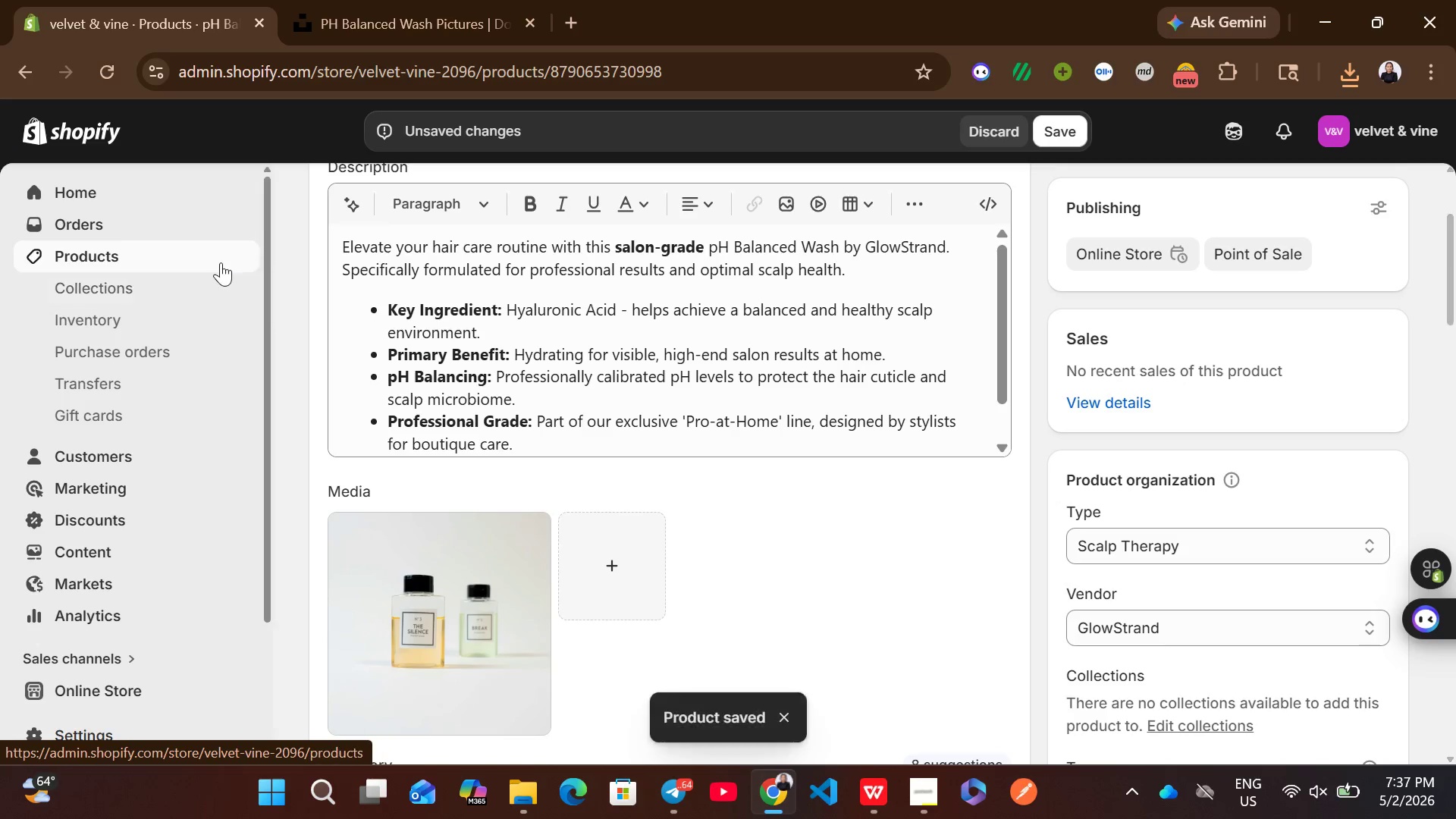 
wait(5.89)
 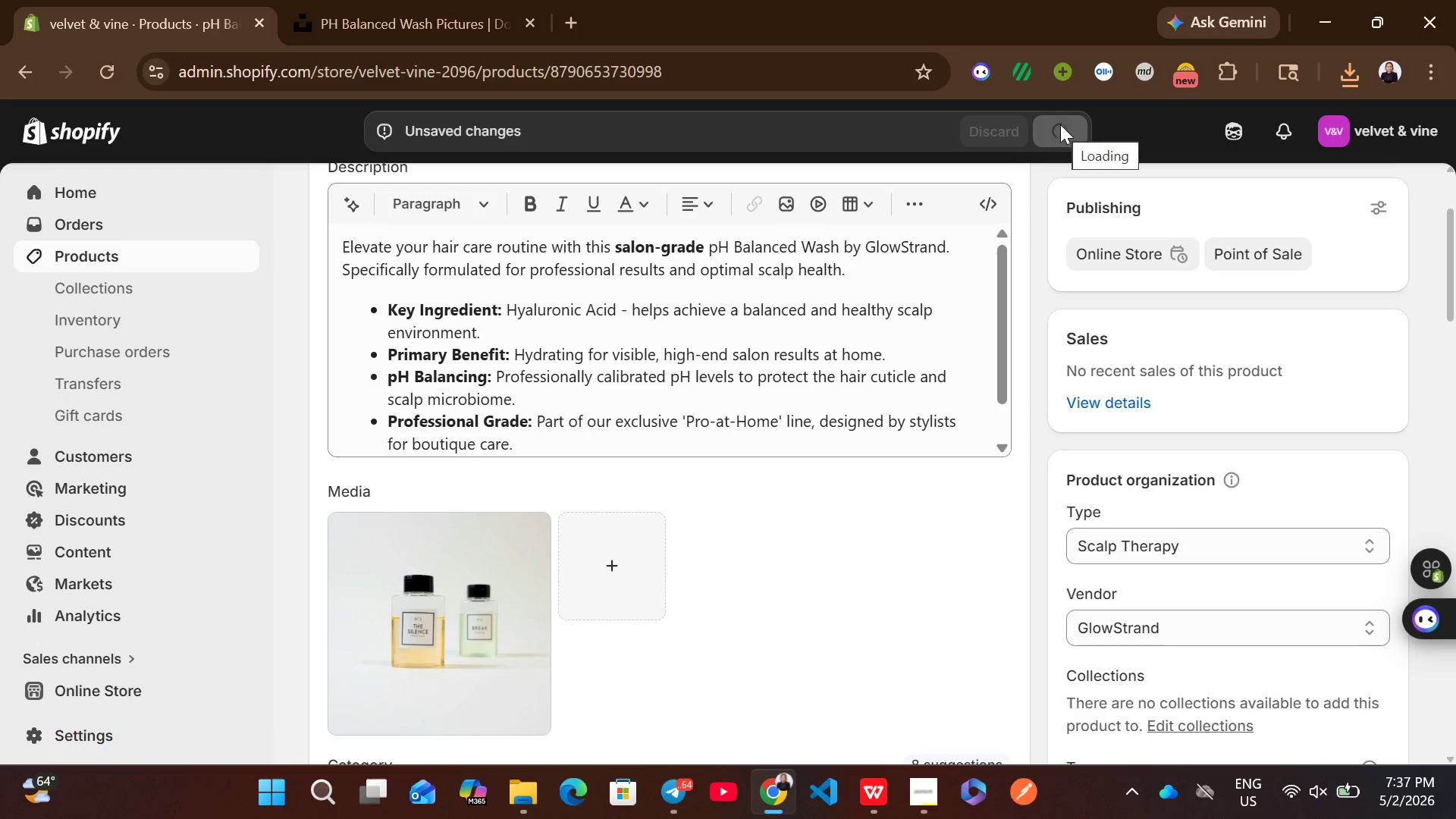 
left_click([227, 256])
 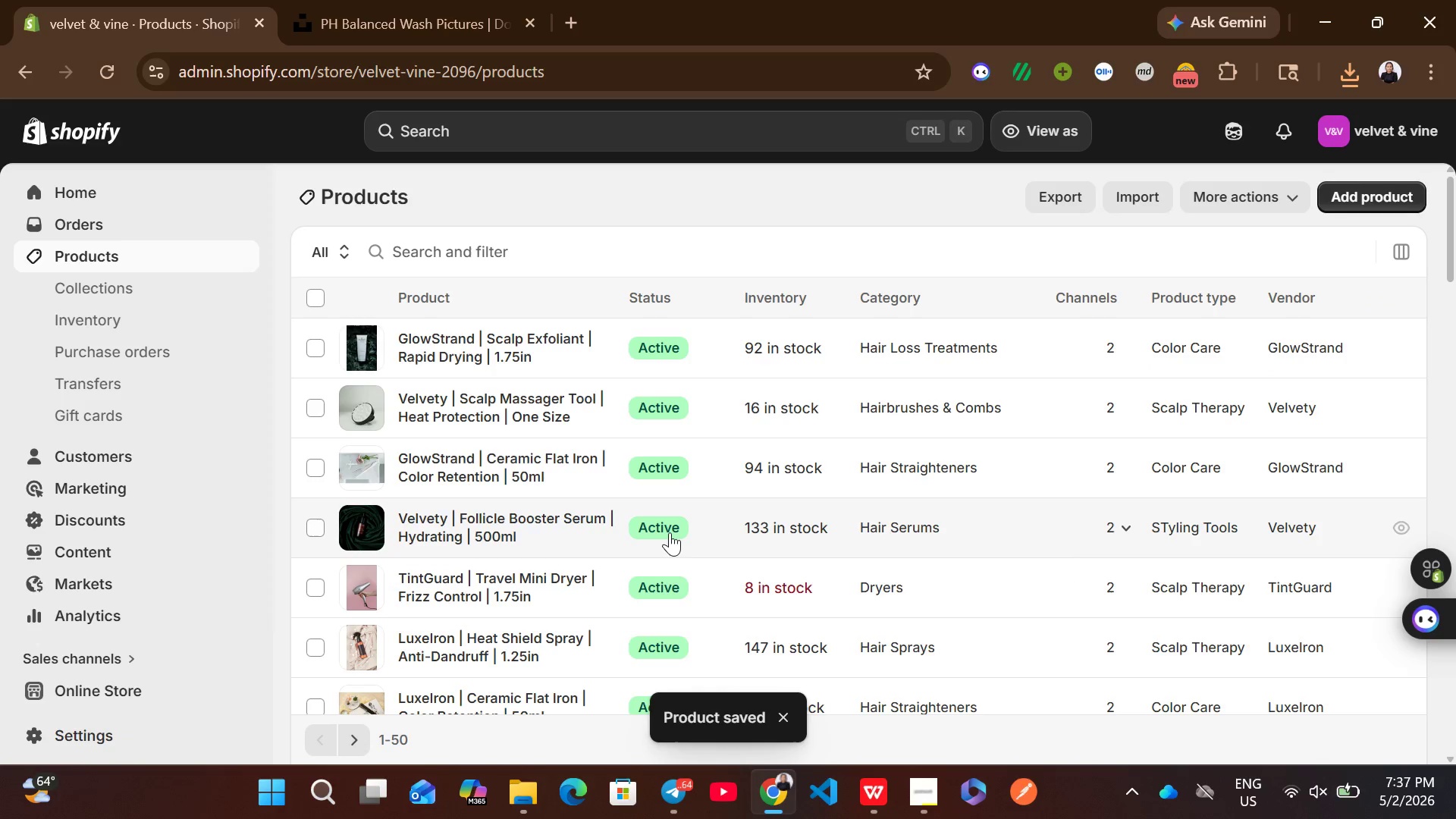 
left_click([360, 736])
 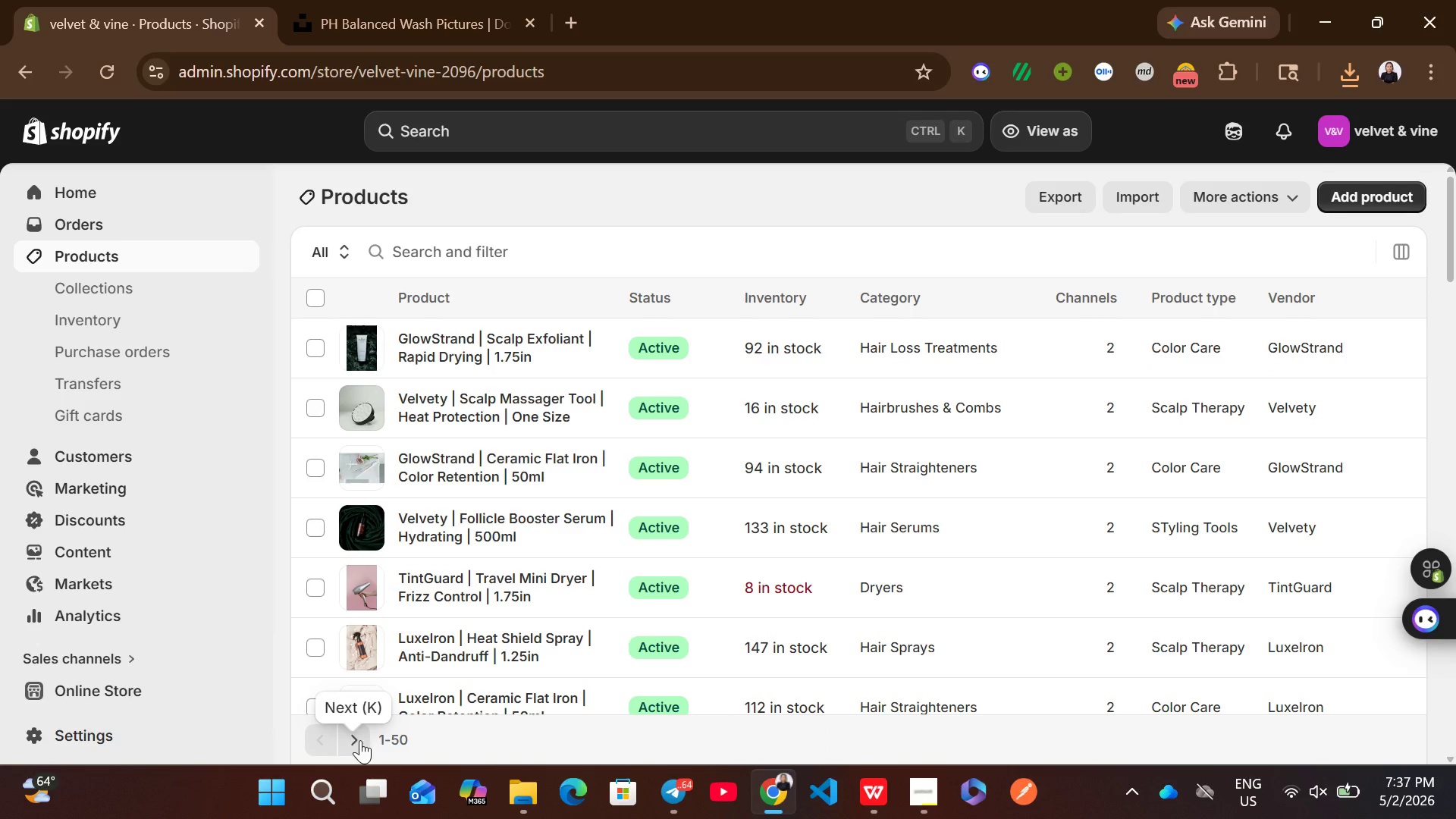 
left_click([359, 742])
 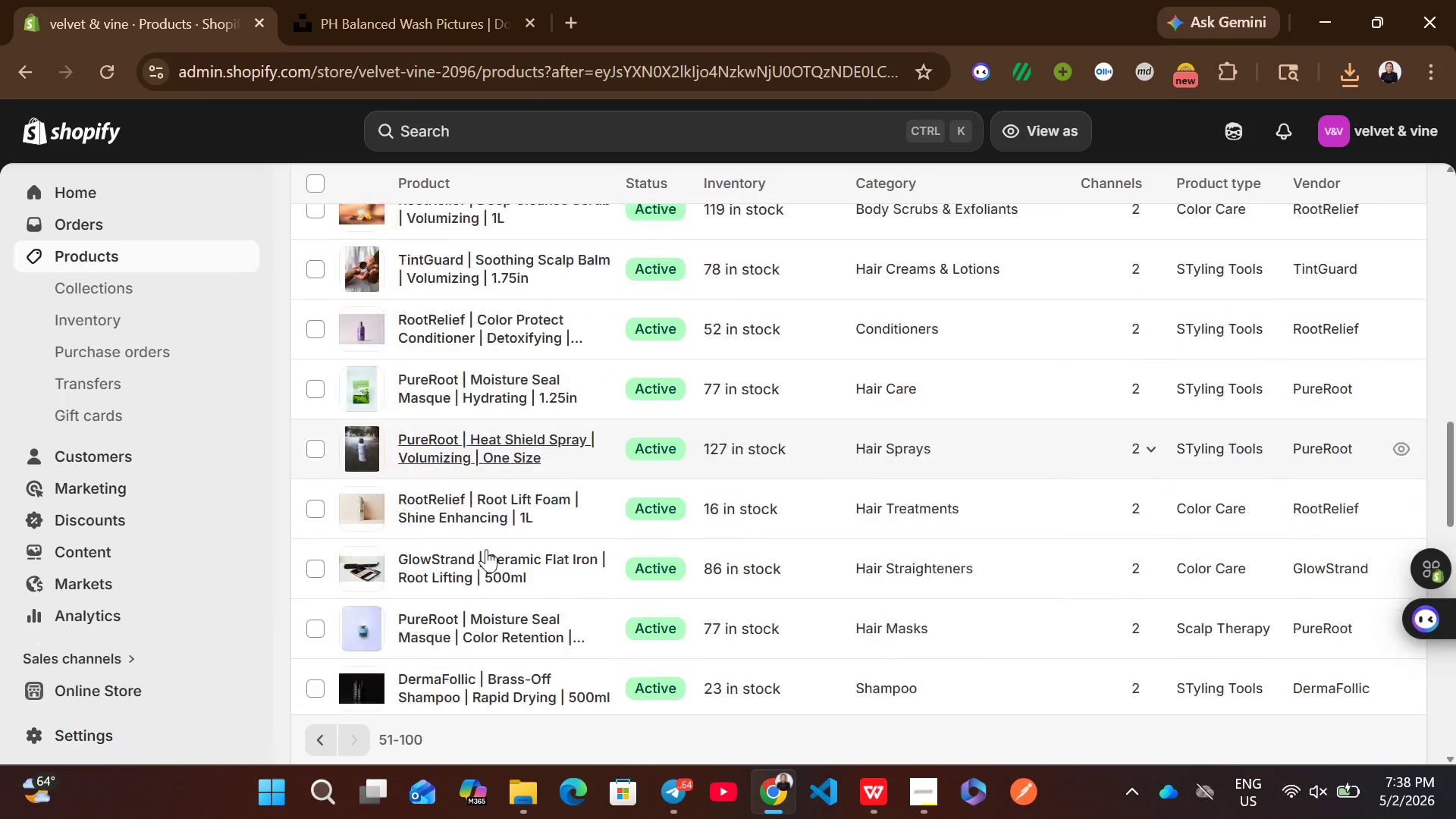 
wait(6.31)
 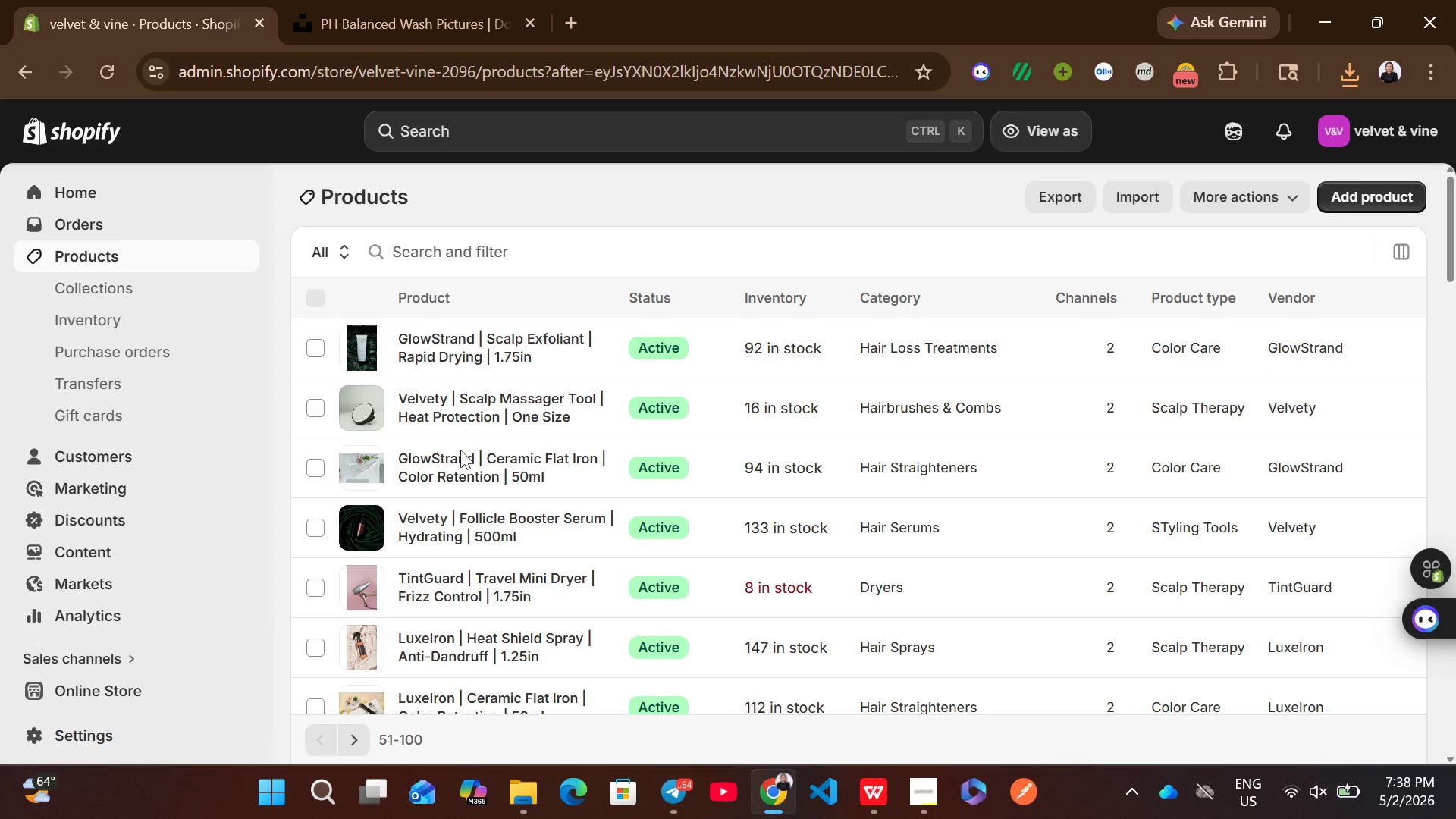 
left_click([542, 423])
 